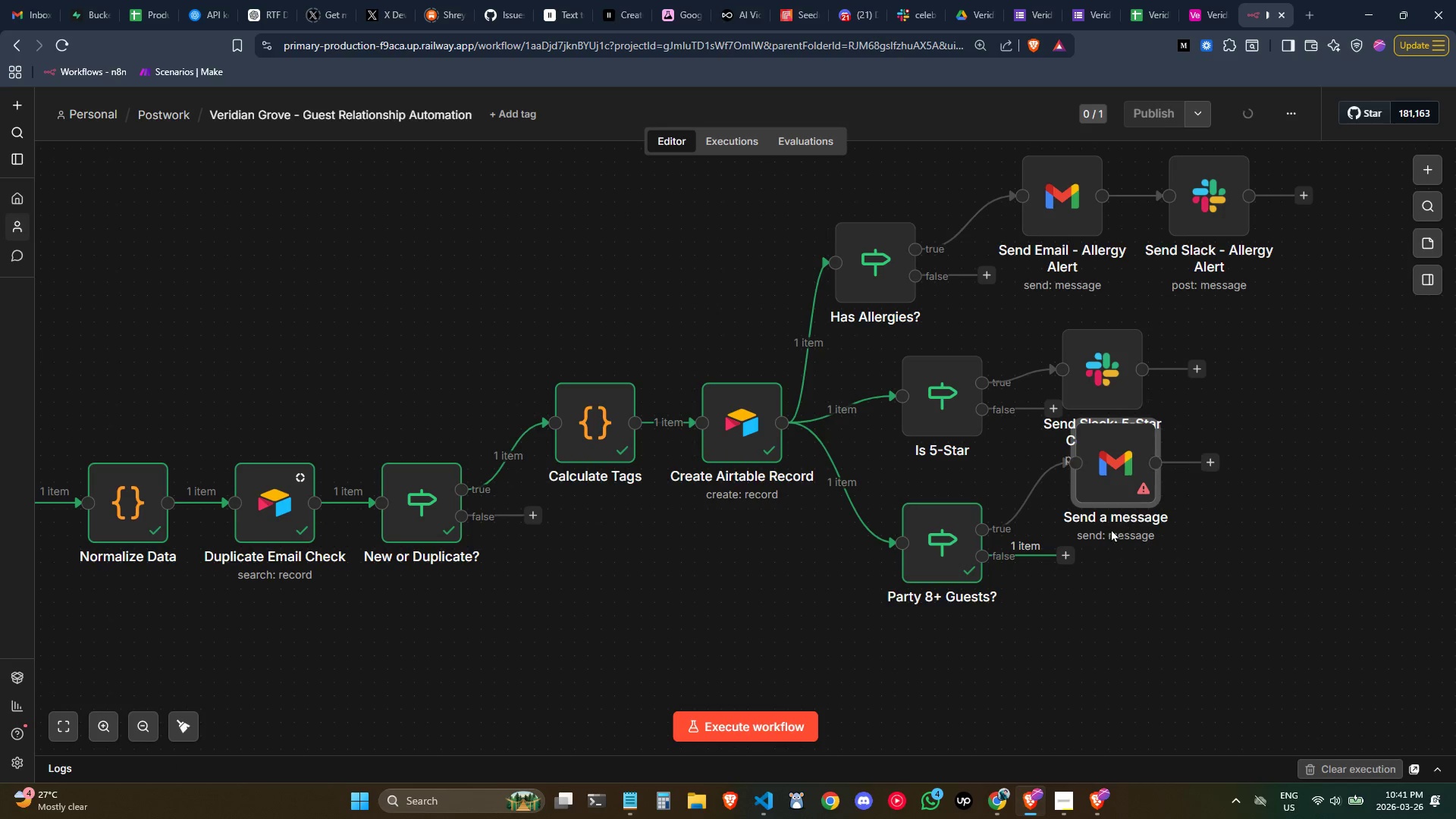 
left_click_drag(start_coordinate=[1105, 512], to_coordinate=[1145, 532])
 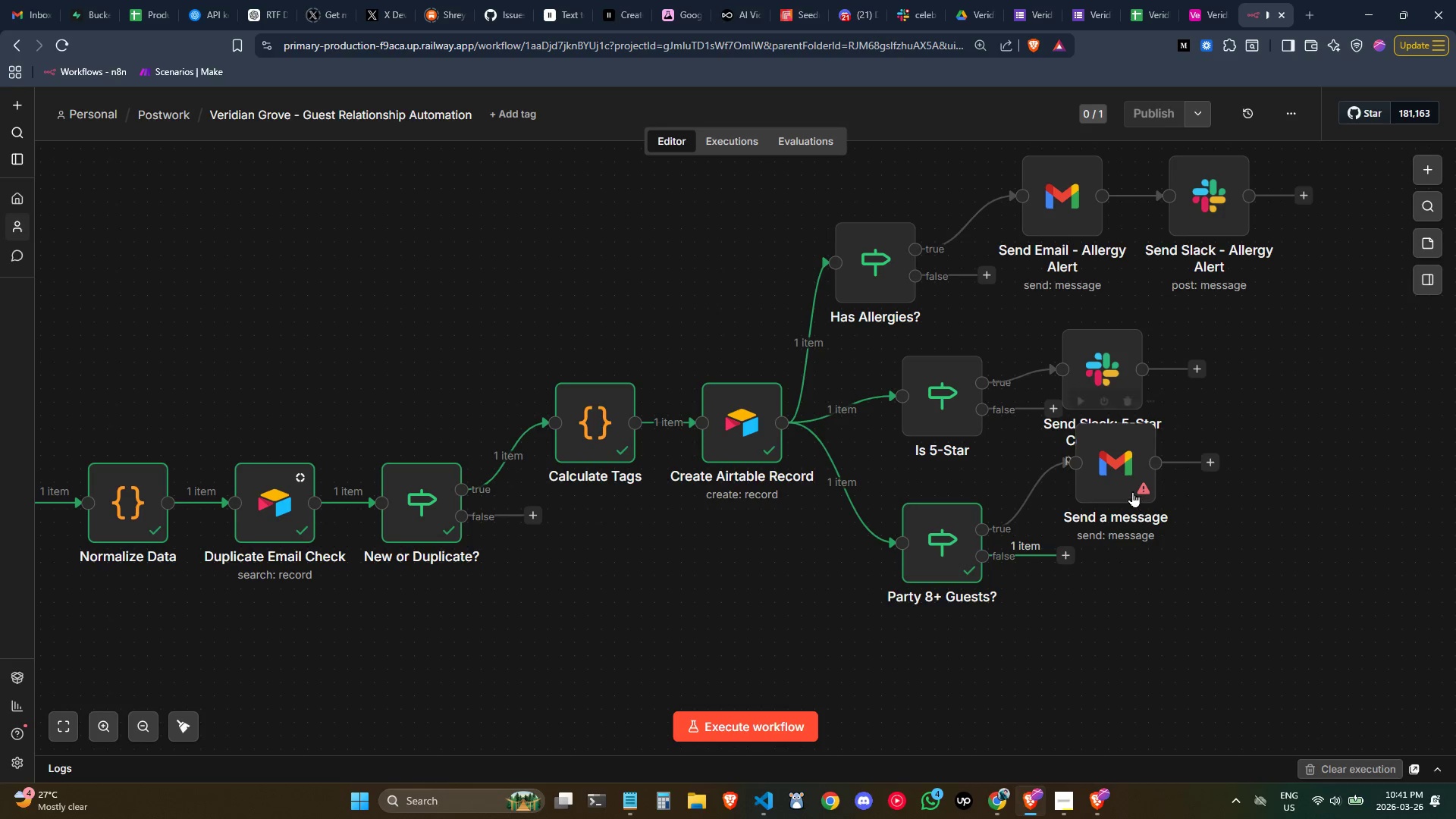 
left_click_drag(start_coordinate=[1119, 472], to_coordinate=[1196, 552])
 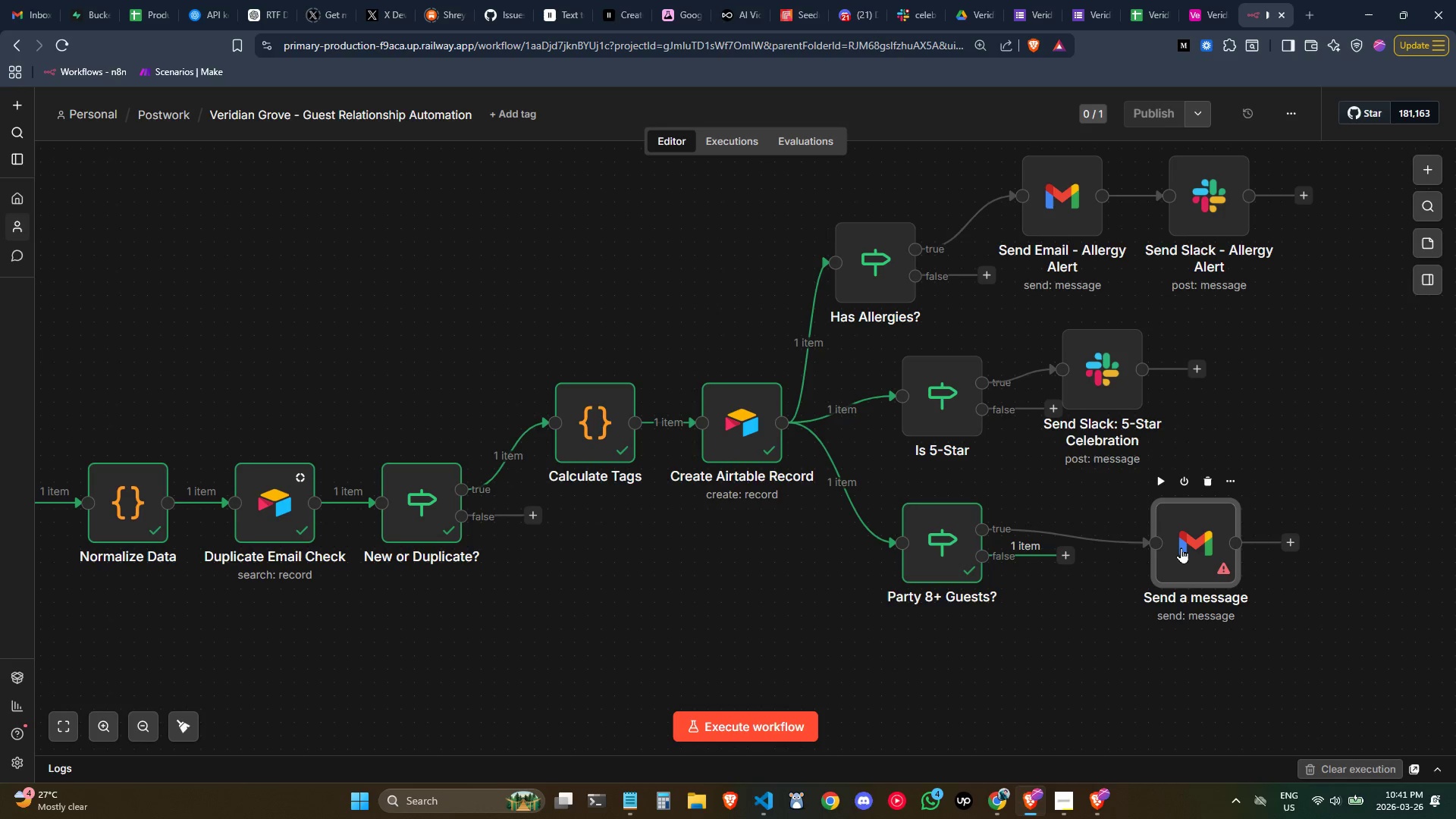 
left_click_drag(start_coordinate=[1178, 544], to_coordinate=[1166, 516])
 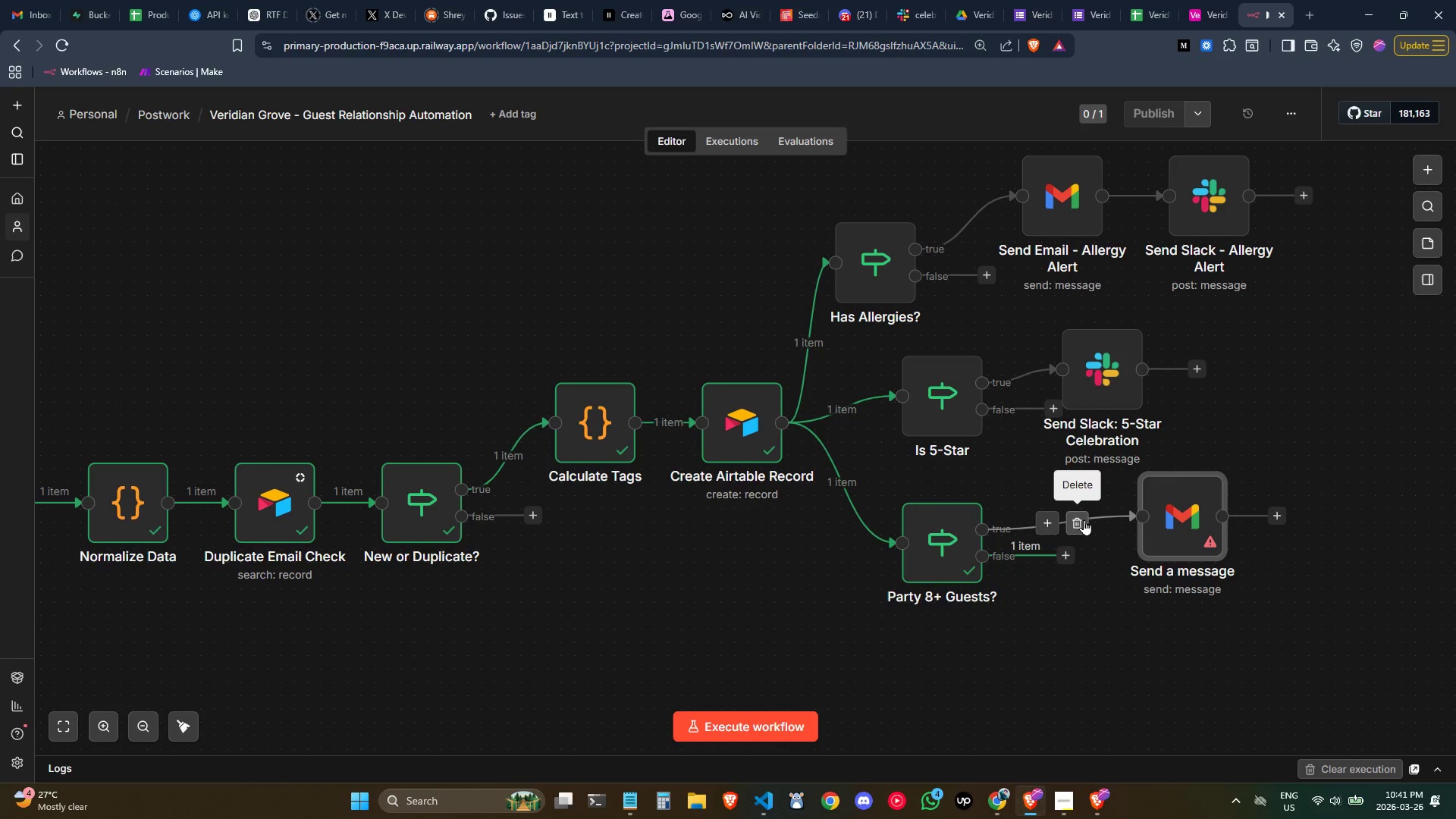 
left_click([1082, 518])
 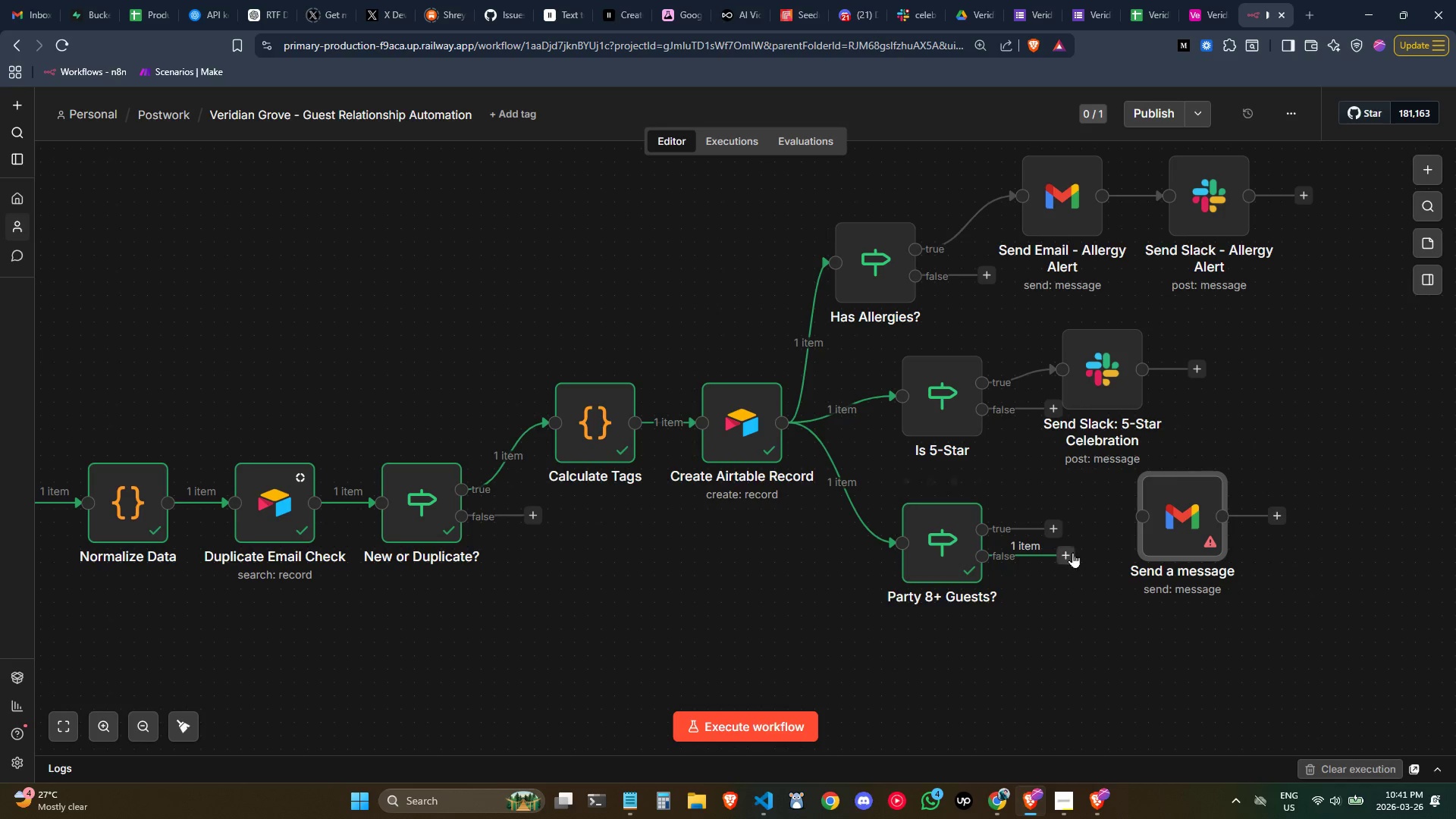 
left_click_drag(start_coordinate=[1063, 552], to_coordinate=[1143, 513])
 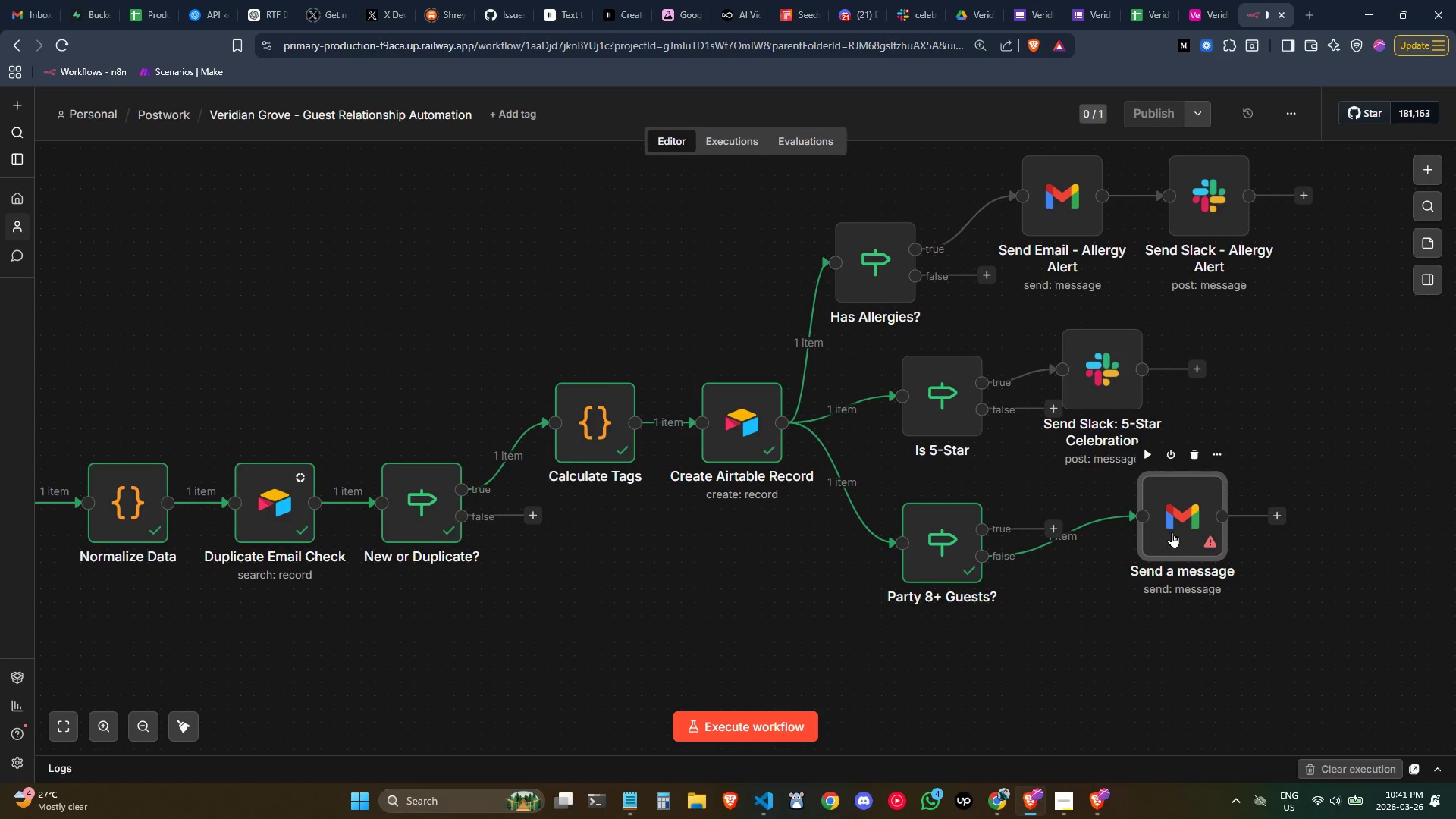 
left_click_drag(start_coordinate=[1174, 527], to_coordinate=[1128, 525])
 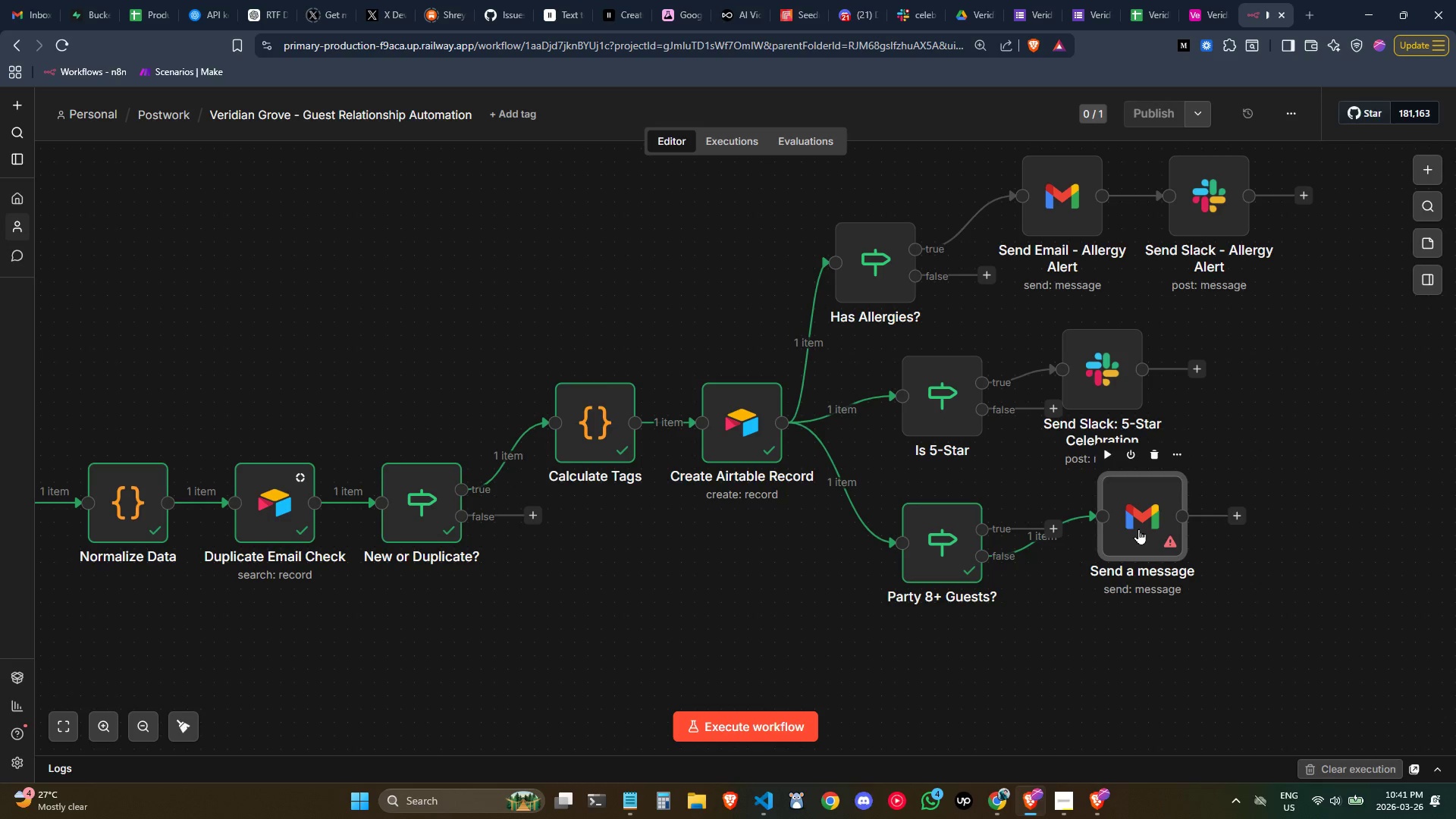 
double_click([1138, 529])
 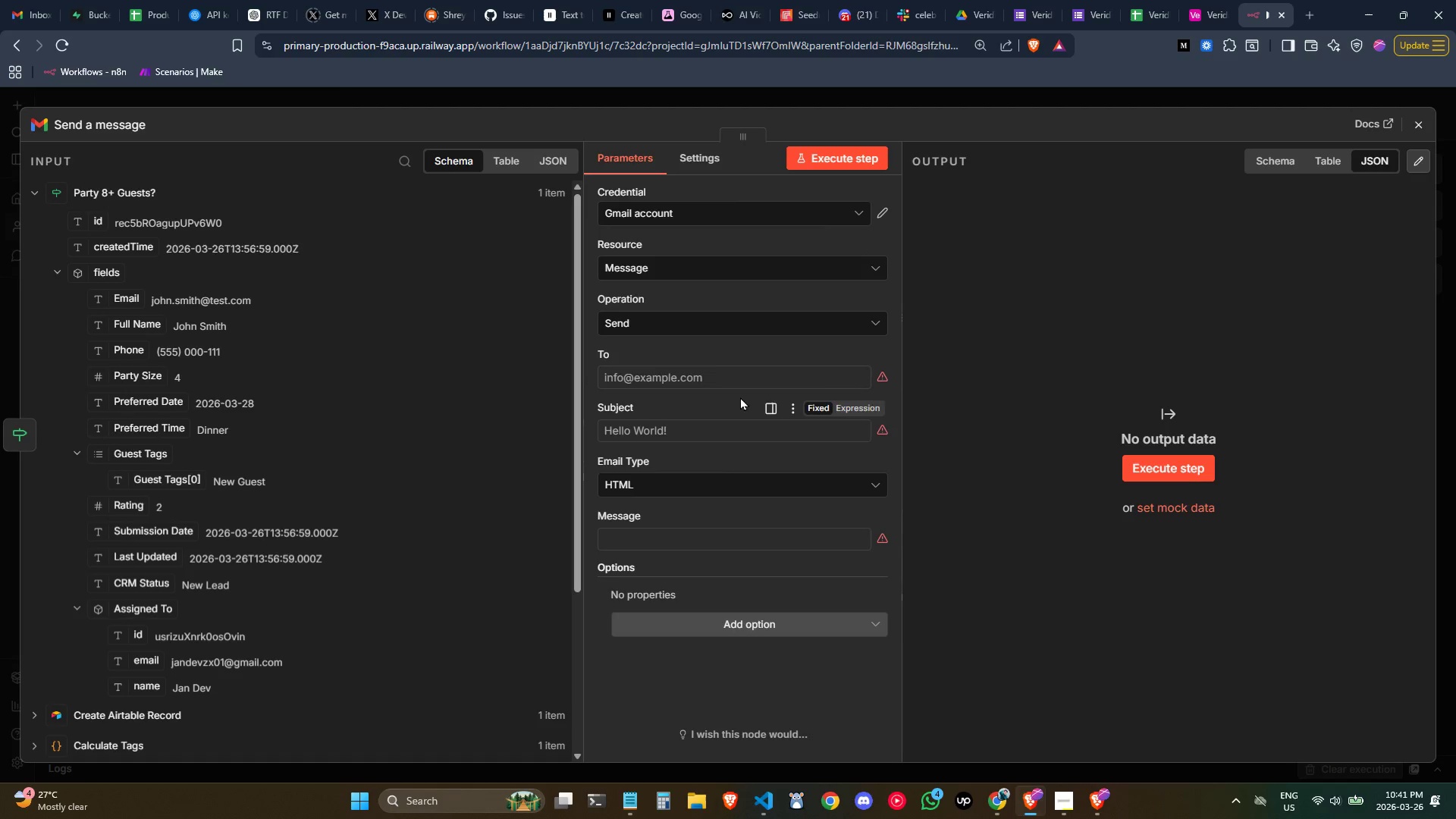 
left_click([696, 381])
 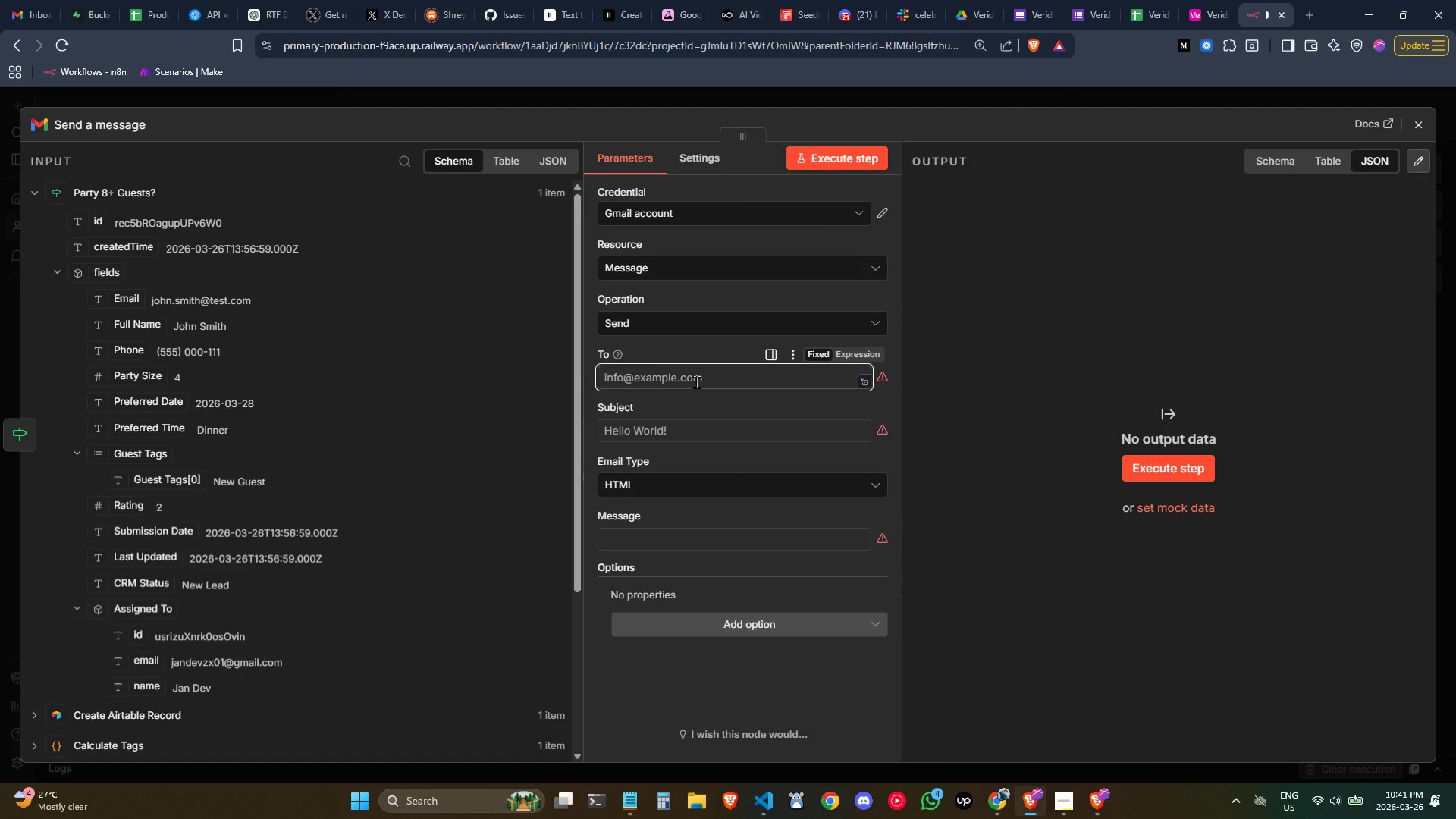 
key(Control+ControlLeft)
 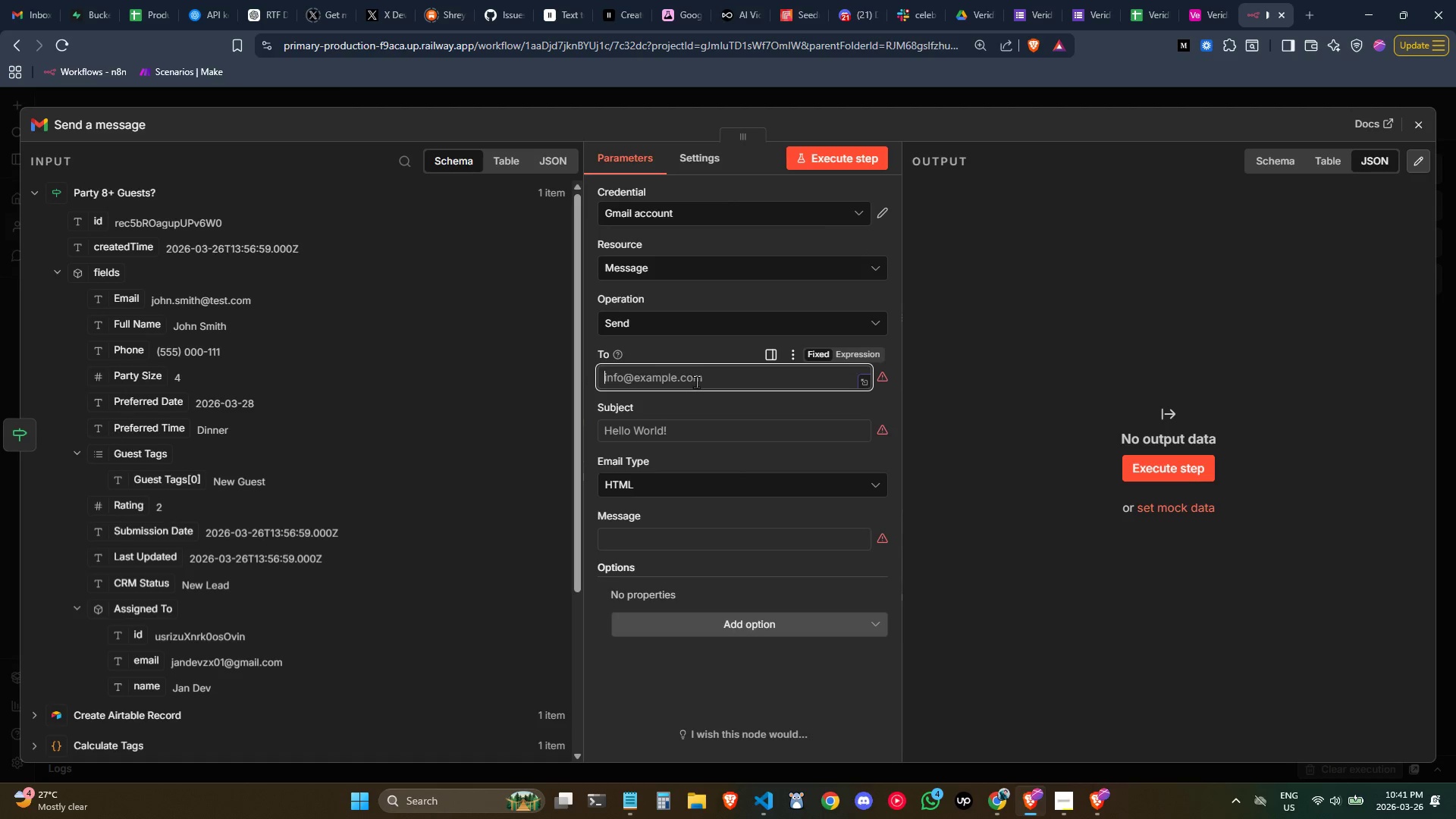 
type(jandevzx01@gmail.com)
 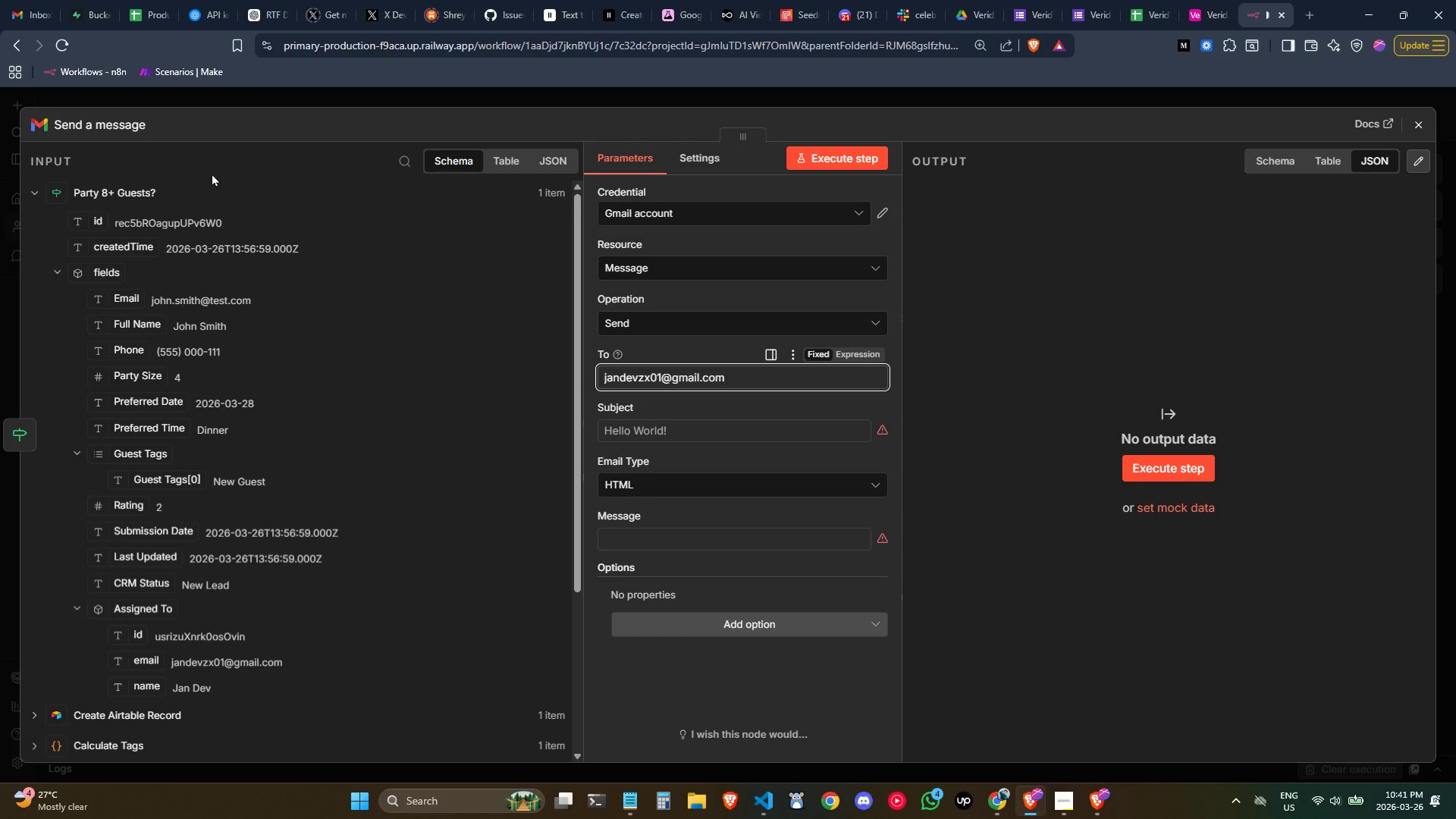 
left_click([22, 5])
 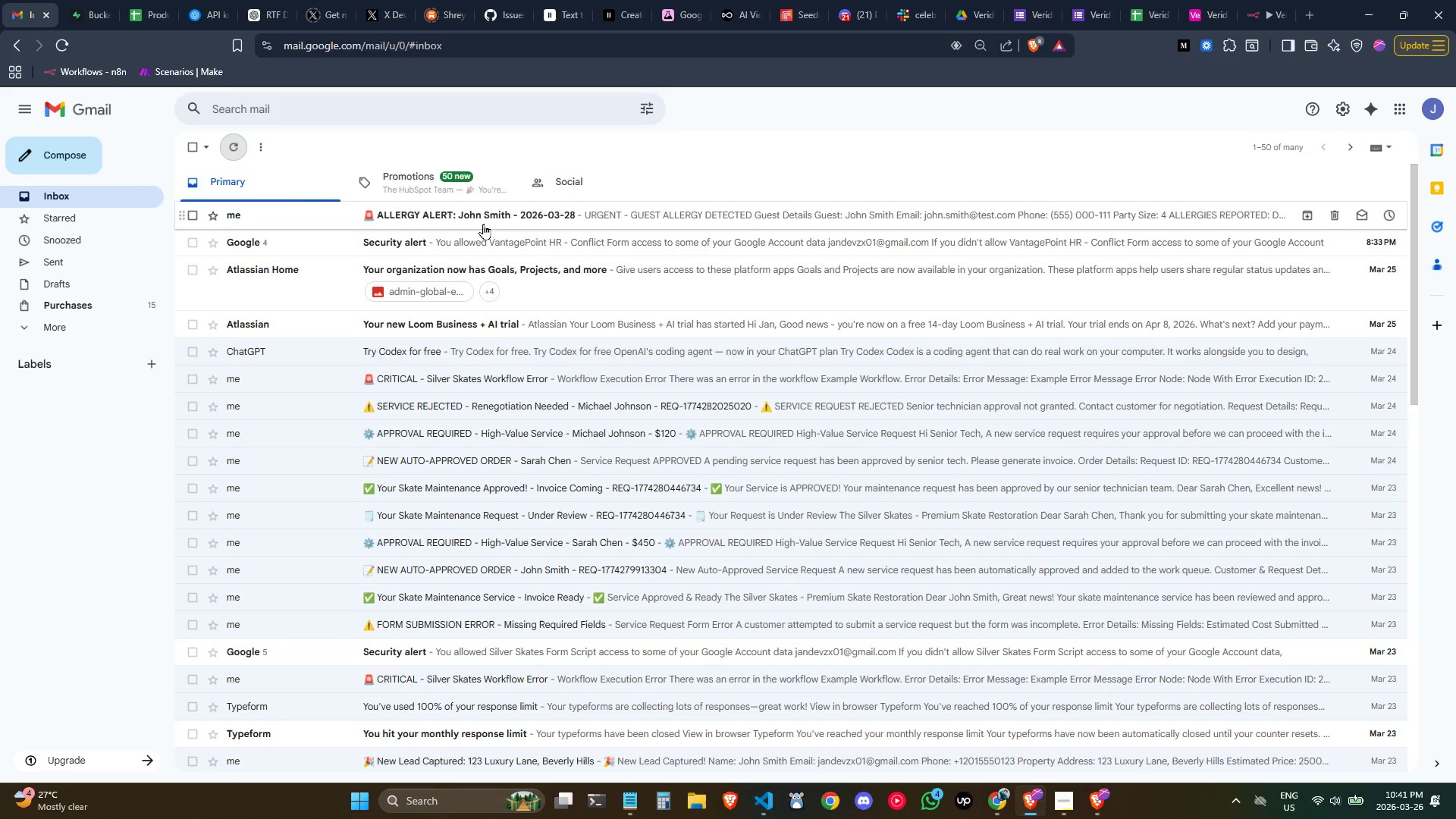 
left_click([496, 225])
 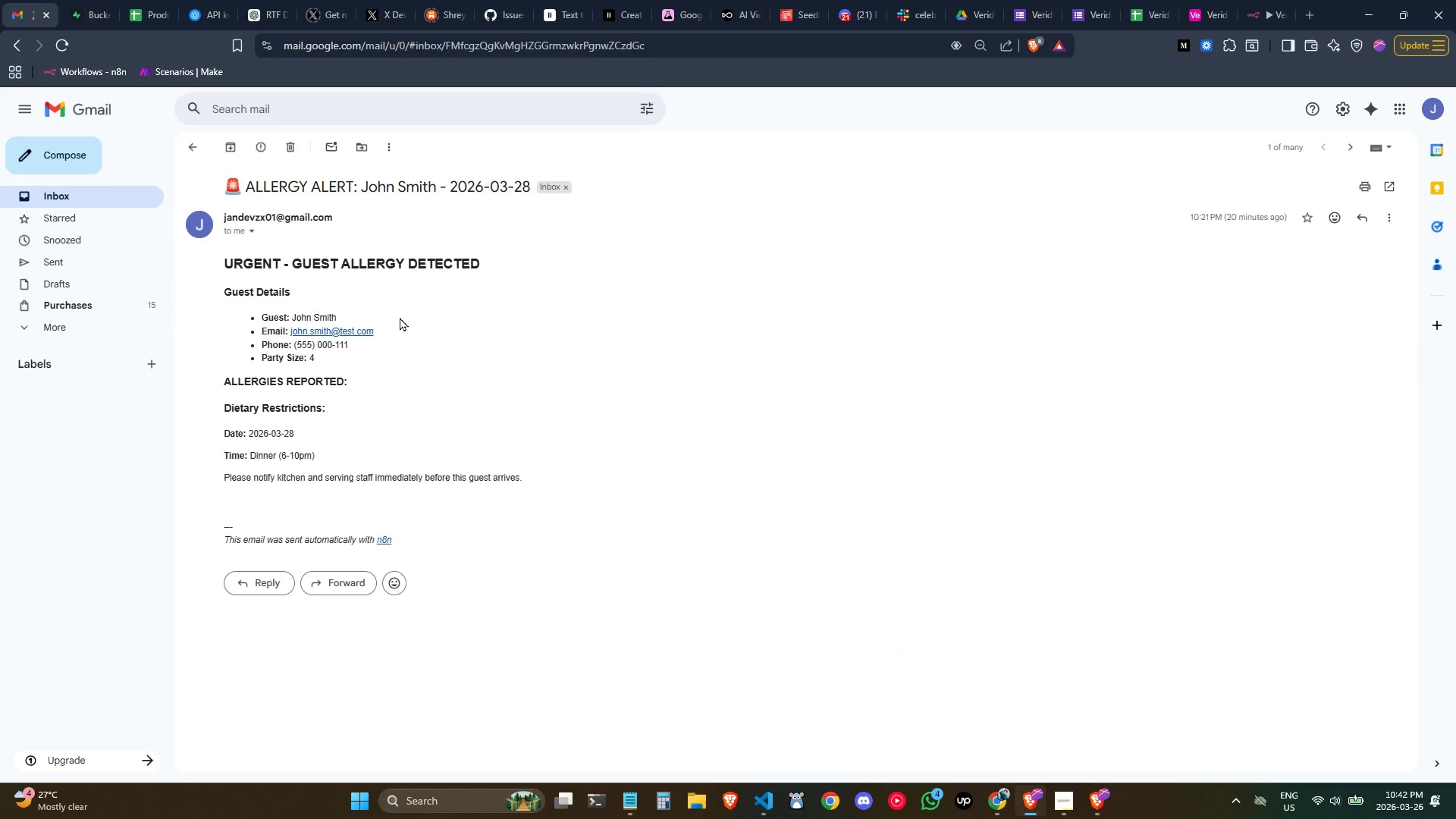 
wait(6.86)
 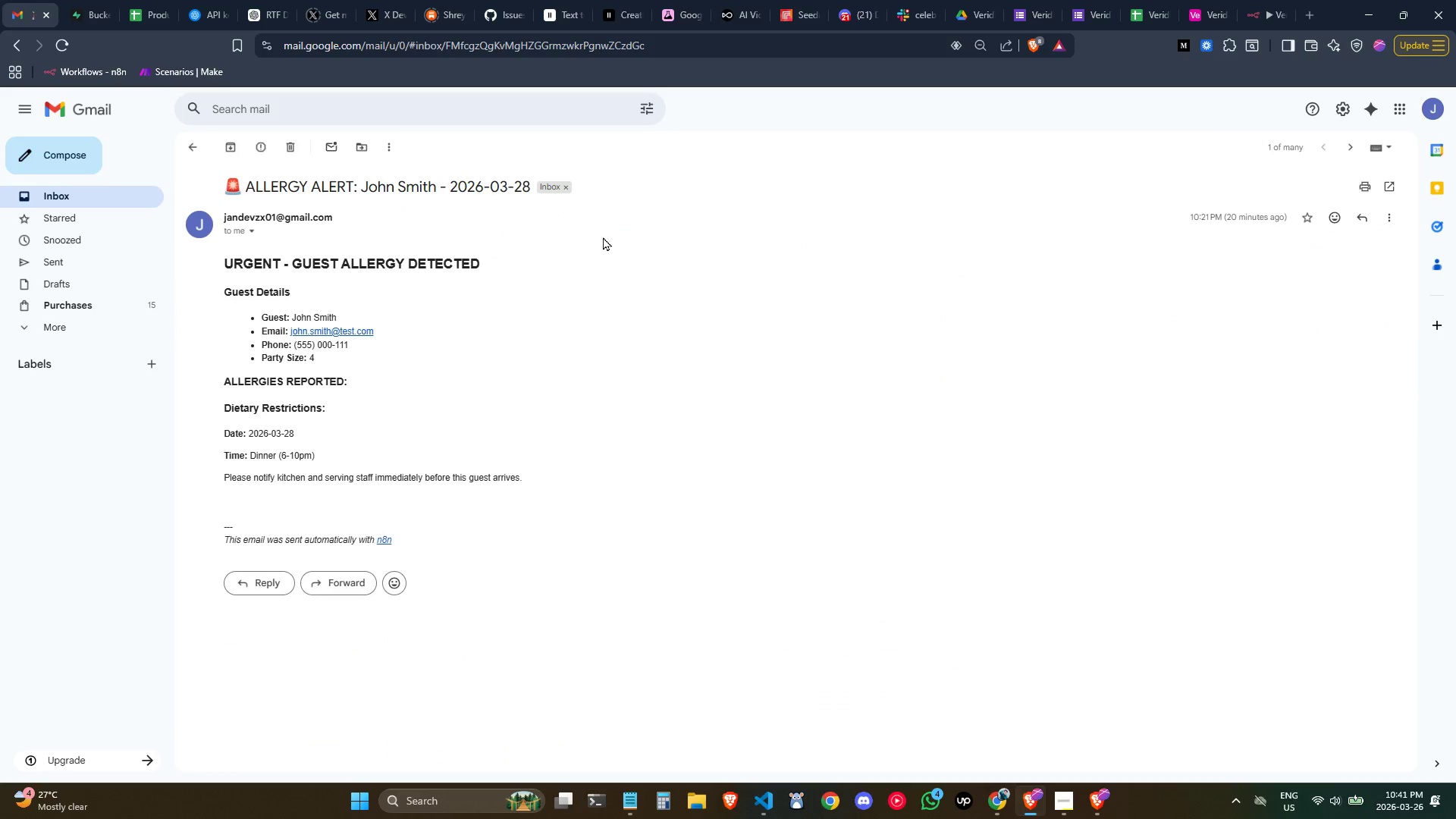 
scroll: coordinate [572, 397], scroll_direction: up, amount: 1.0
 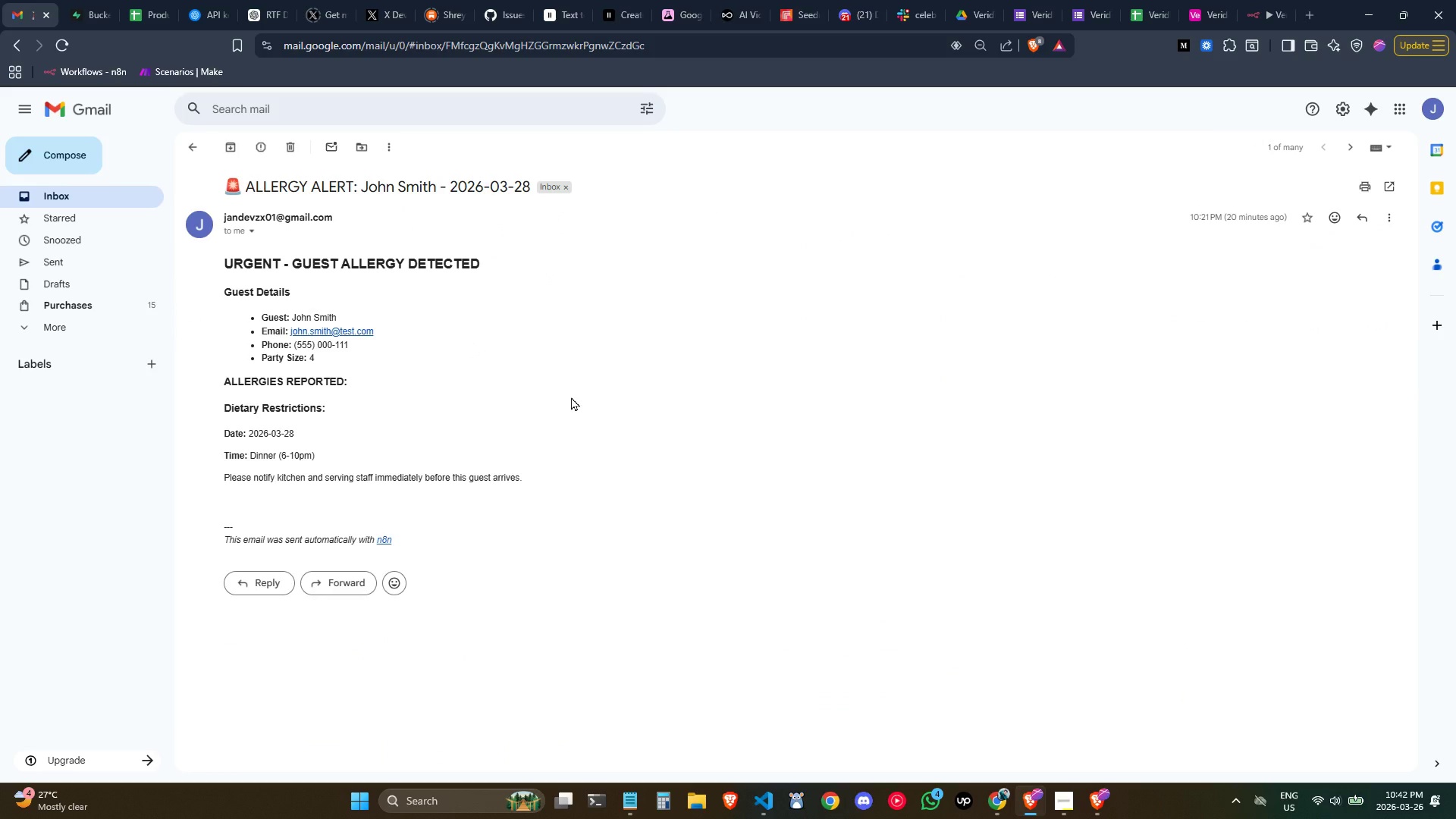 
left_click([736, 406])
 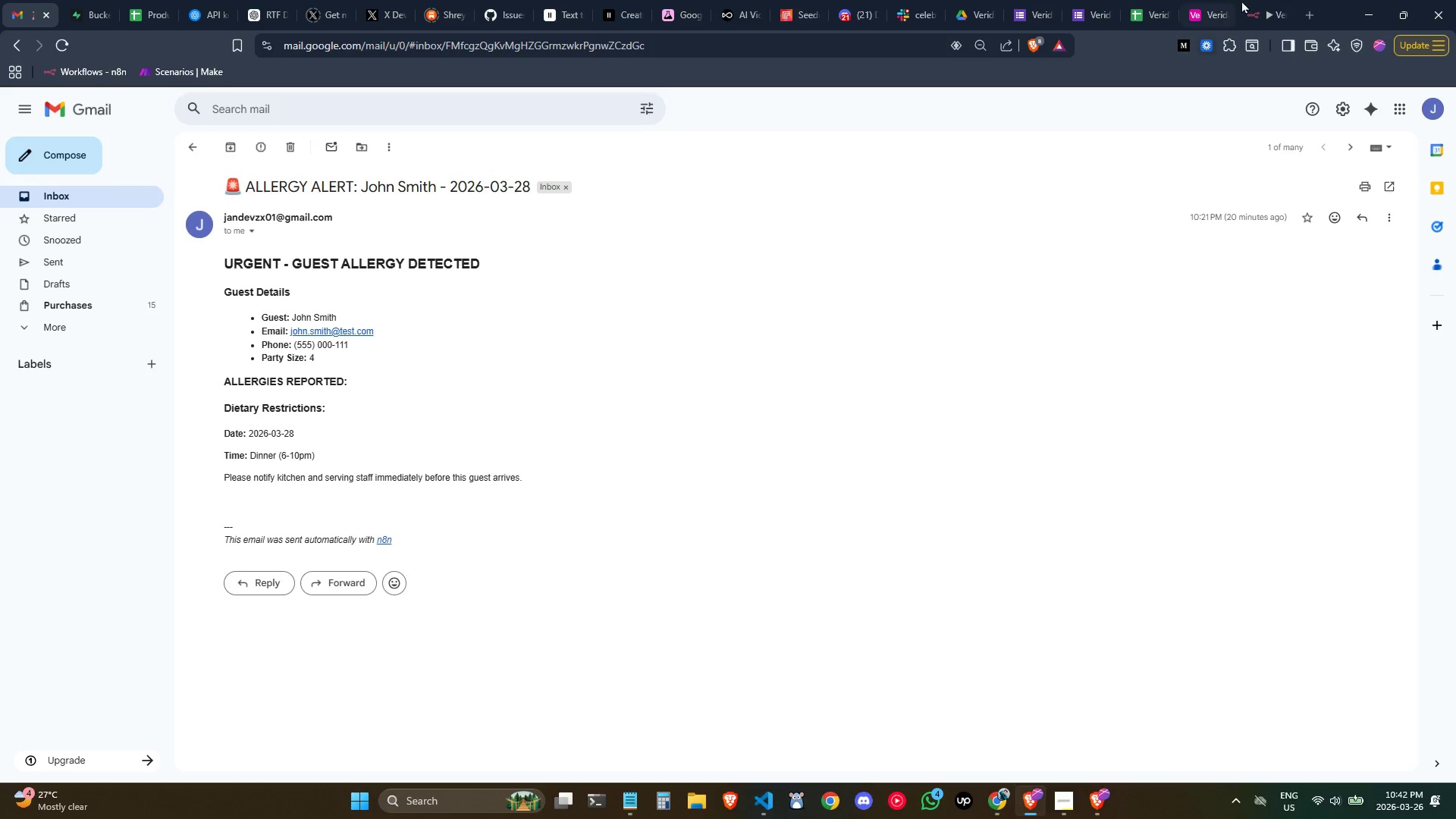 
left_click([1260, 7])
 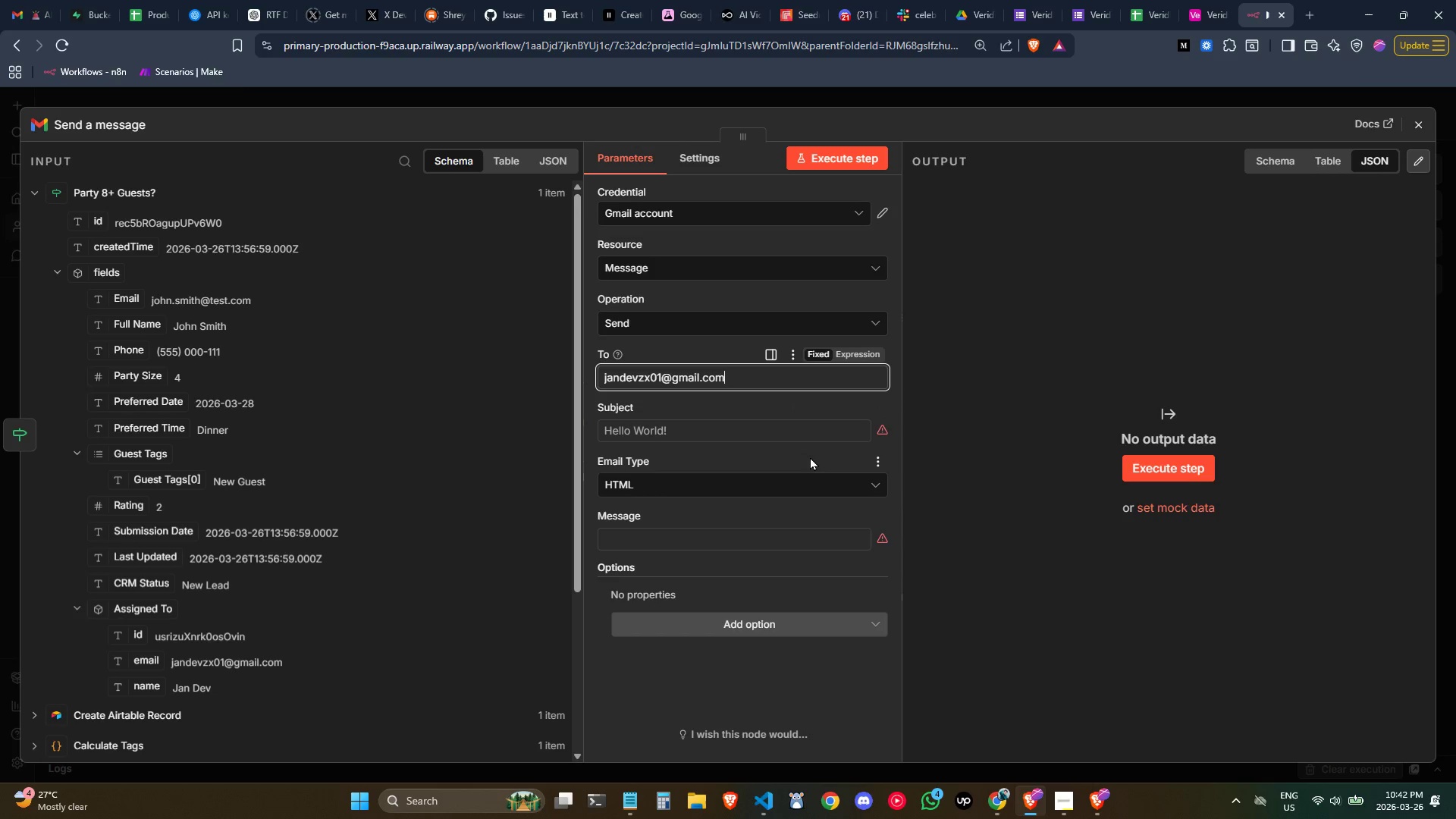 
wait(11.44)
 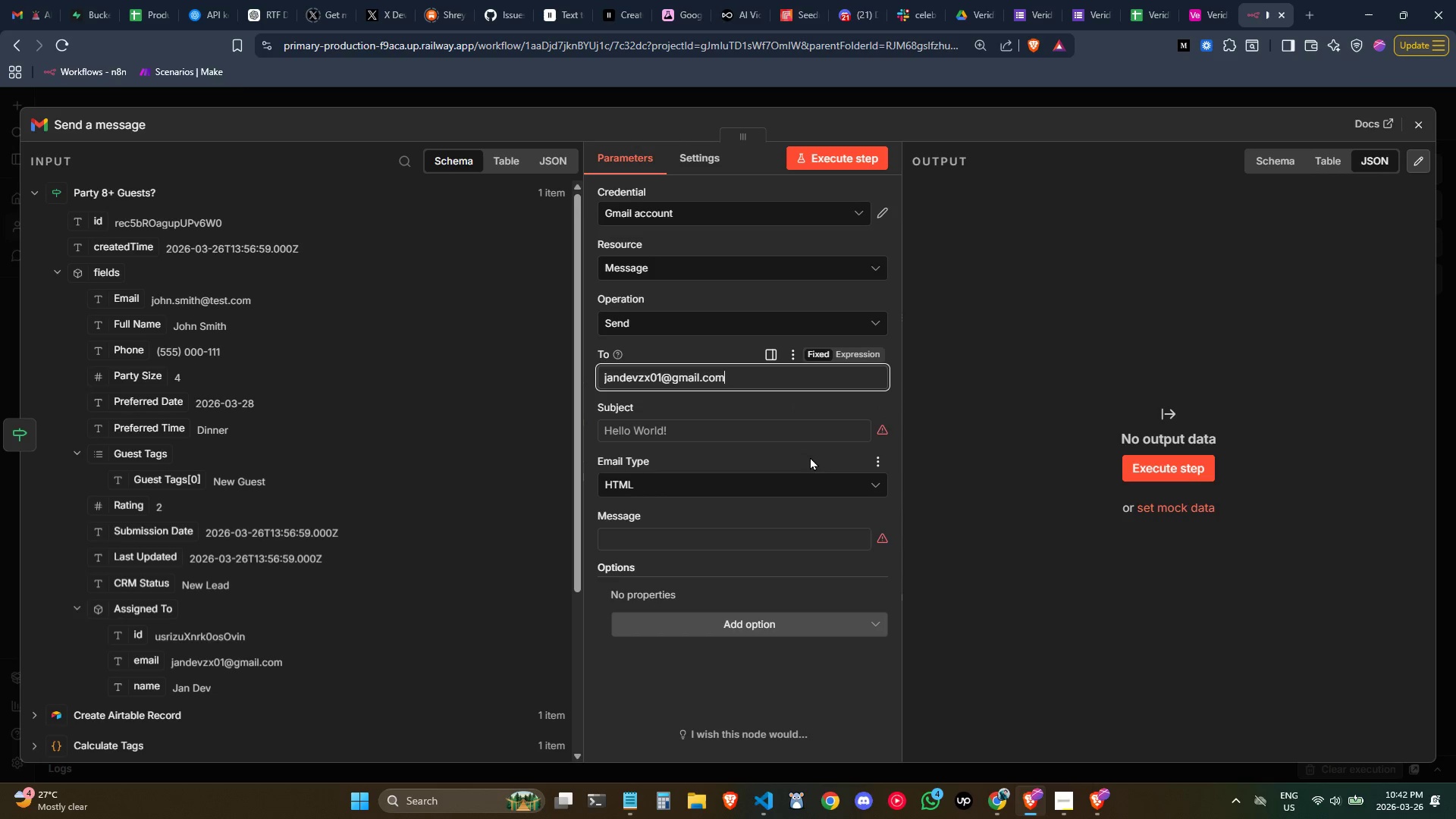 
left_click([694, 431])
 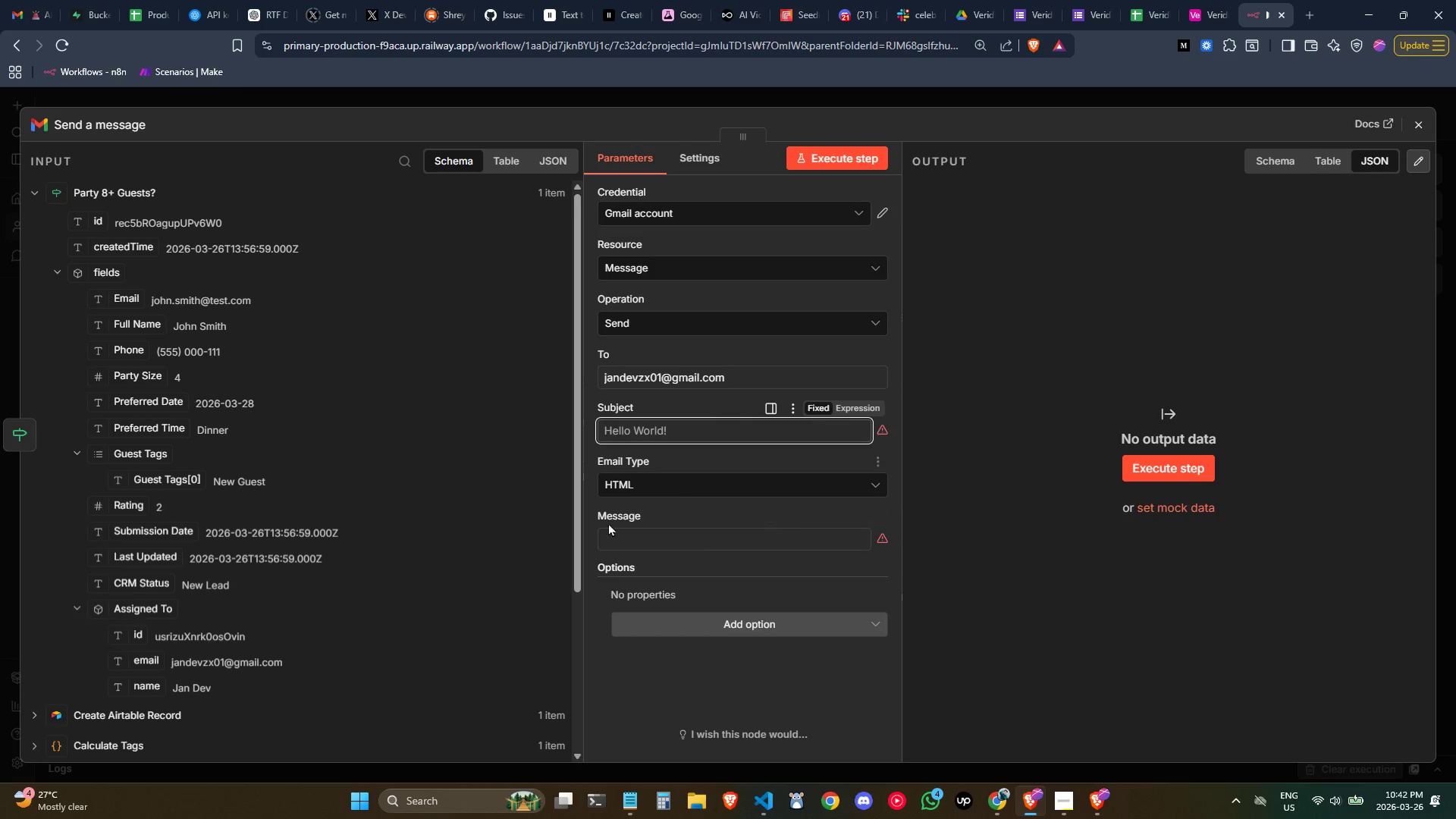 
wait(5.67)
 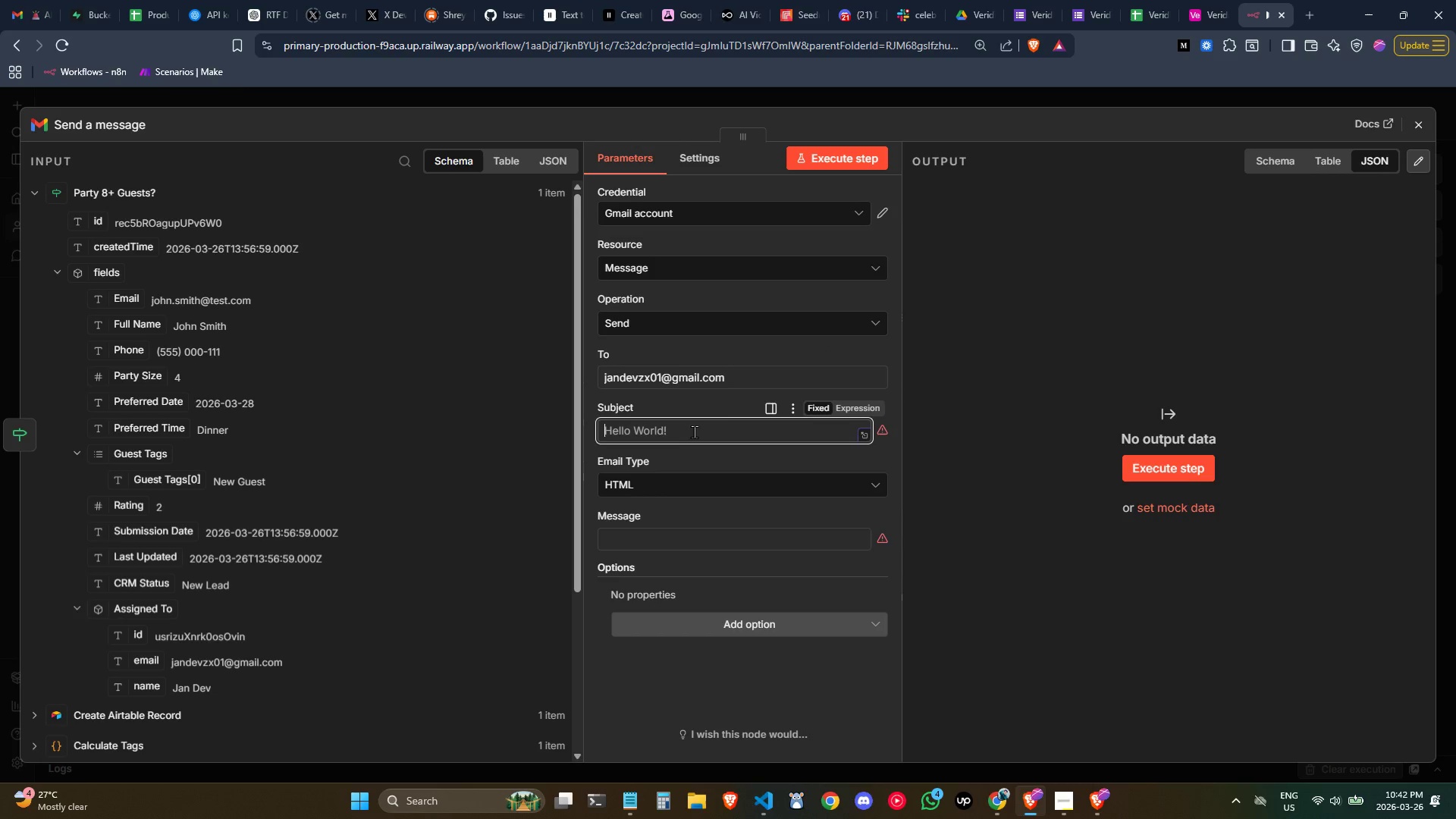 
left_click([652, 436])
 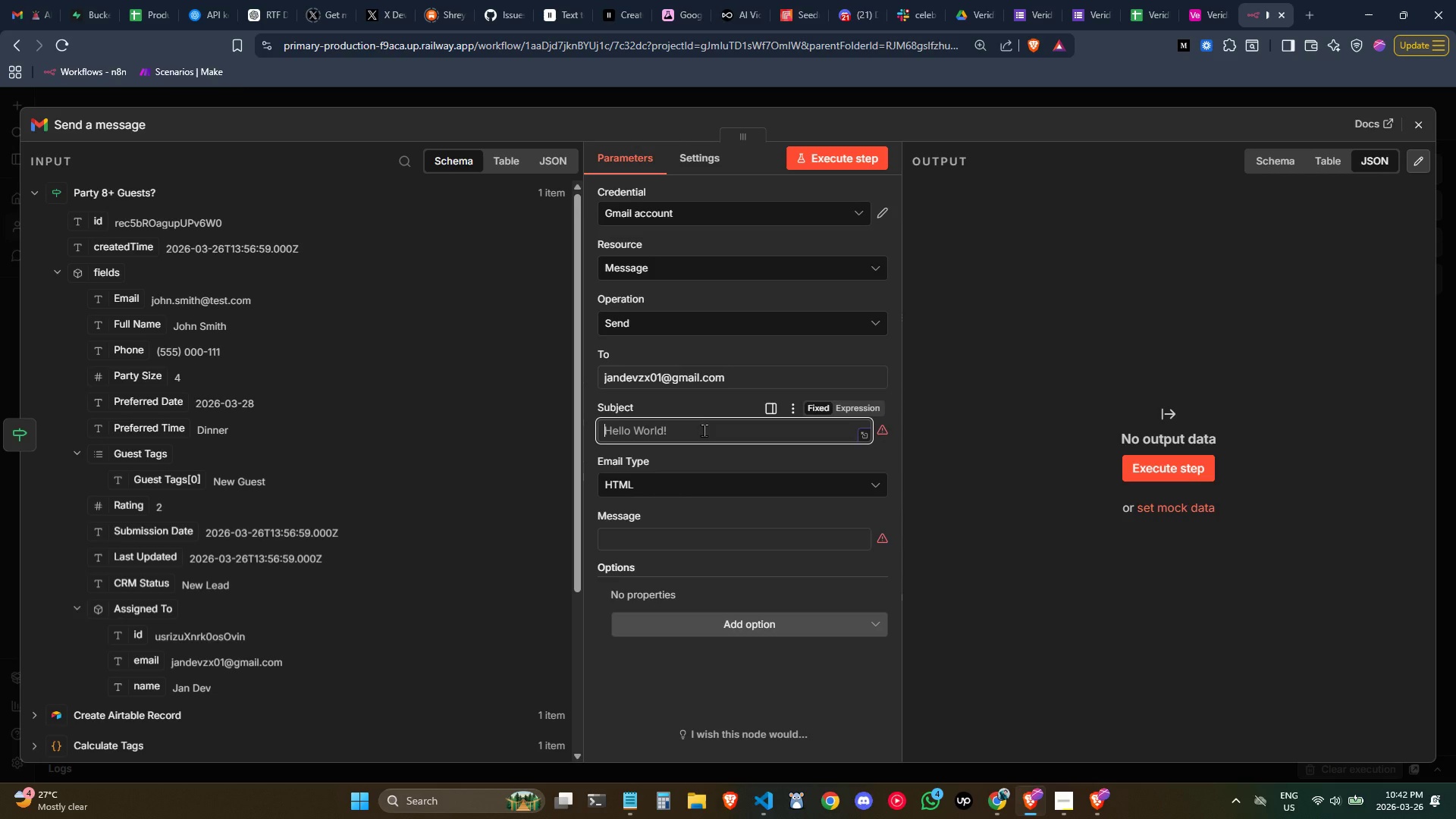 
wait(18.53)
 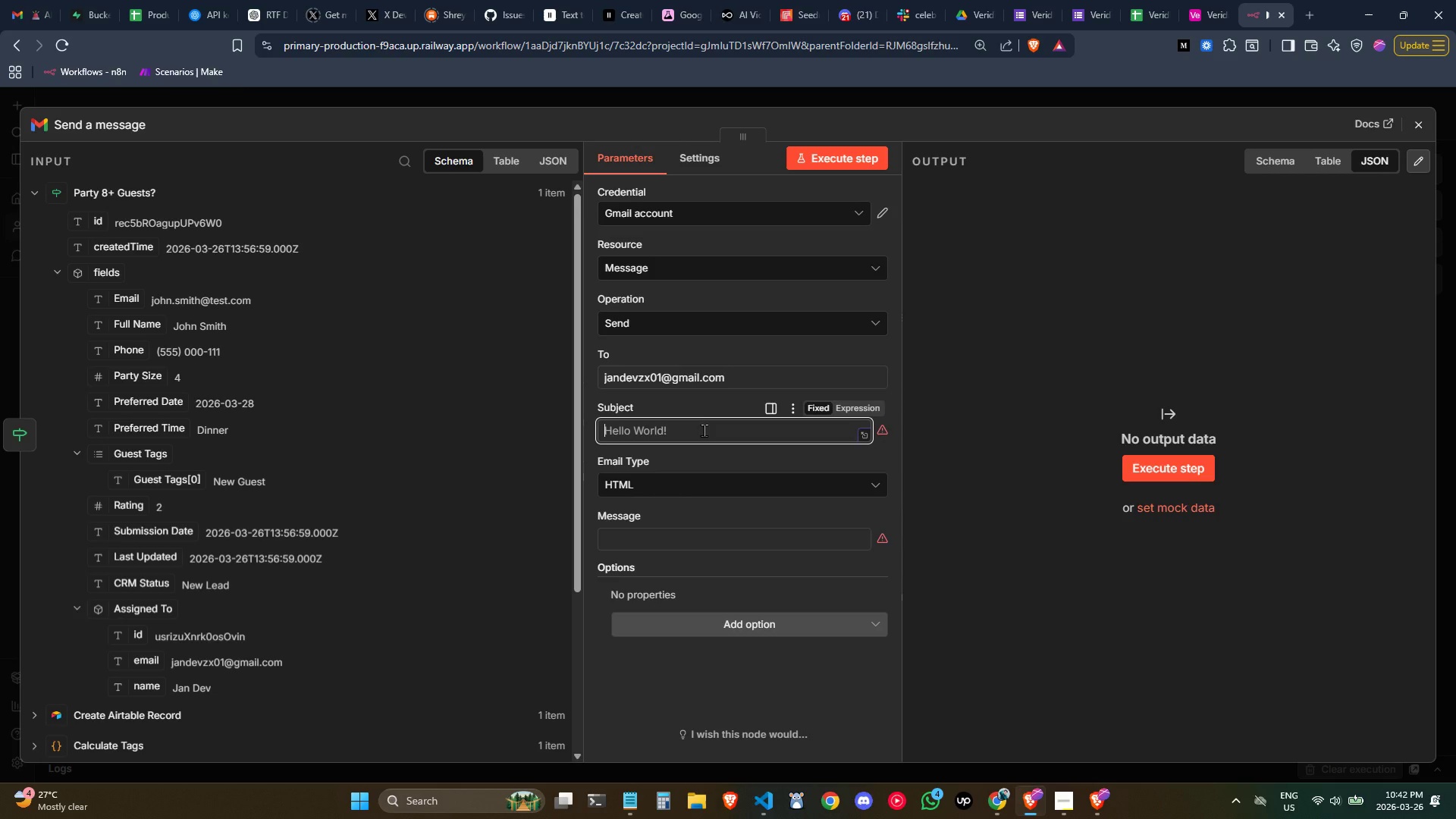 
double_click([699, 433])
 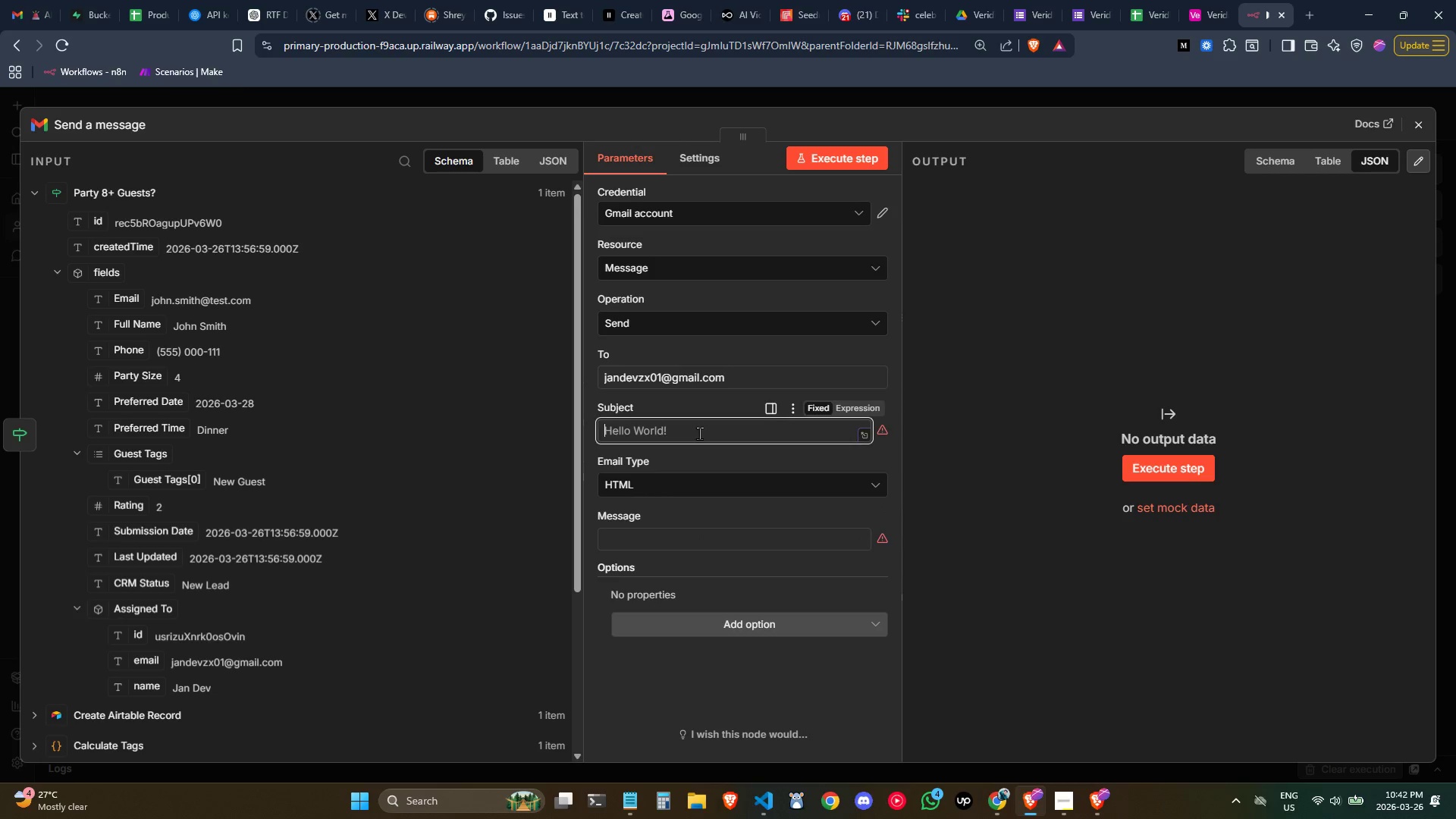 
key(Control+ControlLeft)
 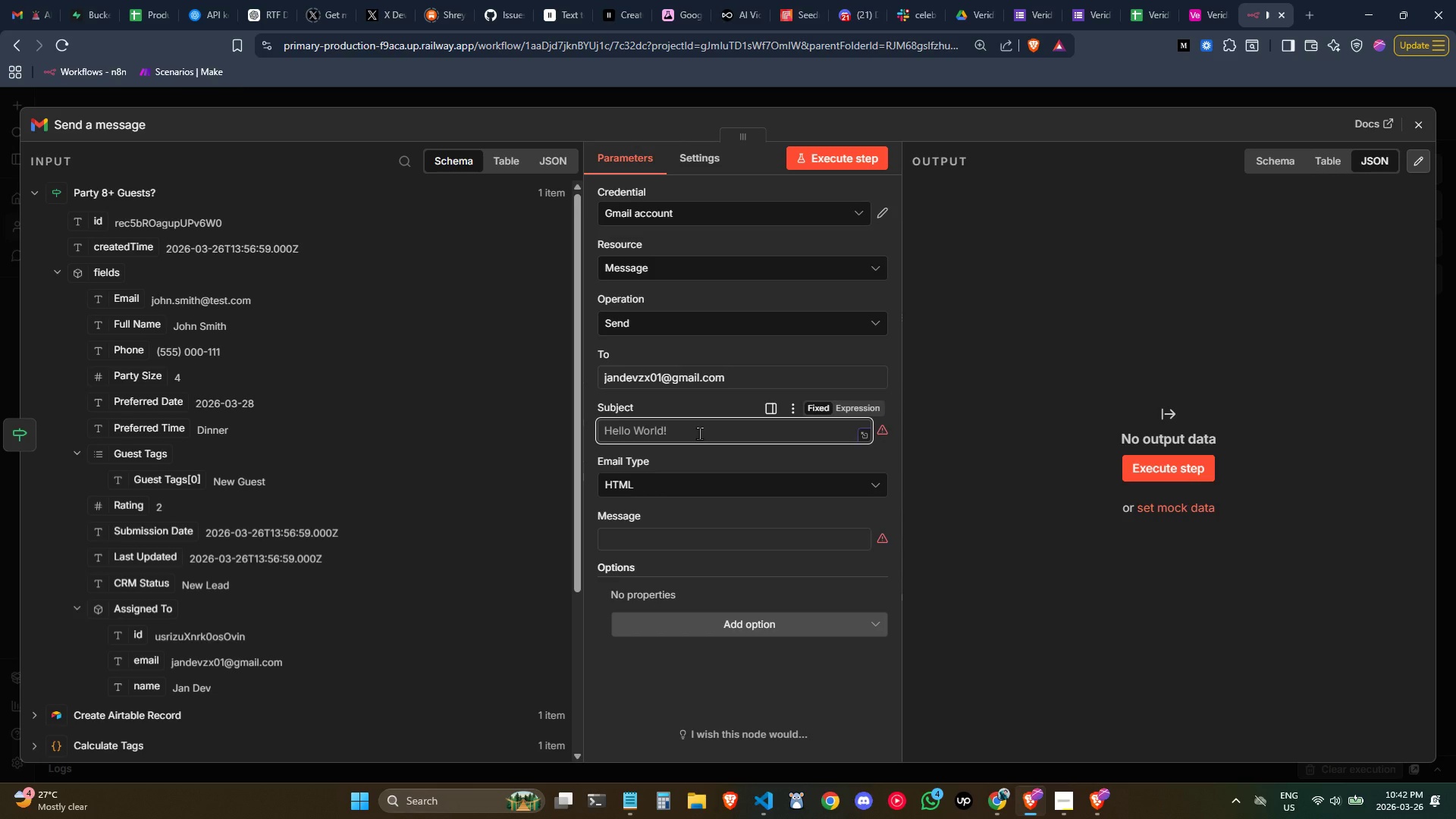 
wait(6.67)
 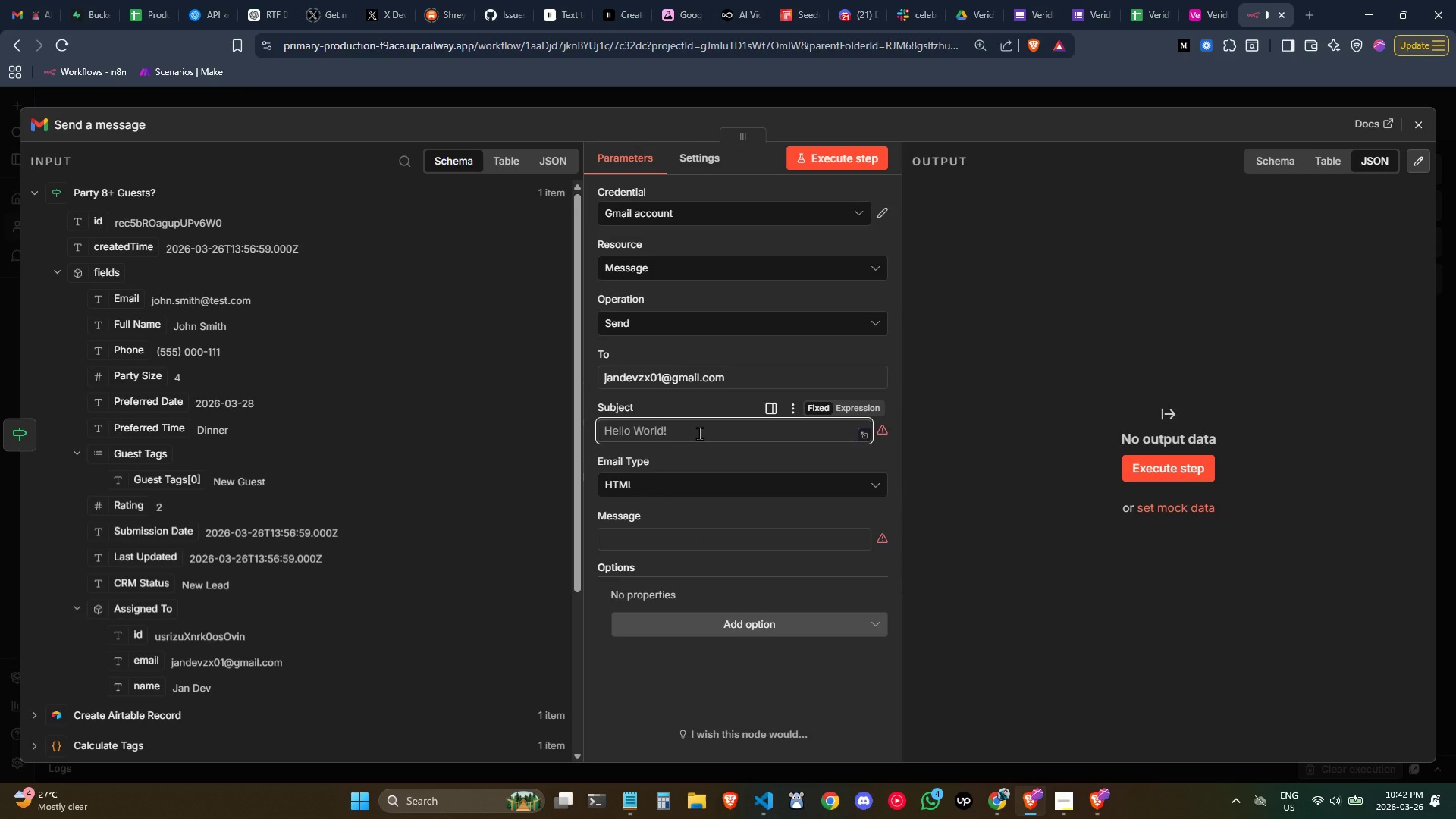 
key(Control+ControlLeft)
 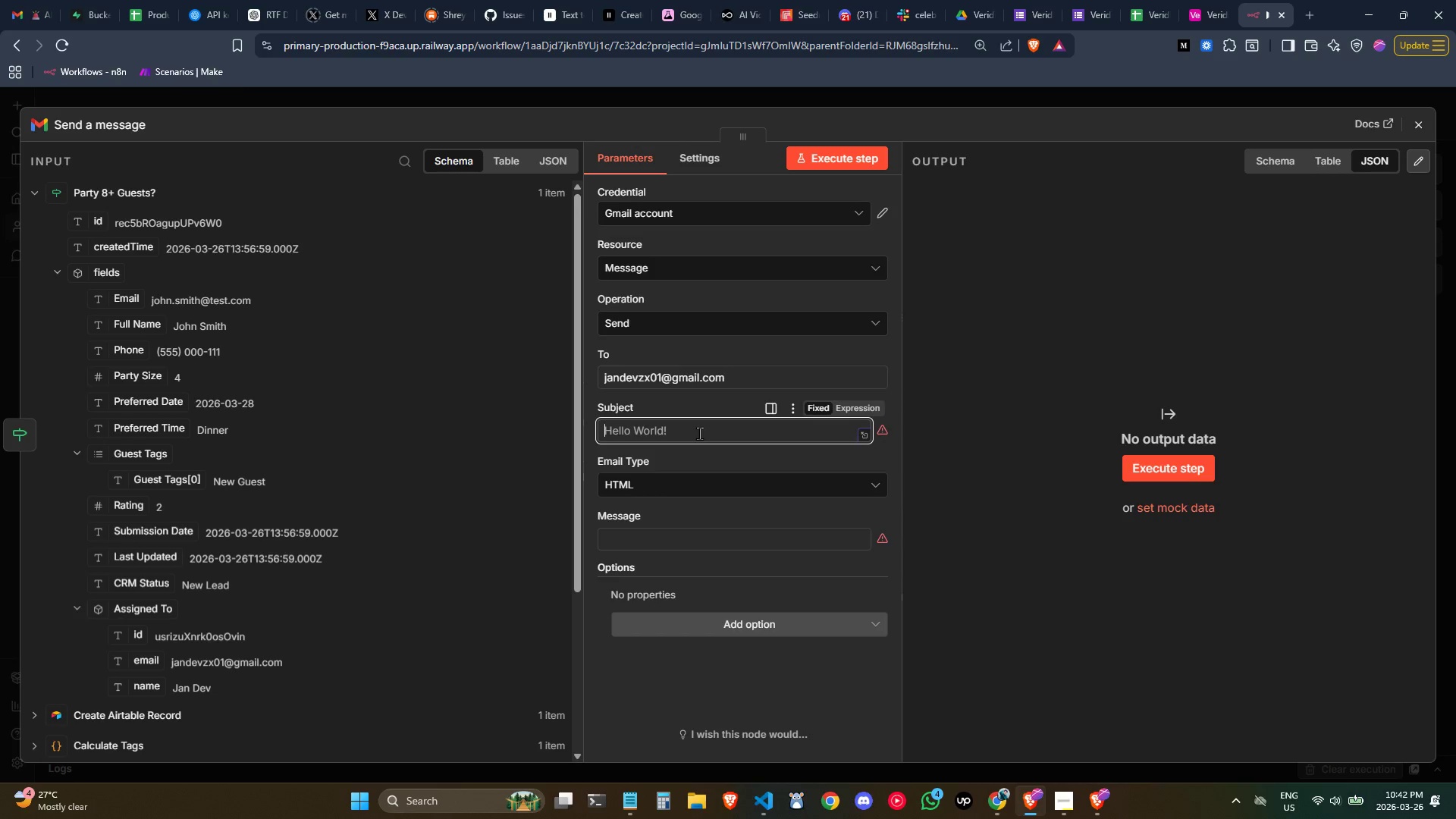 
key(Meta+Period)
 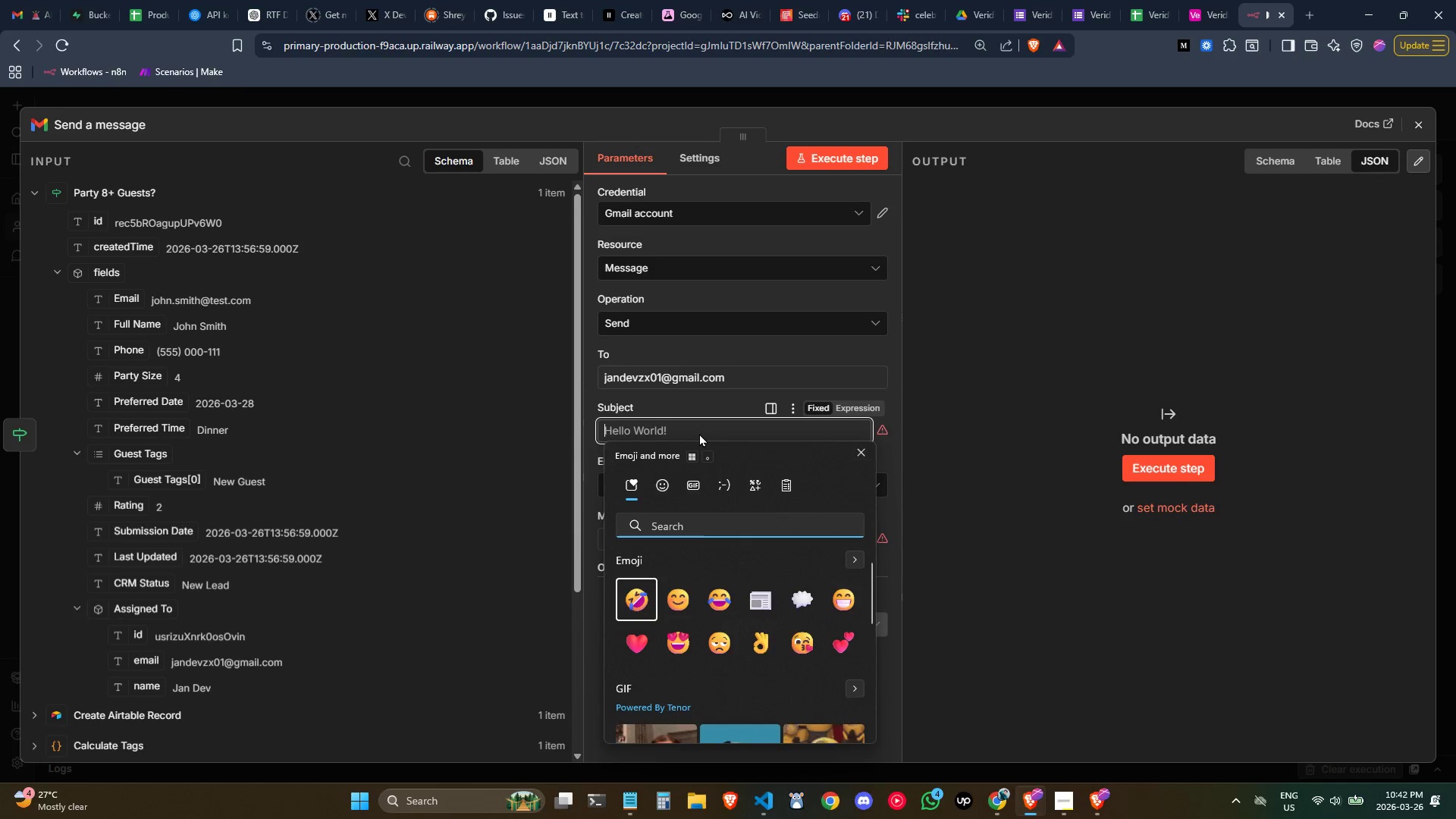 
type(calenda)
 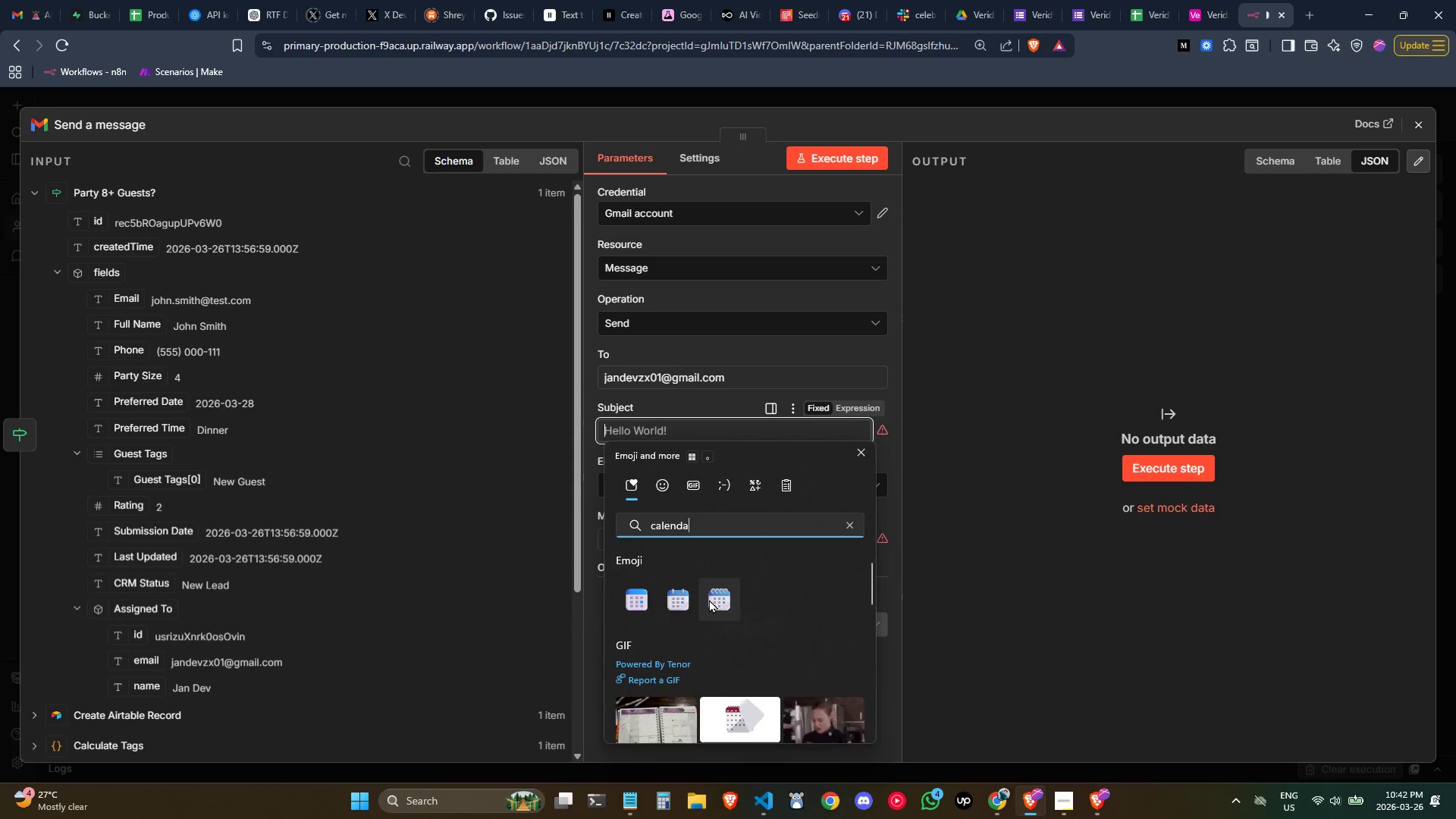 
left_click([710, 599])
 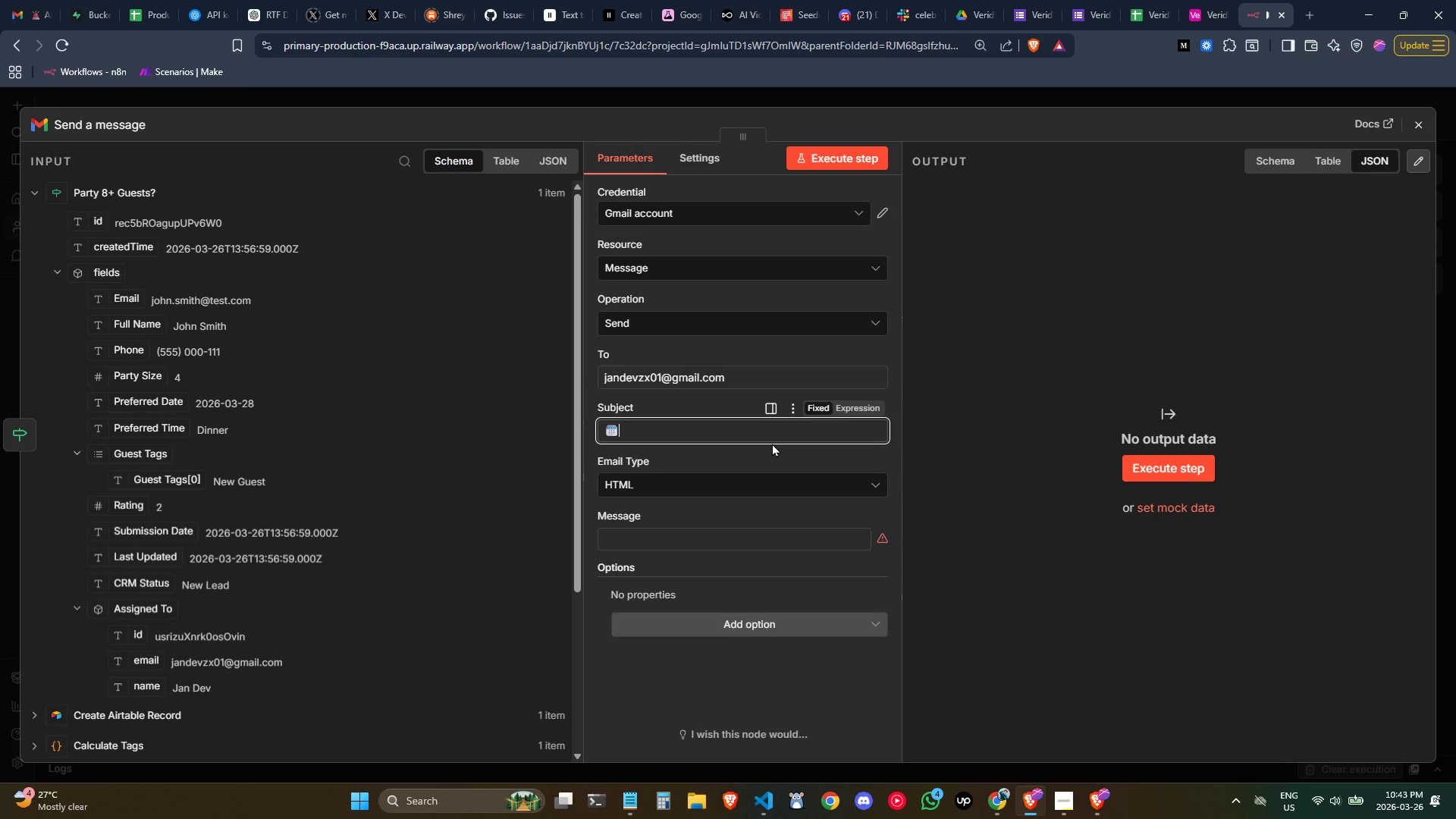 
type( Event LEad)
key(Backspace)
key(Backspace)
key(Backspace)
type(ead)
 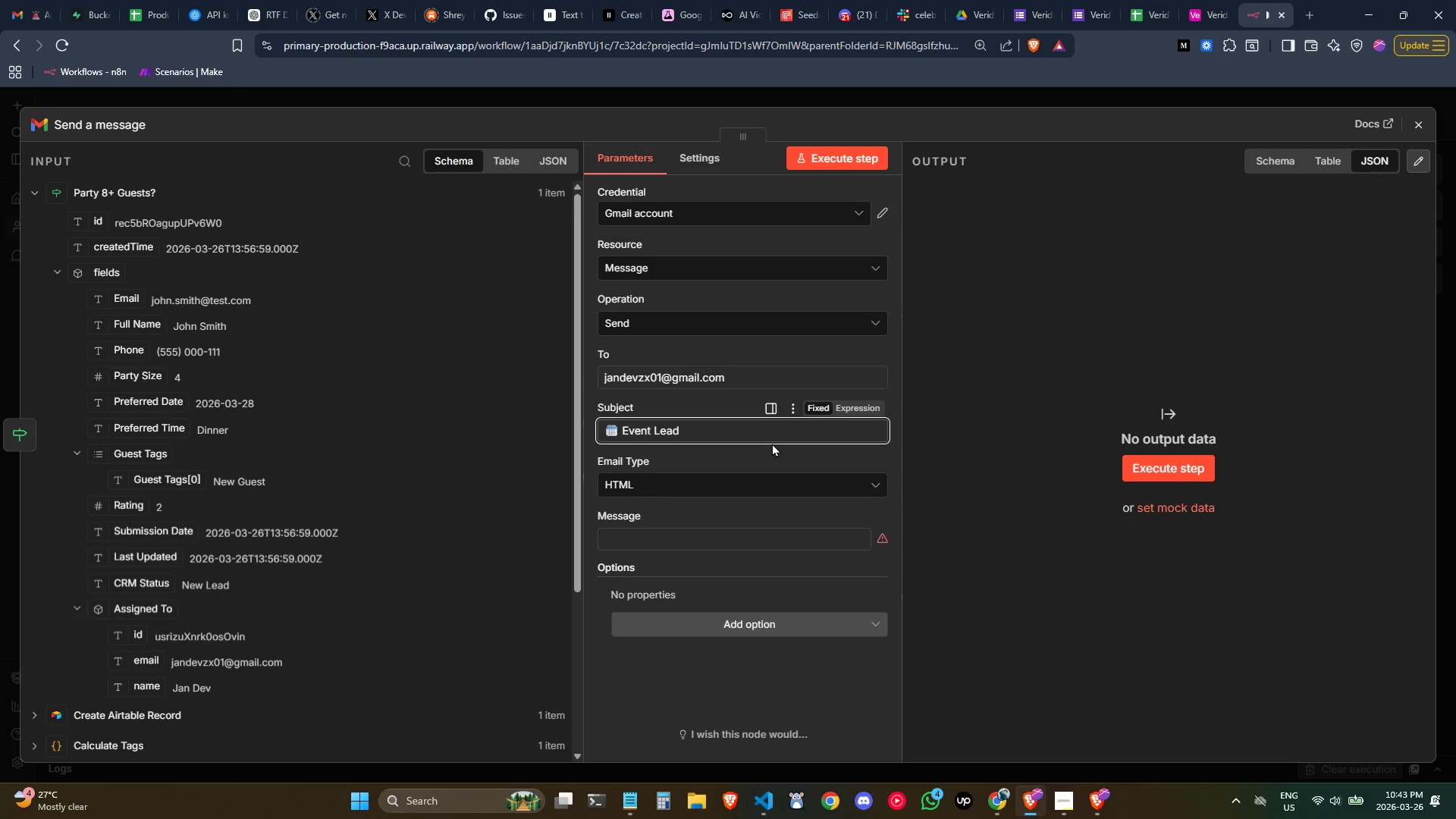 
key(Shift+ShiftLeft)
 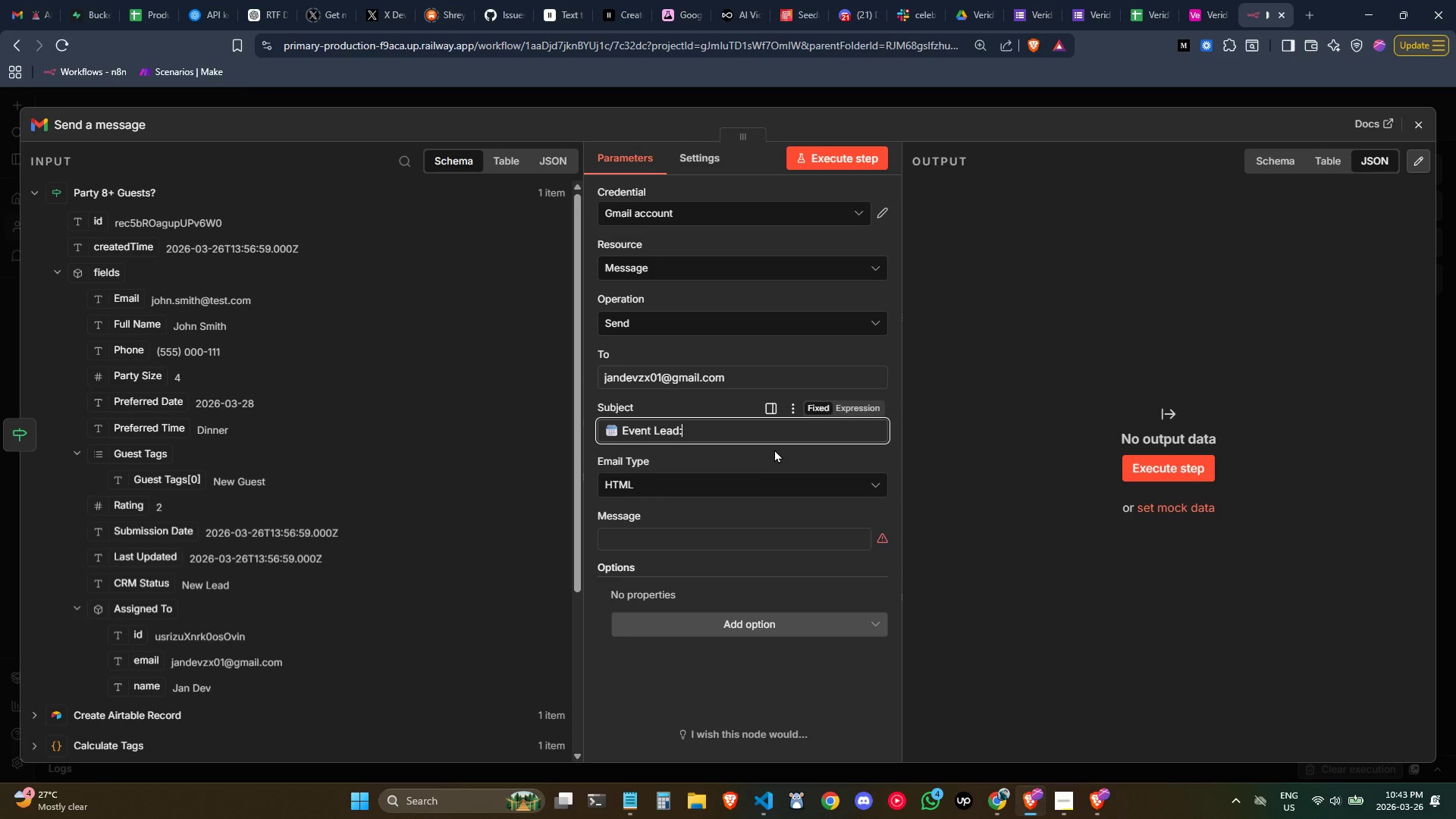 
key(Shift+Semicolon)
 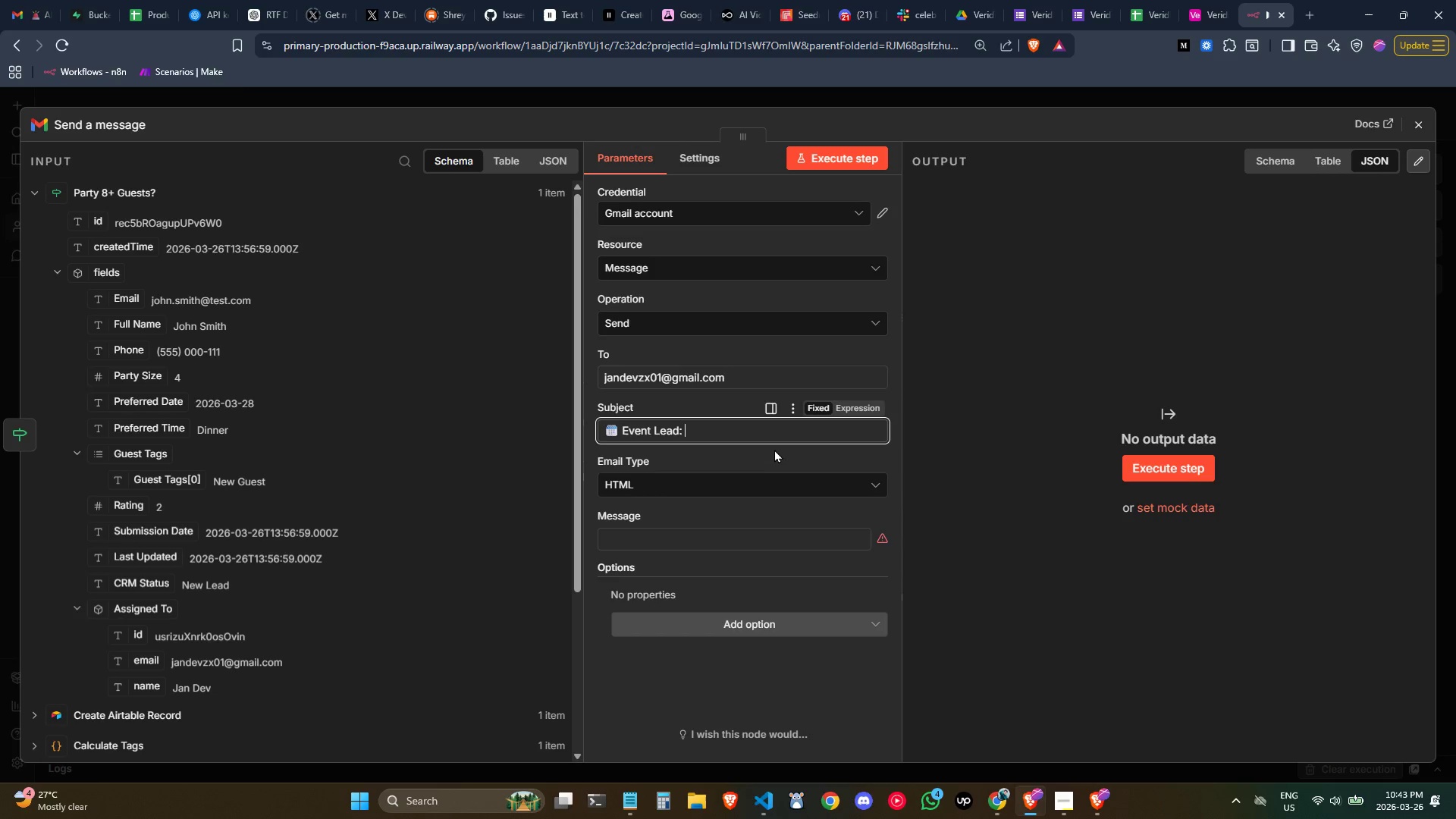 
key(Space)
 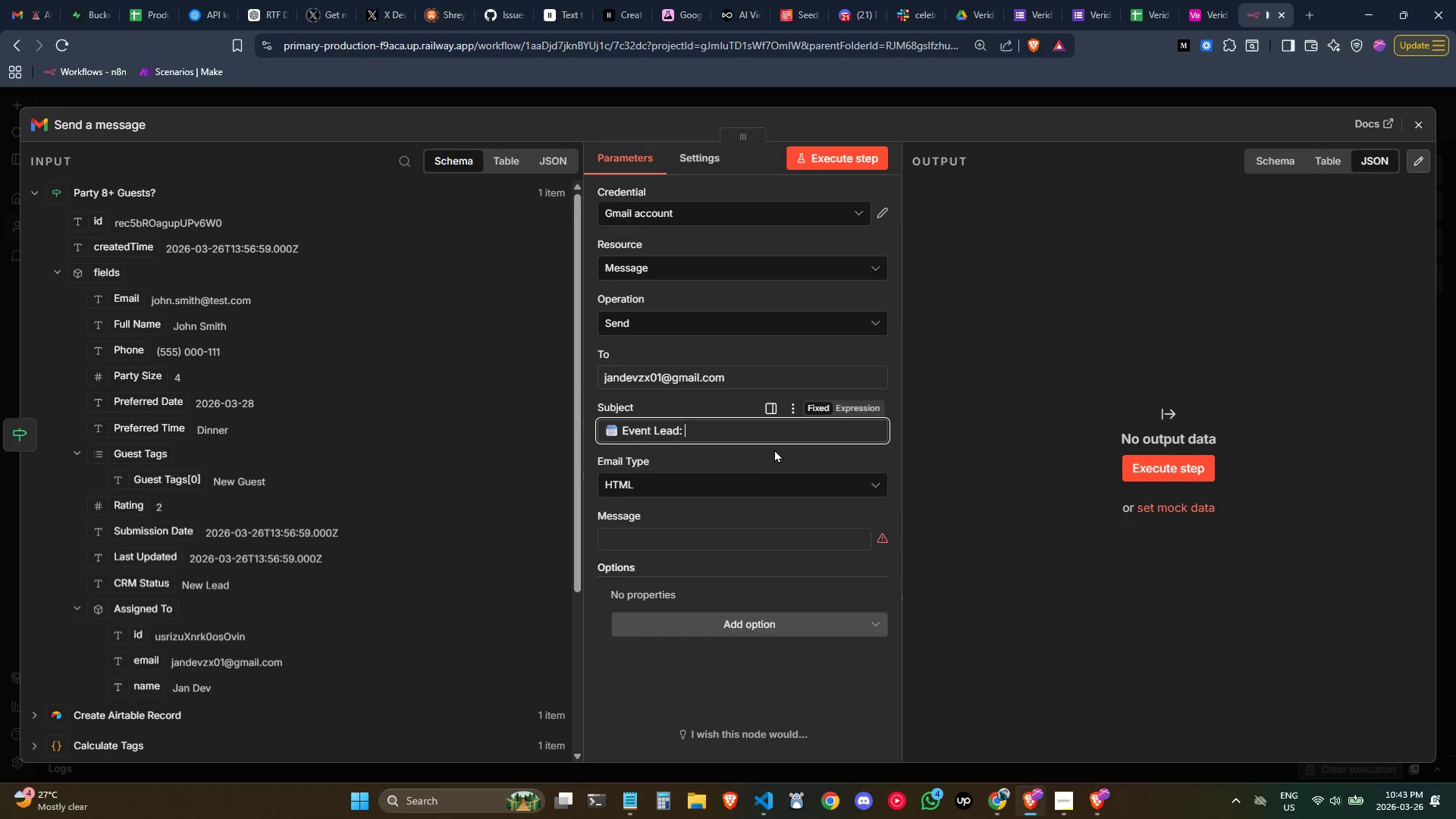 
hold_key(key=ShiftLeft, duration=0.39)
 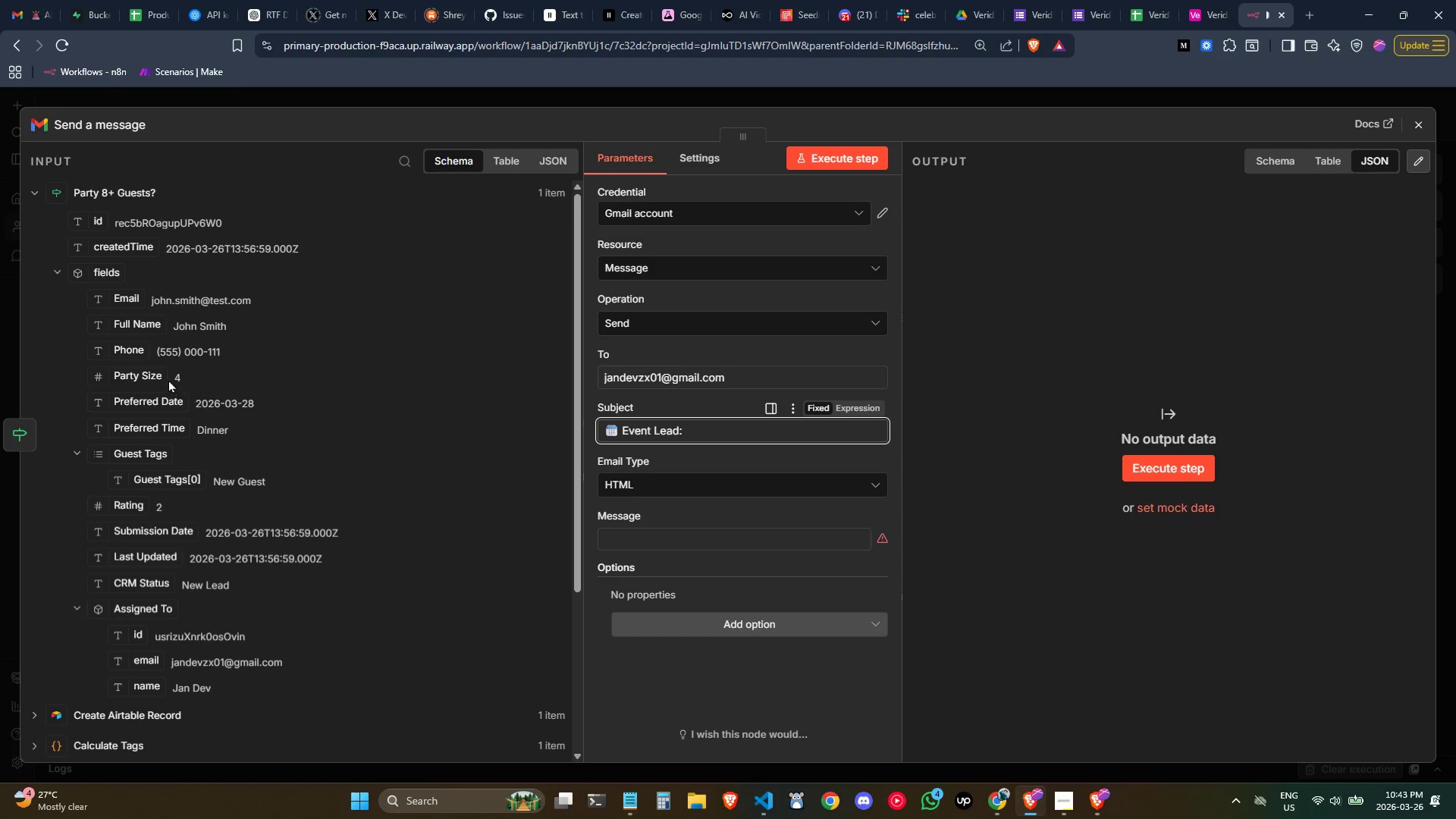 
wait(5.36)
 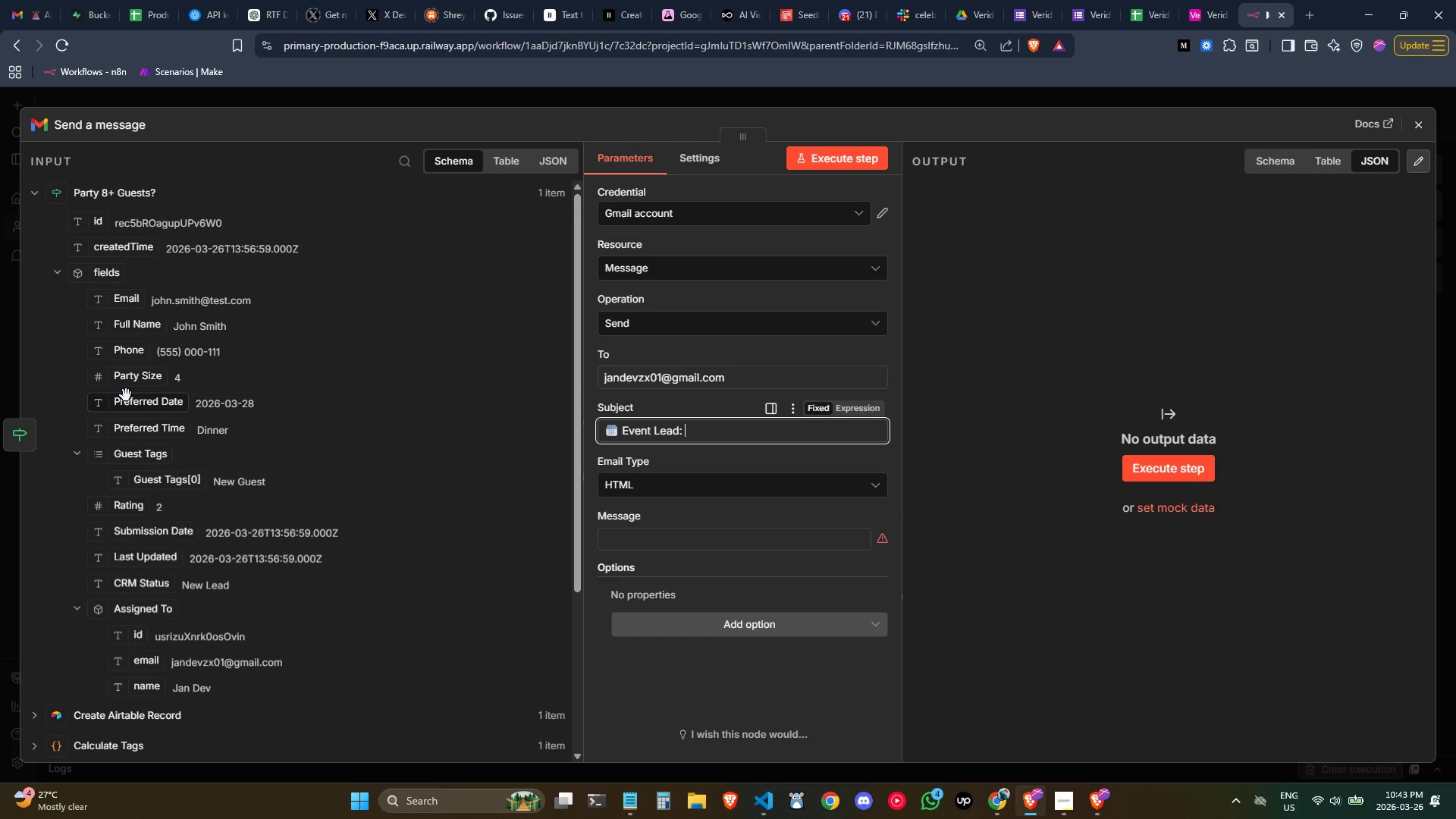 
left_click_drag(start_coordinate=[135, 325], to_coordinate=[776, 436])
 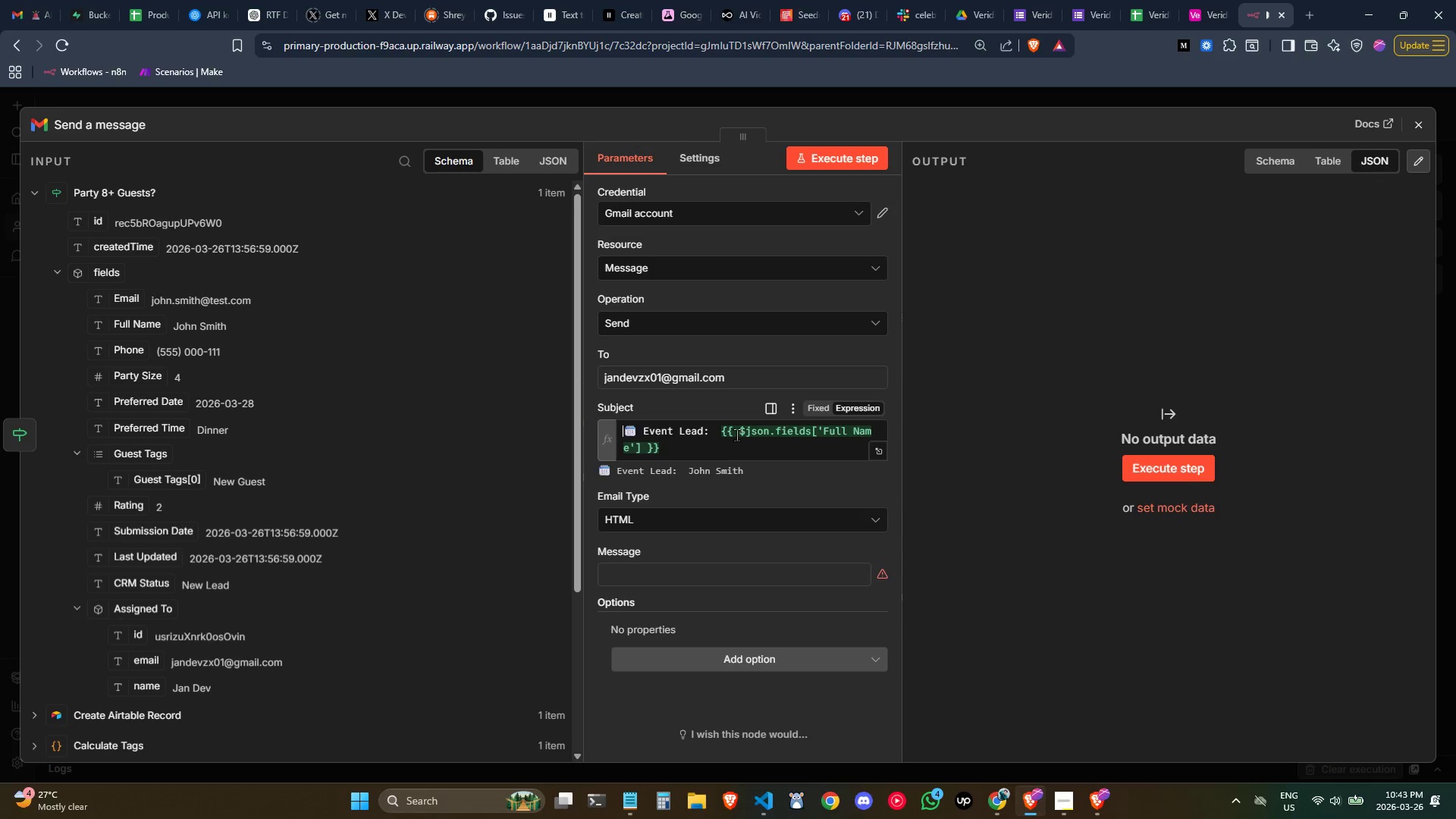 
left_click_drag(start_coordinate=[717, 432], to_coordinate=[721, 432])
 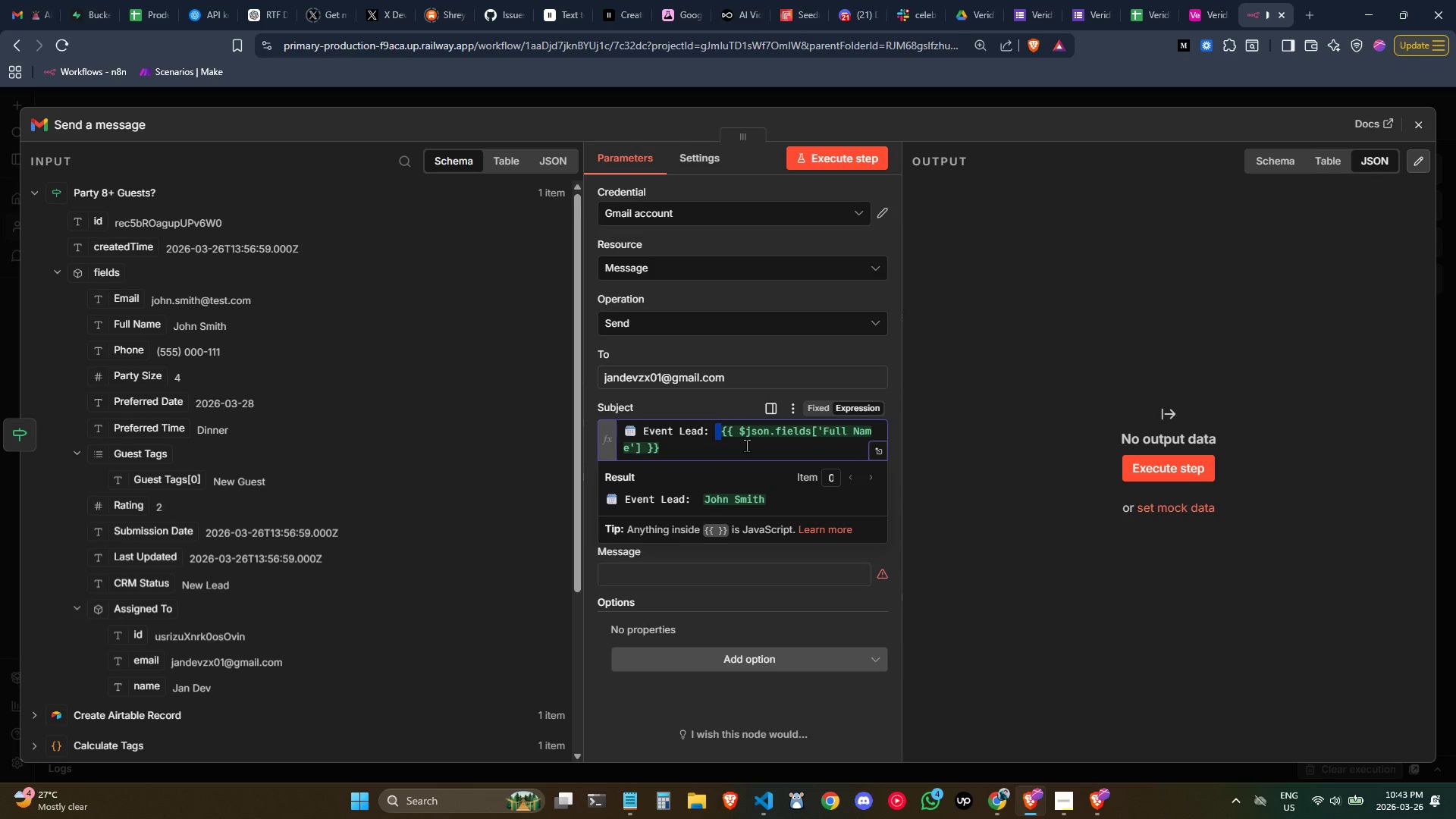 
key(ArrowRight)
 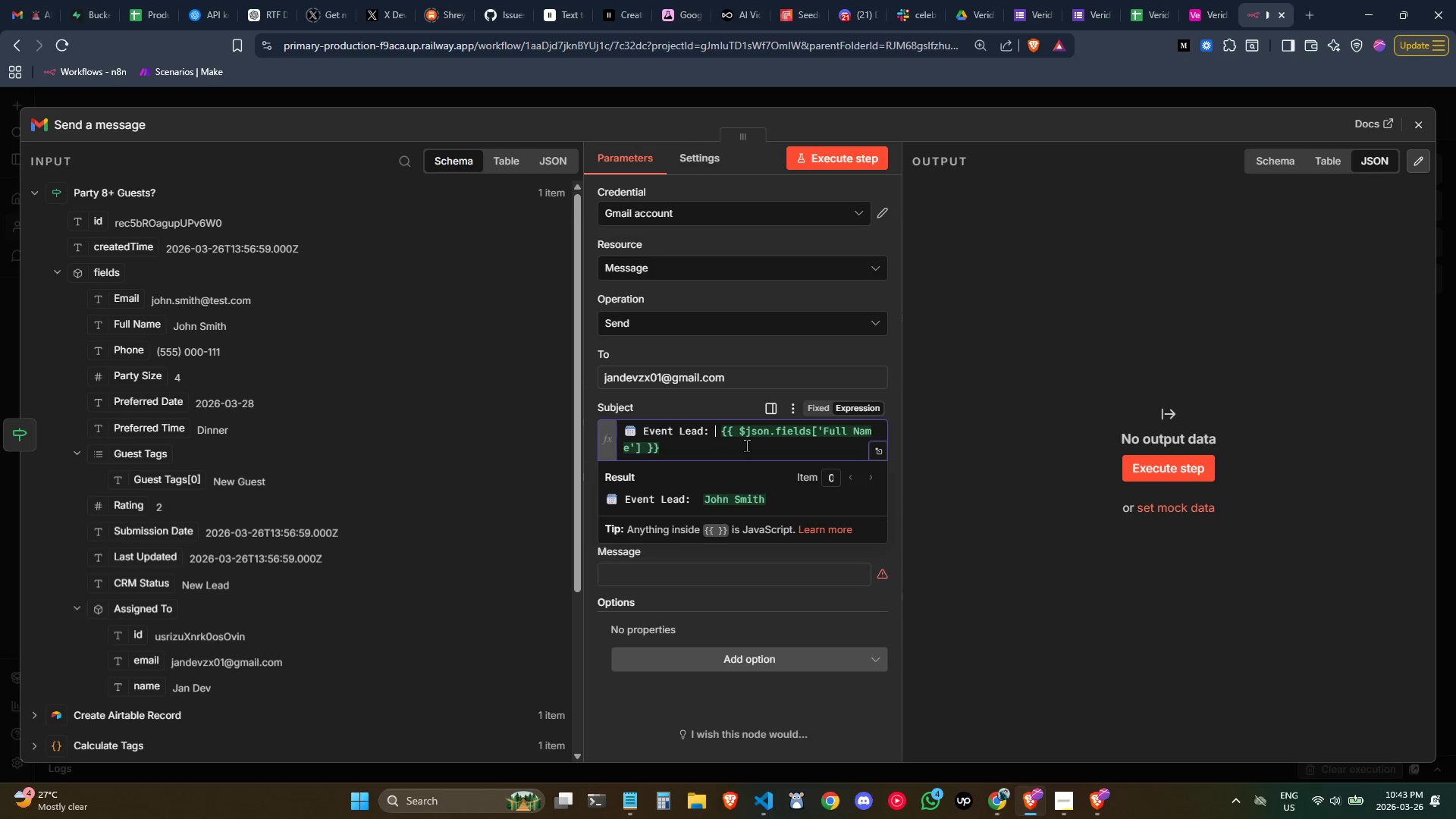 
key(ArrowLeft)
 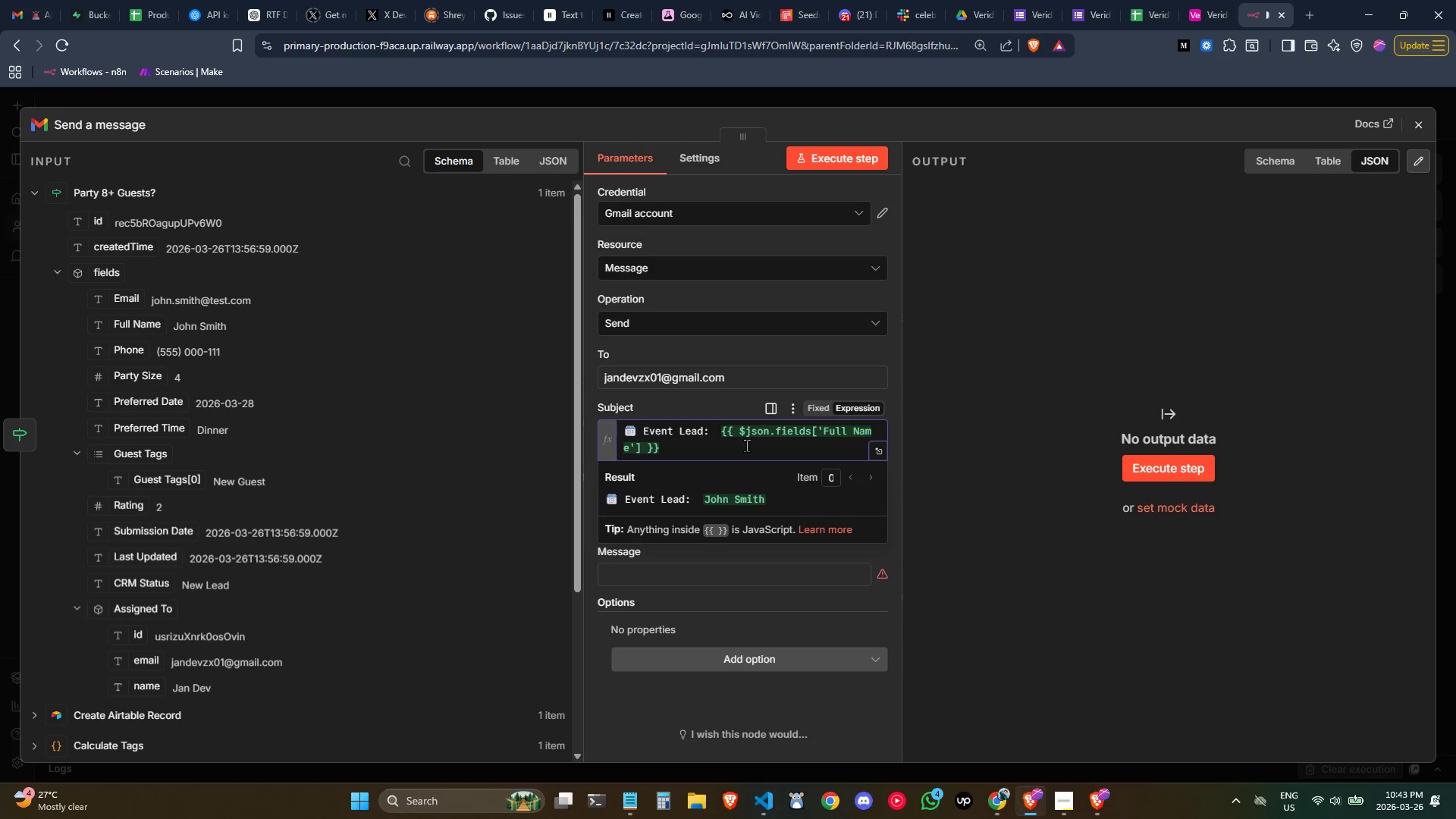 
key(Backspace)
 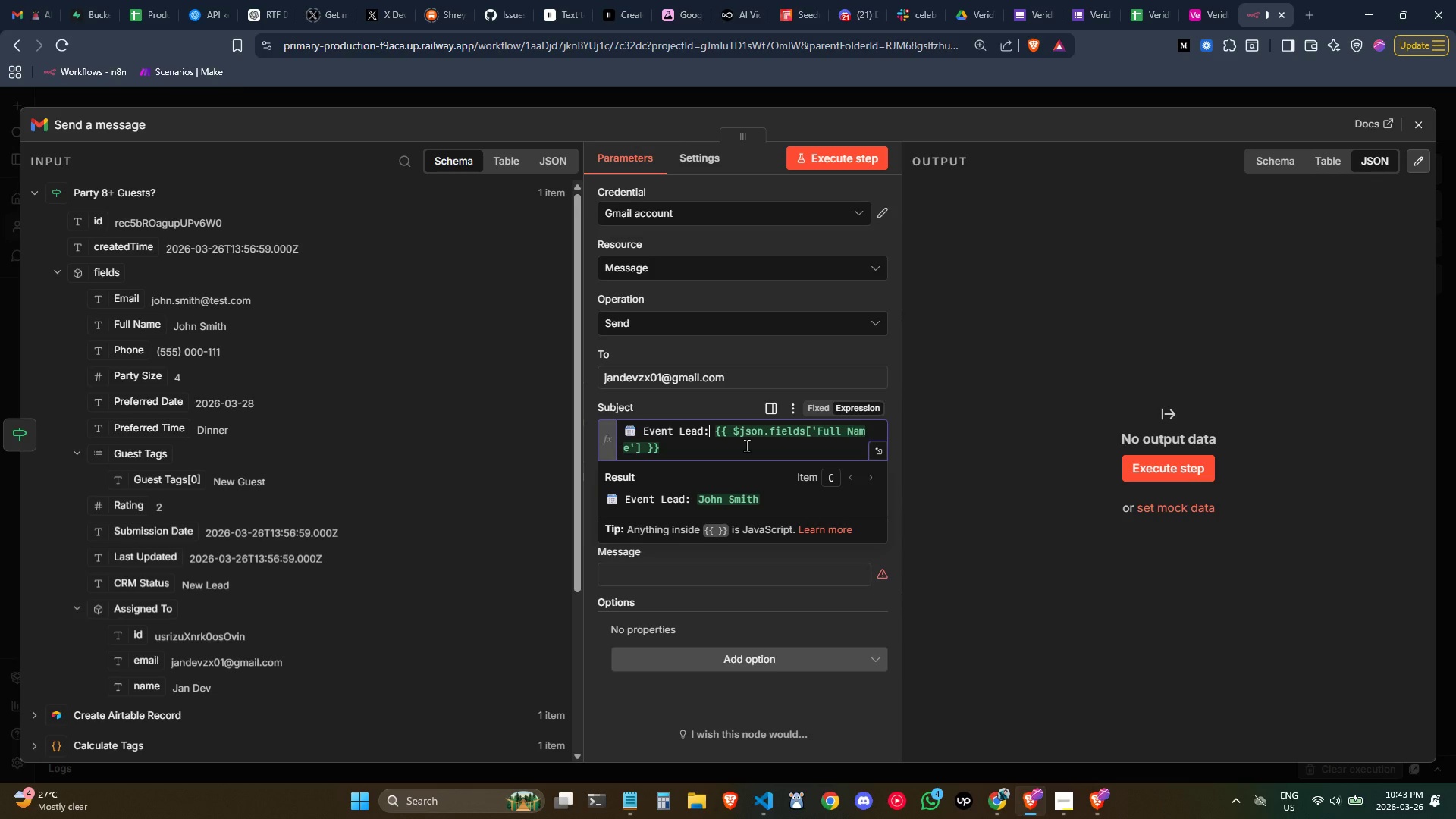 
left_click([756, 450])
 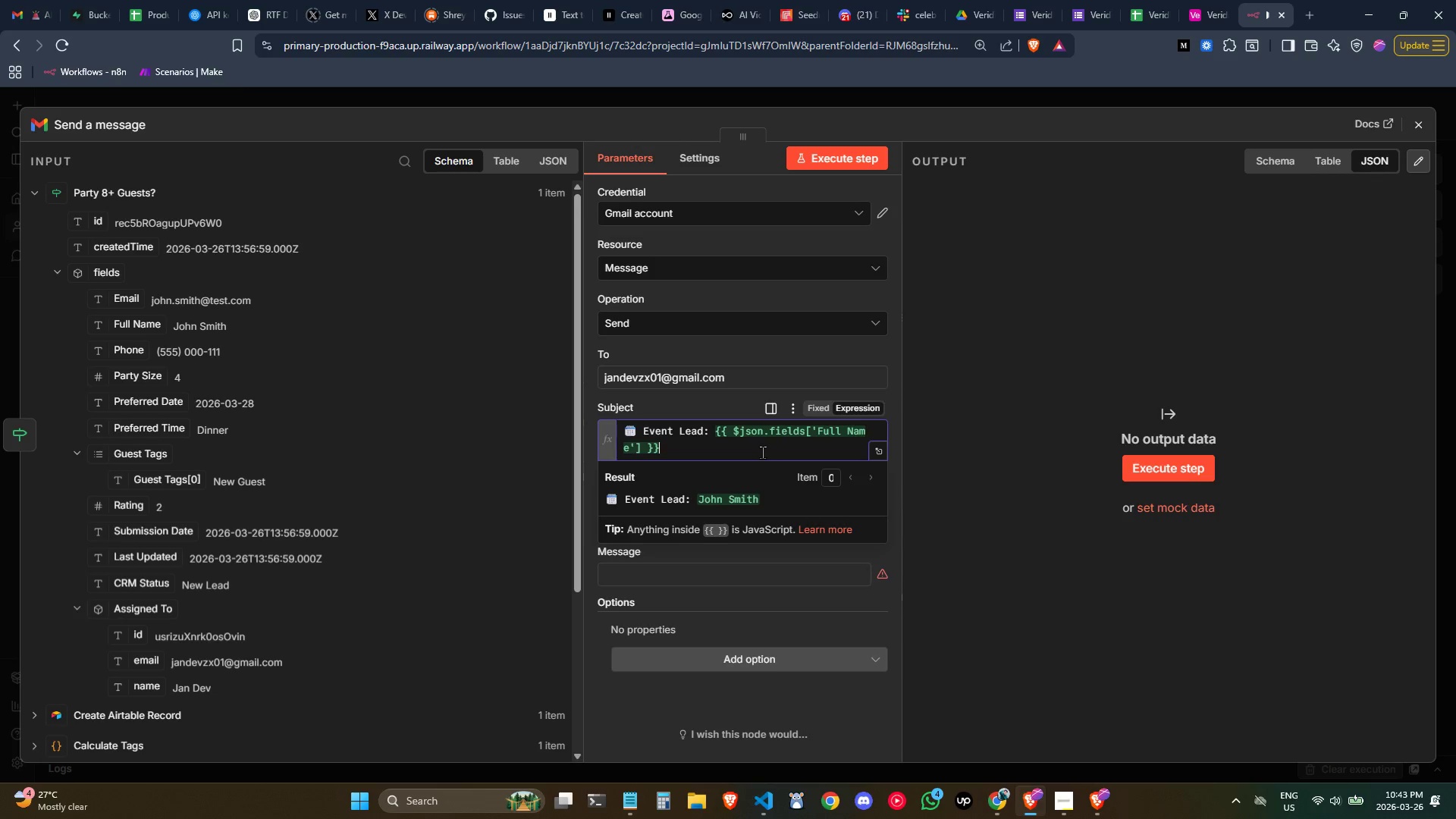 
key(Space)
 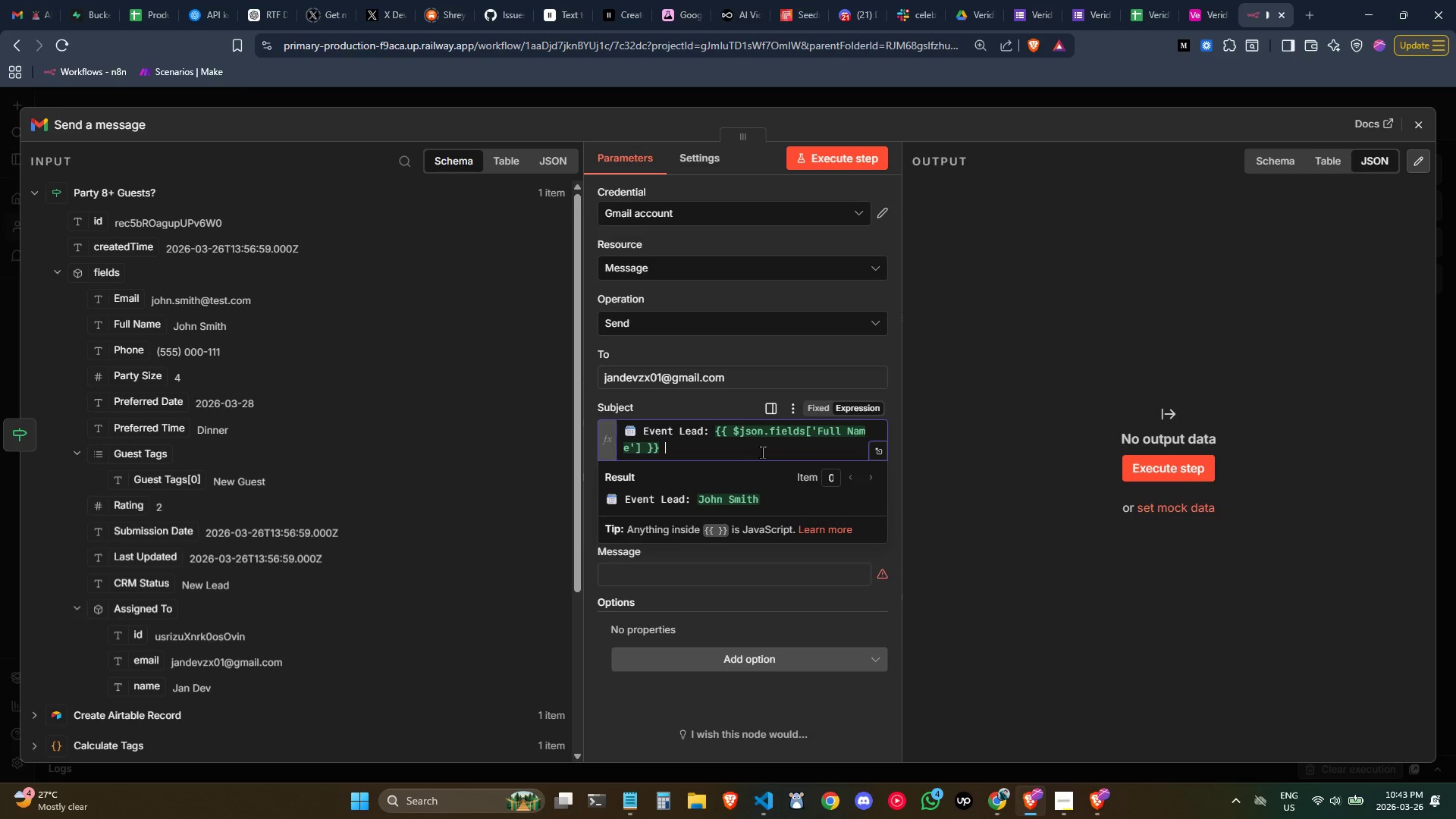 
key(Minus)
 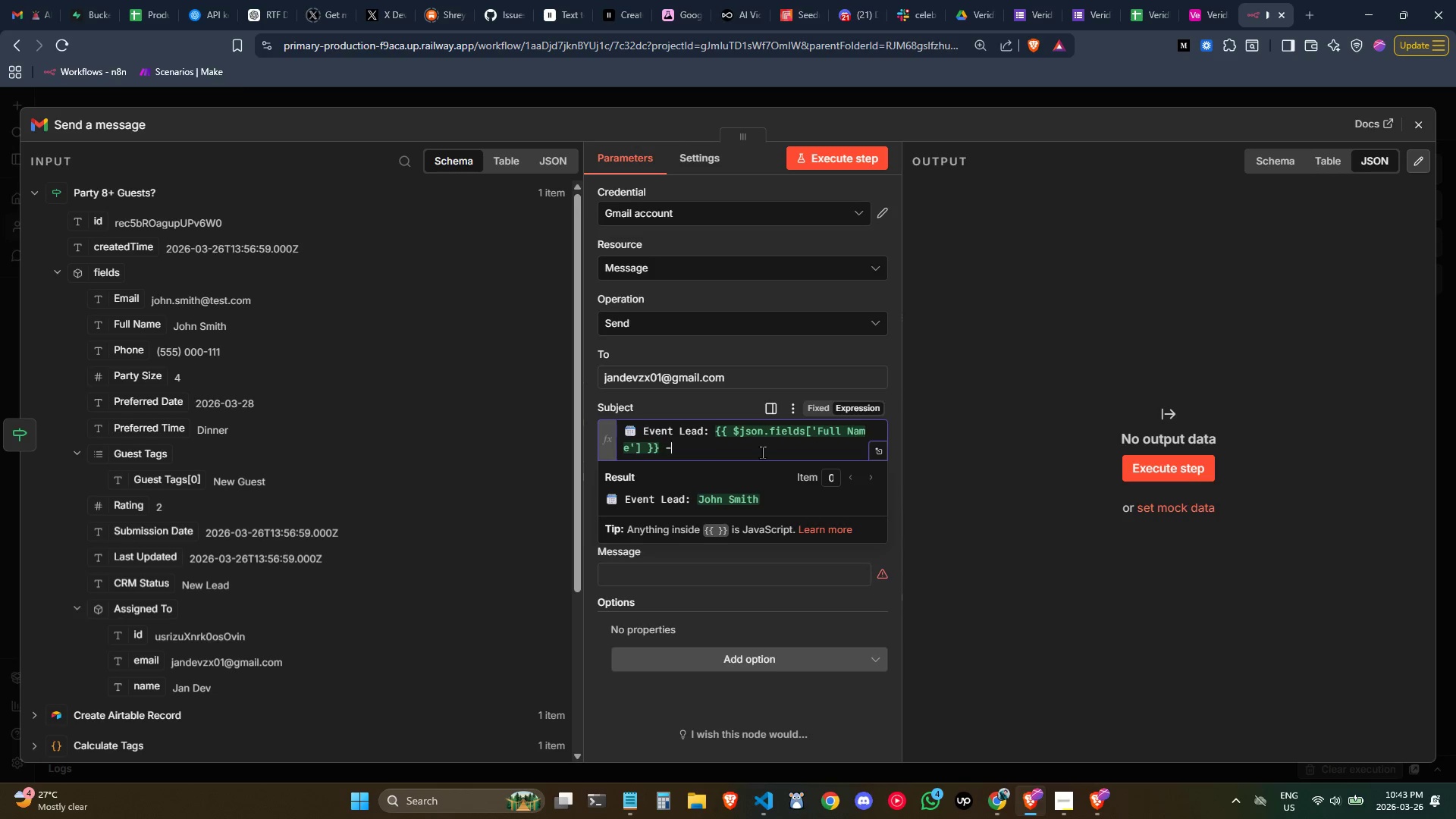 
key(Space)
 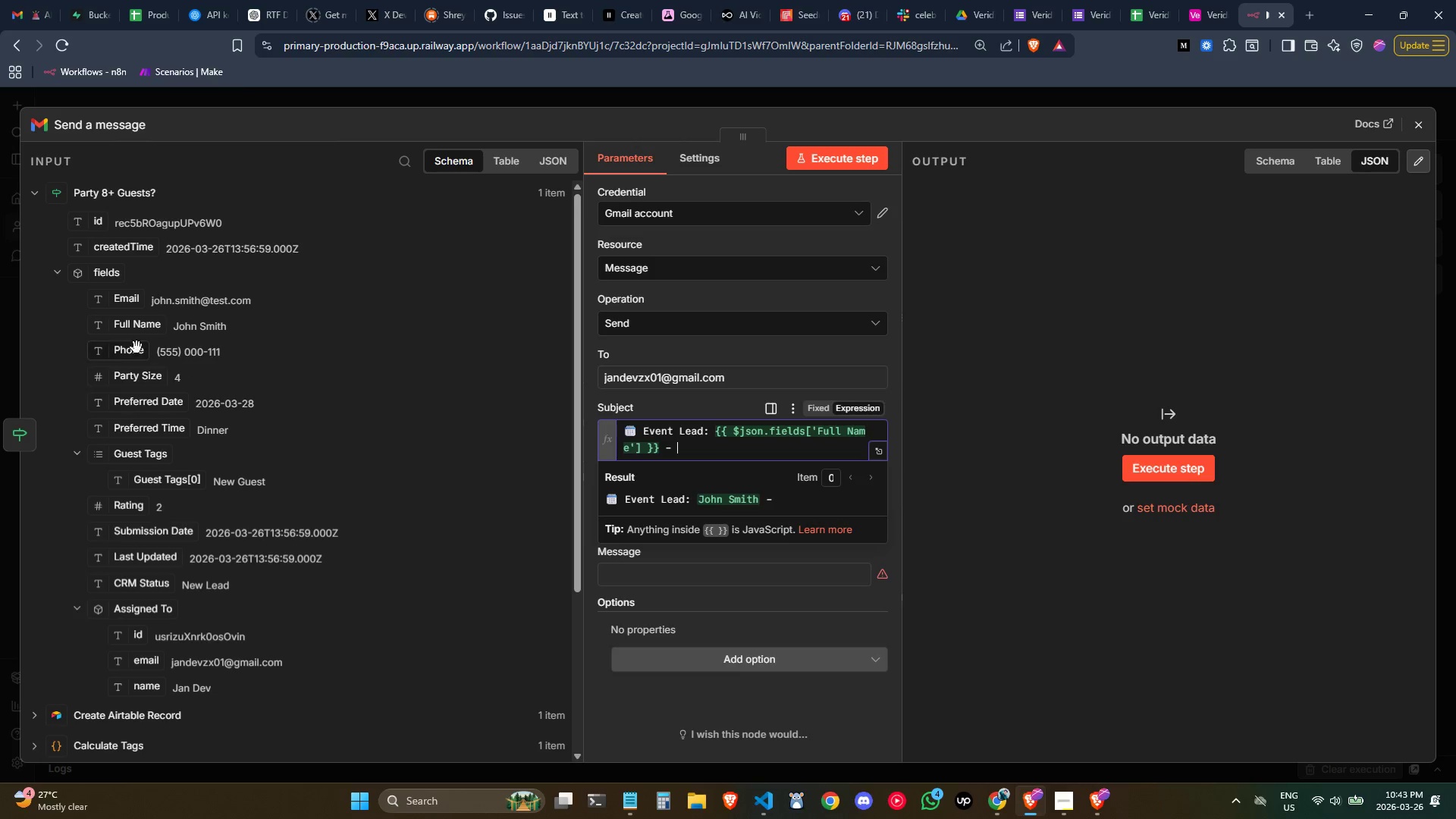 
left_click_drag(start_coordinate=[143, 380], to_coordinate=[703, 450])
 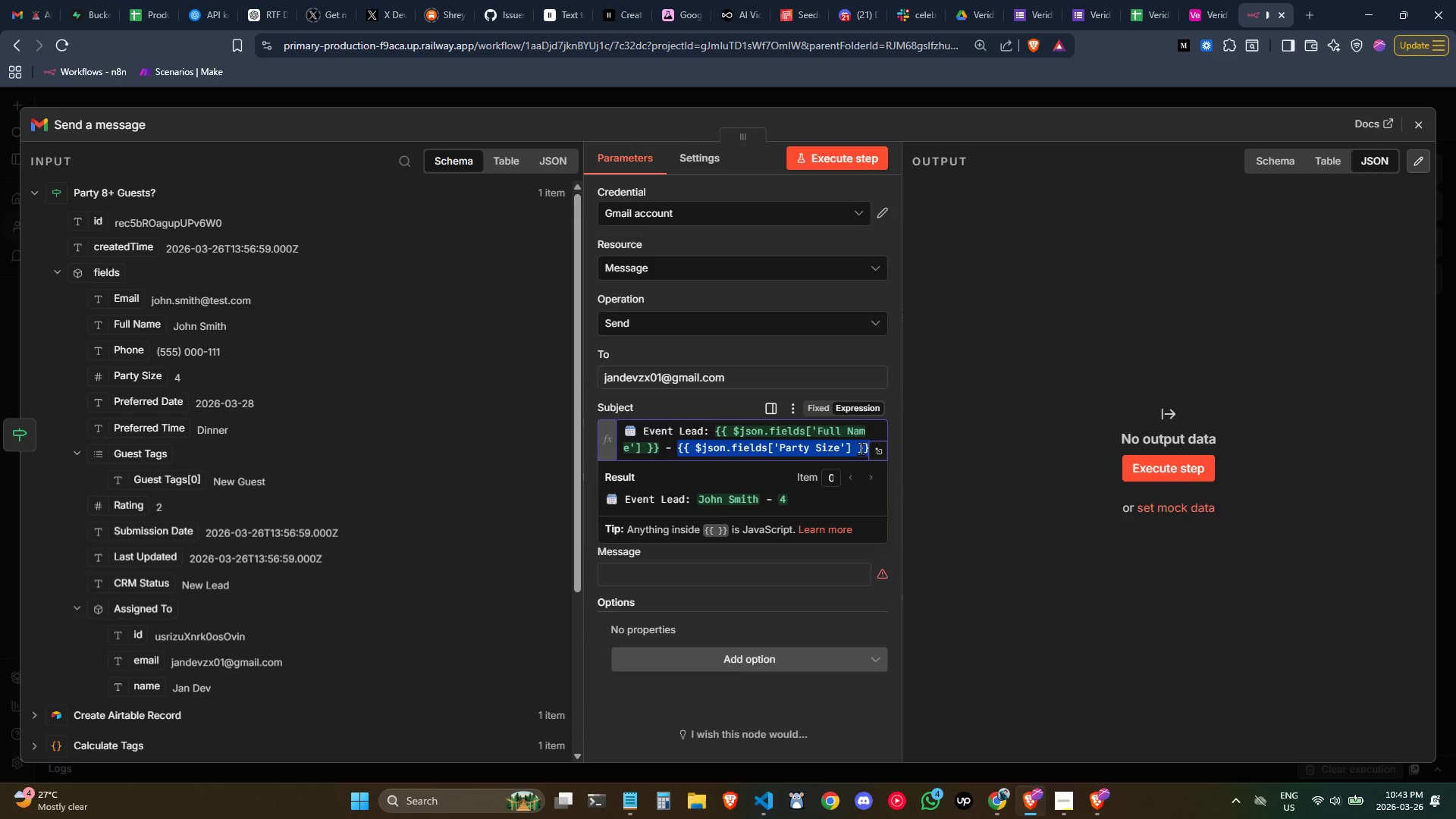 
key(ArrowRight)
 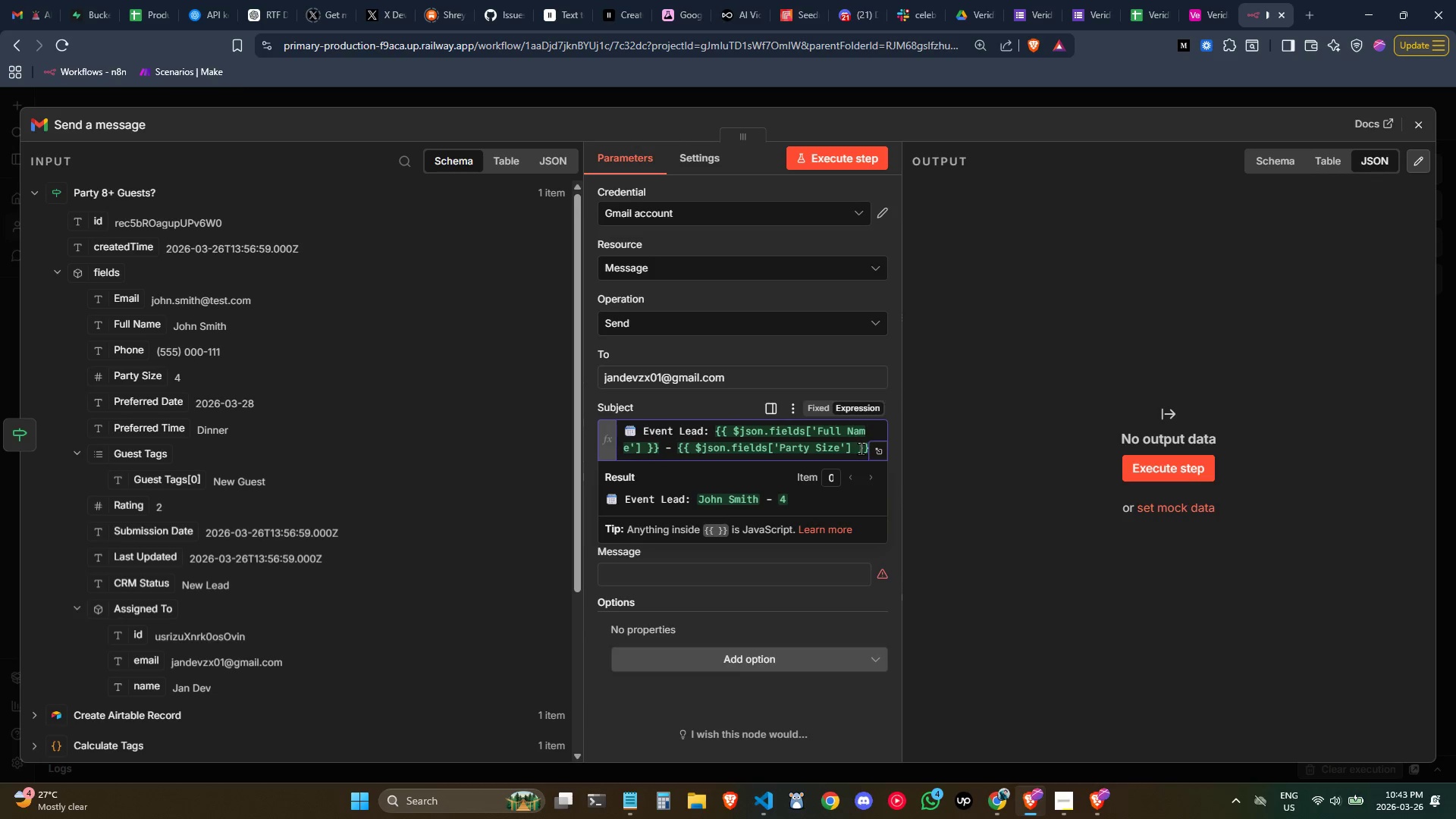 
key(Space)
 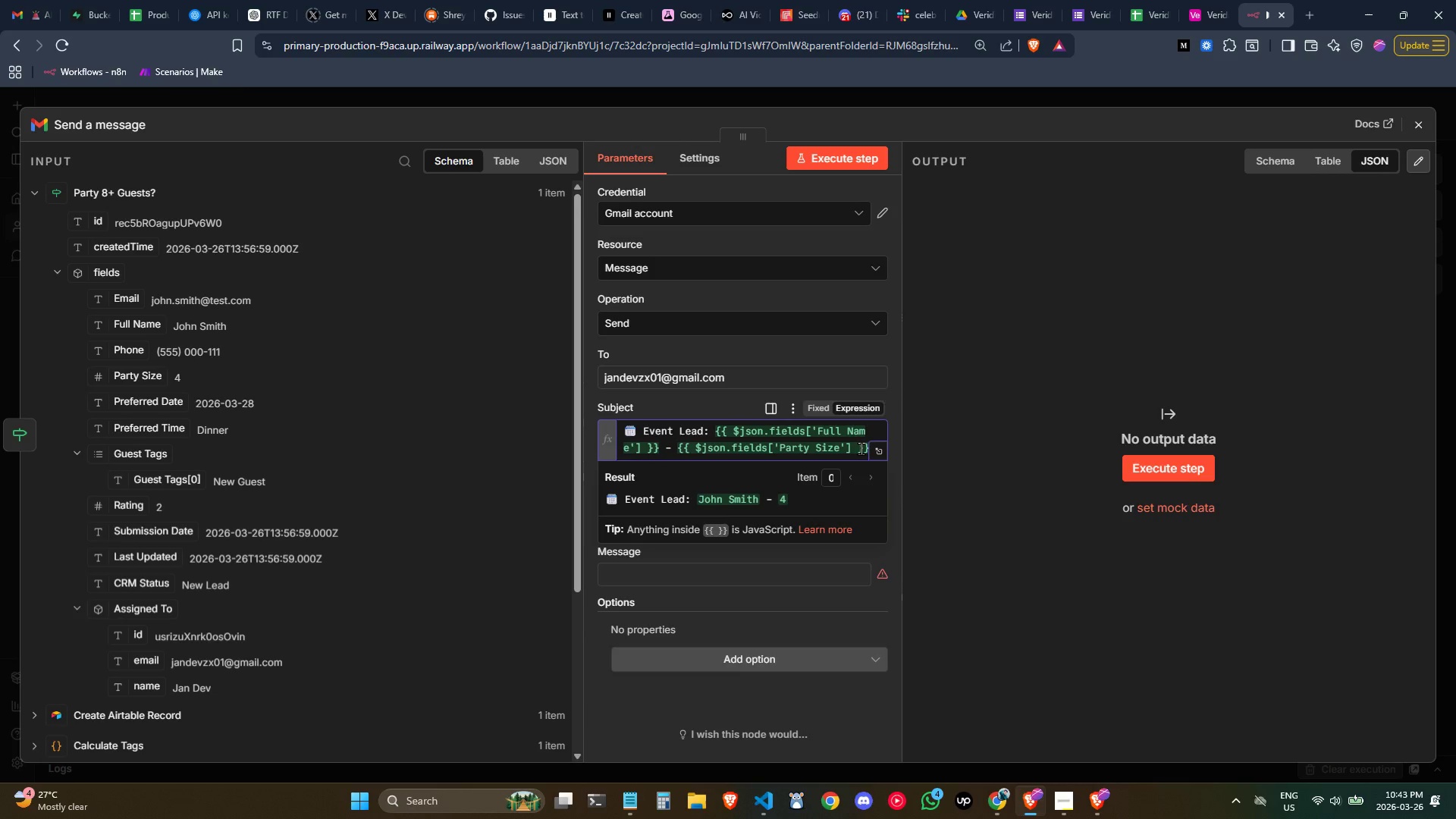 
key(Minus)
 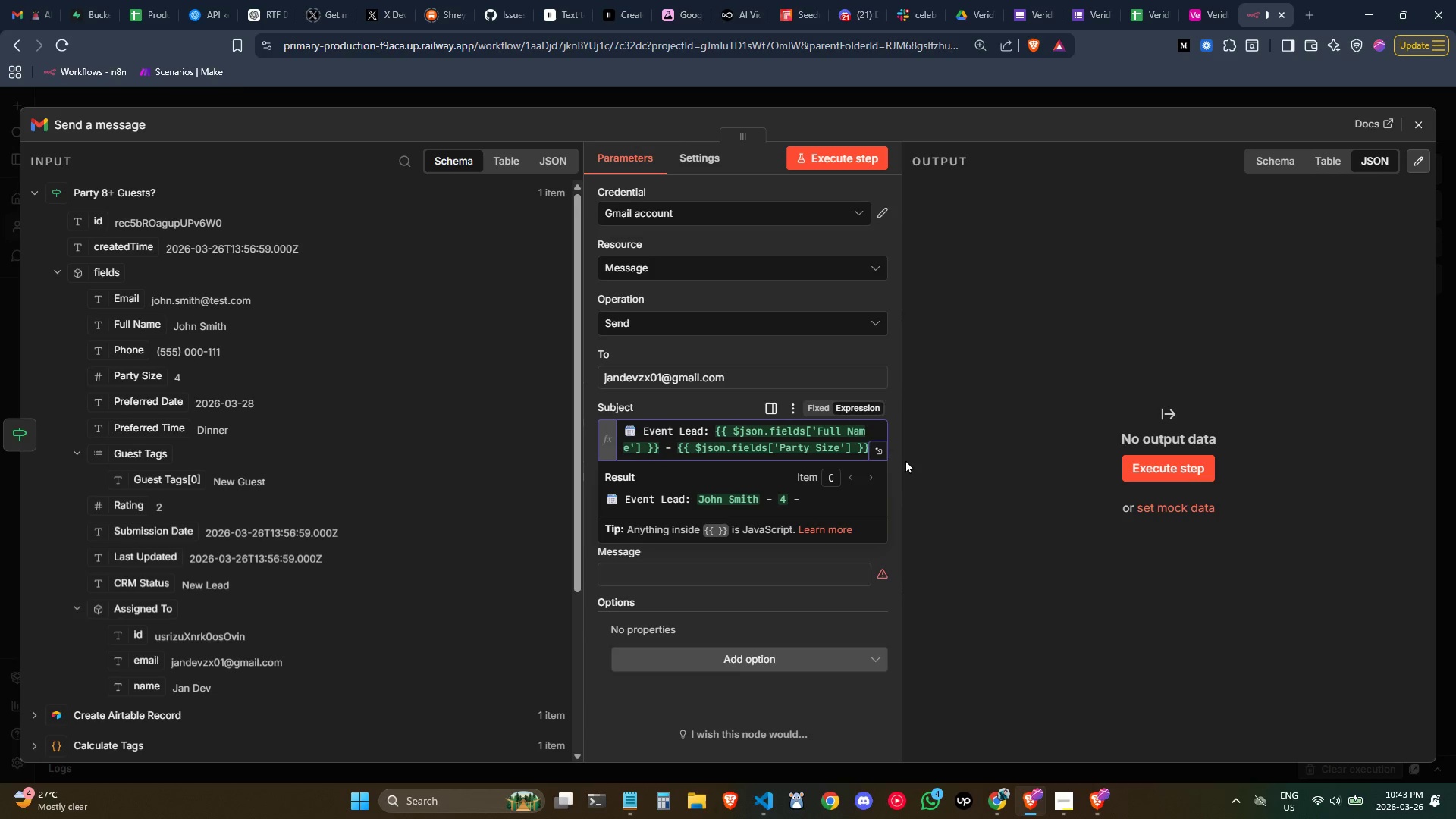 
left_click([874, 446])
 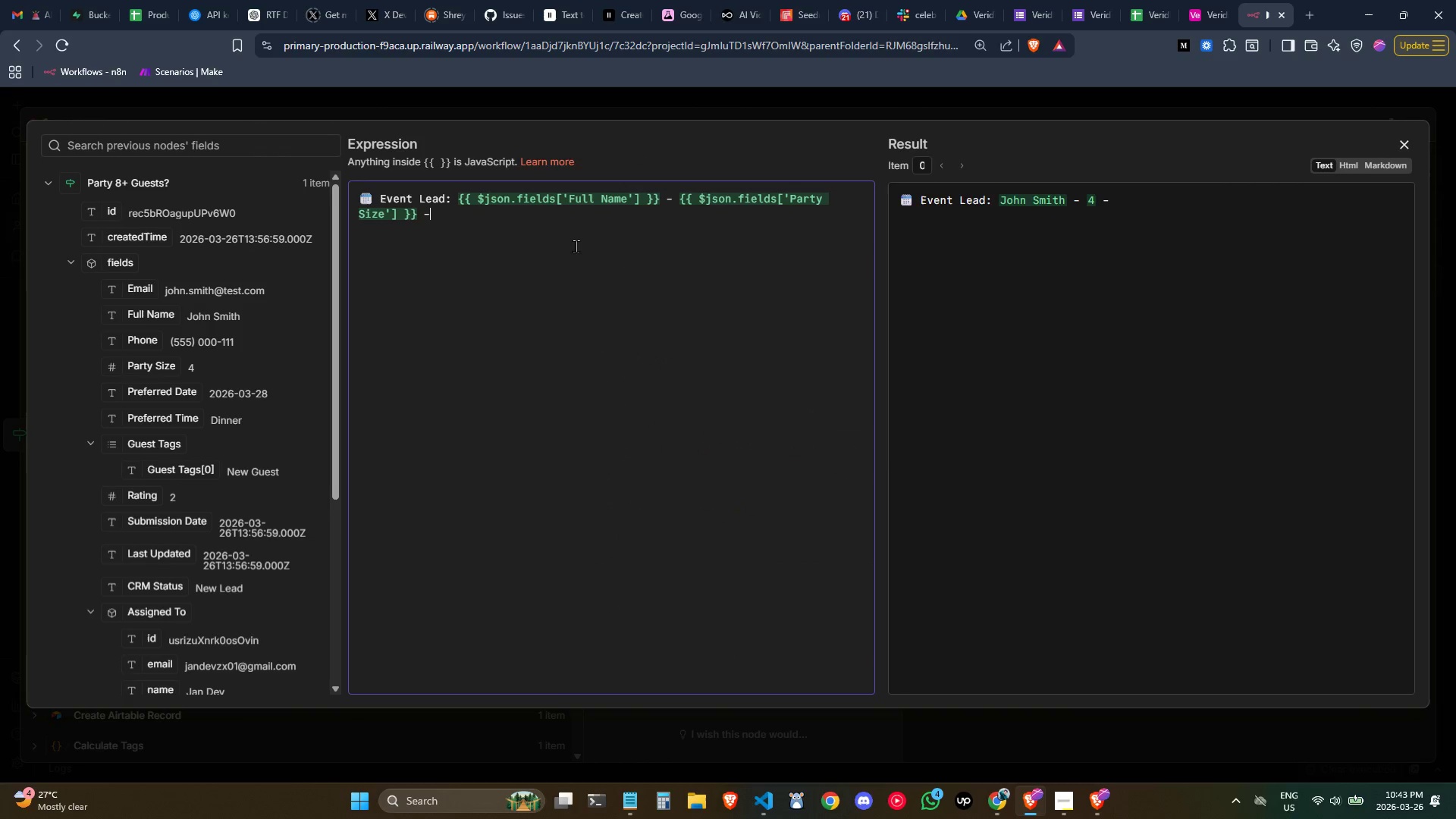 
key(Space)
 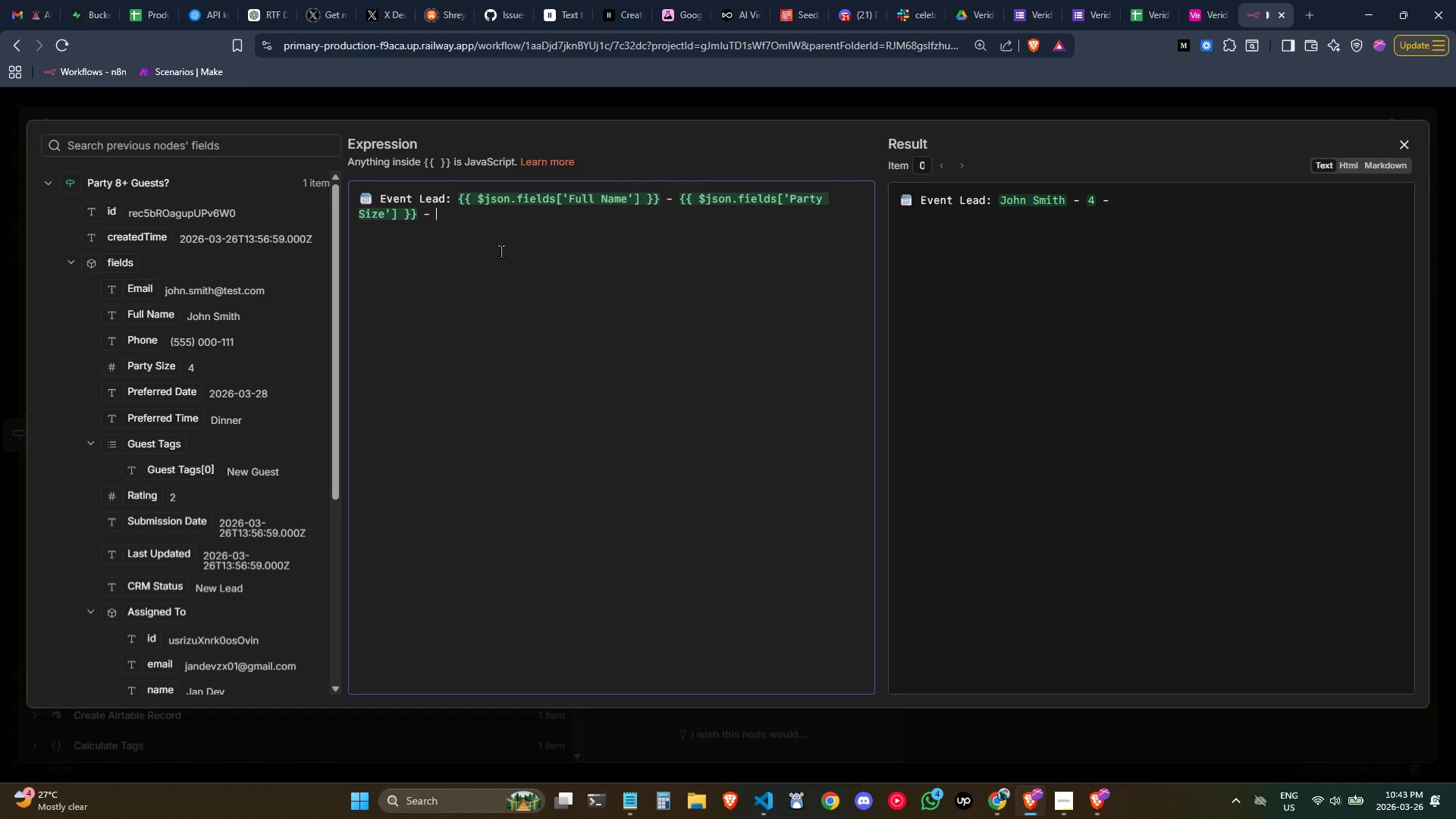 
wait(14.8)
 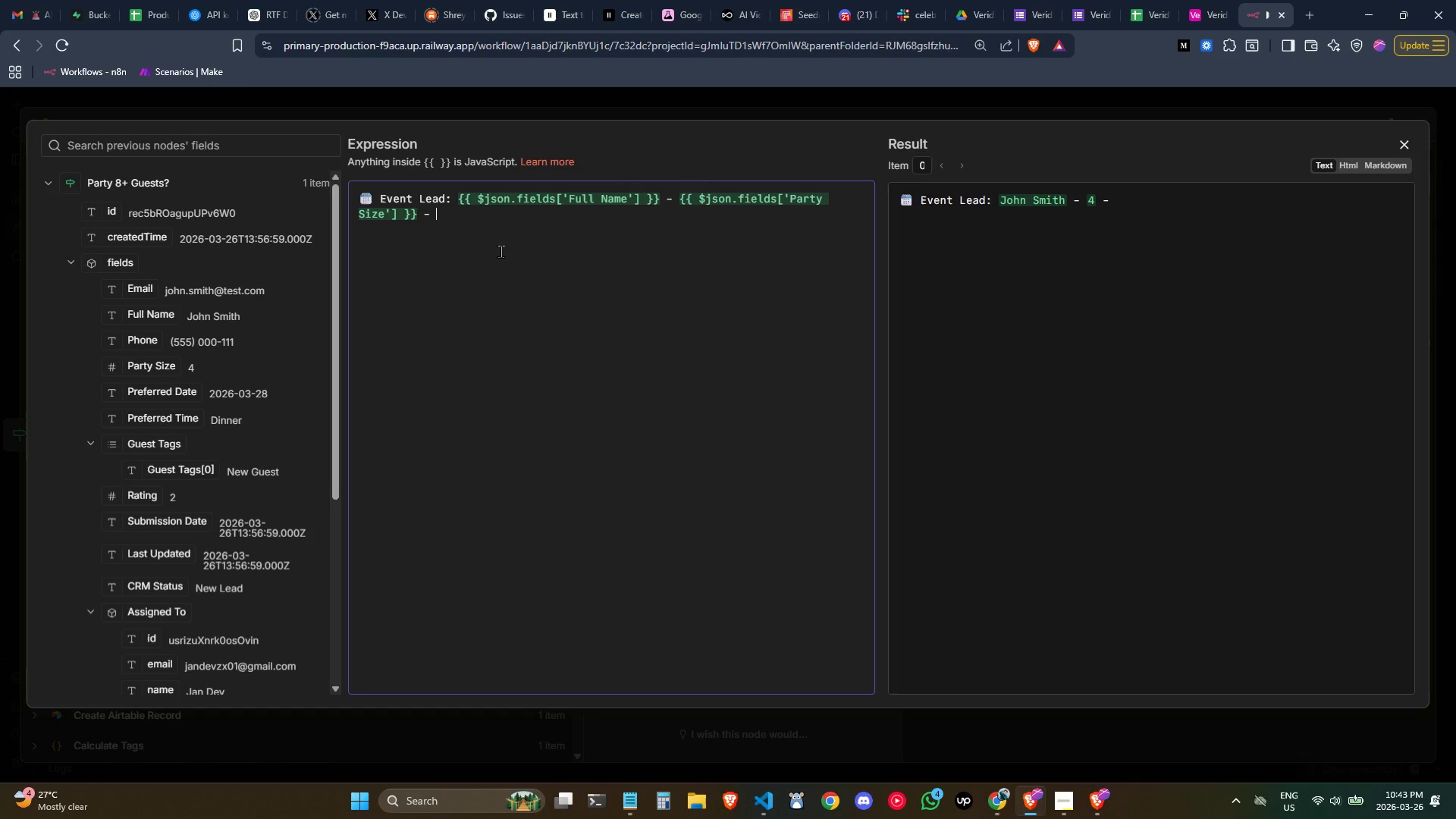 
key(Control+ControlLeft)
 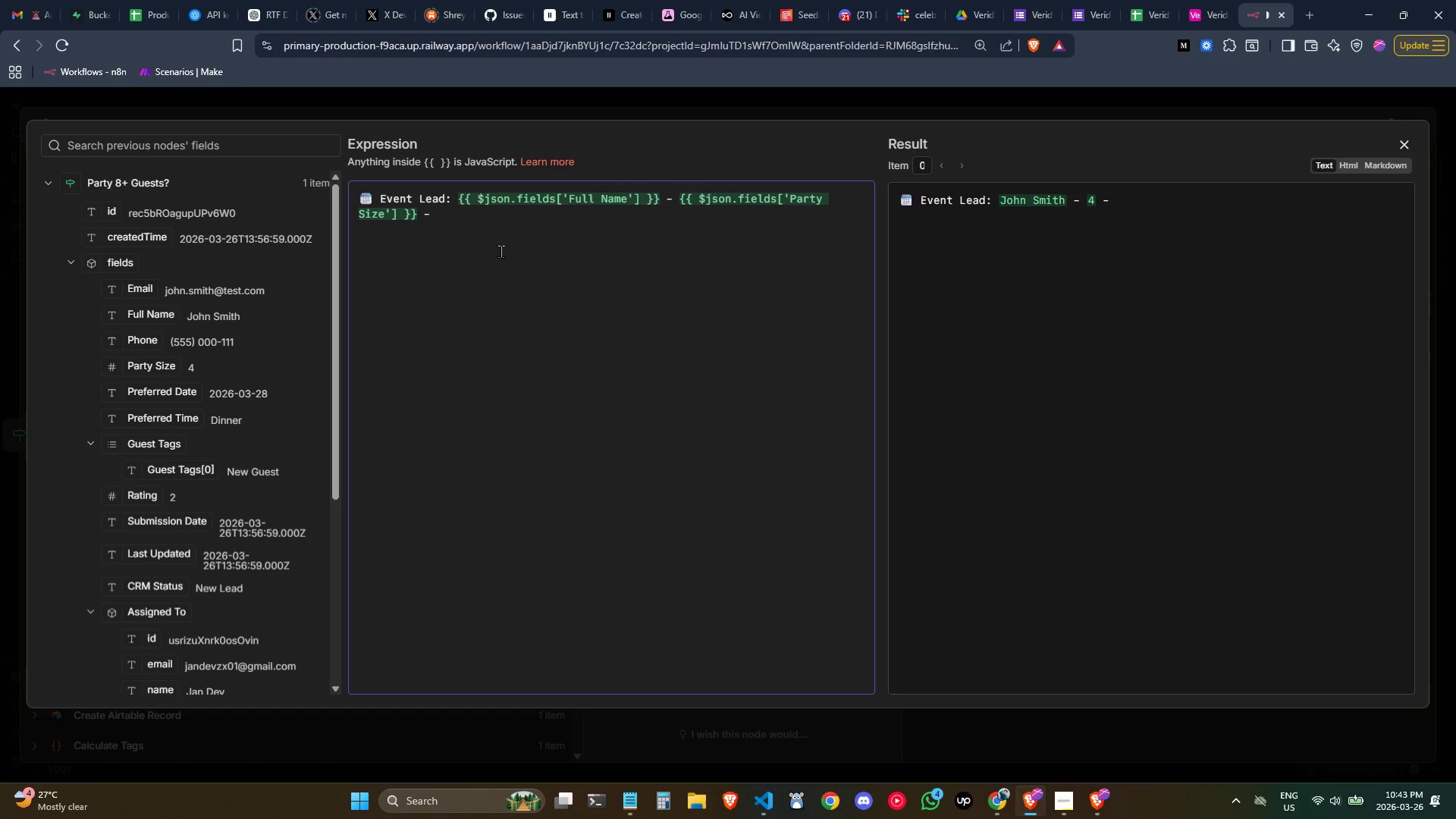 
type(Guests)
 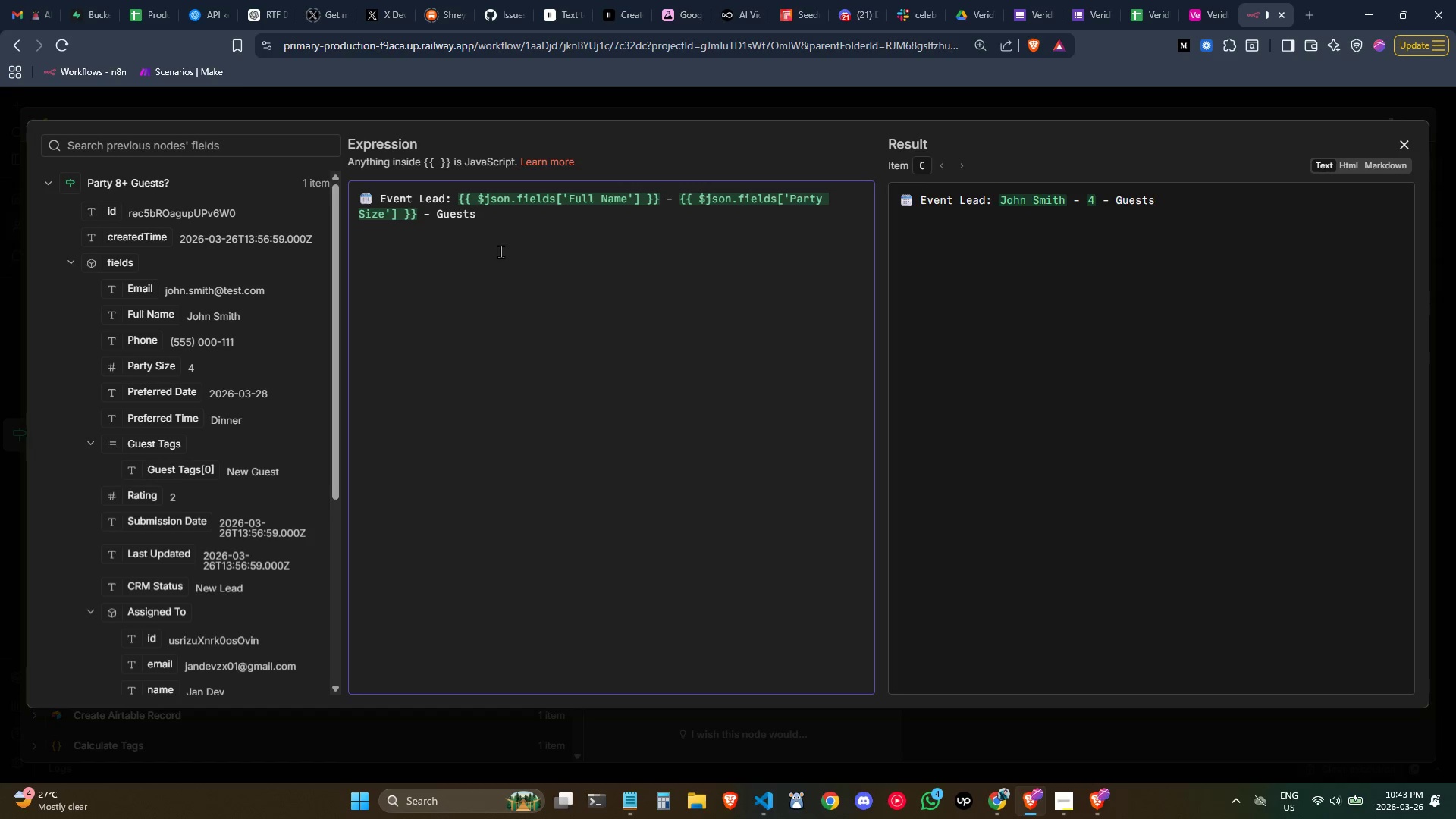 
key(Control+ArrowLeft)
 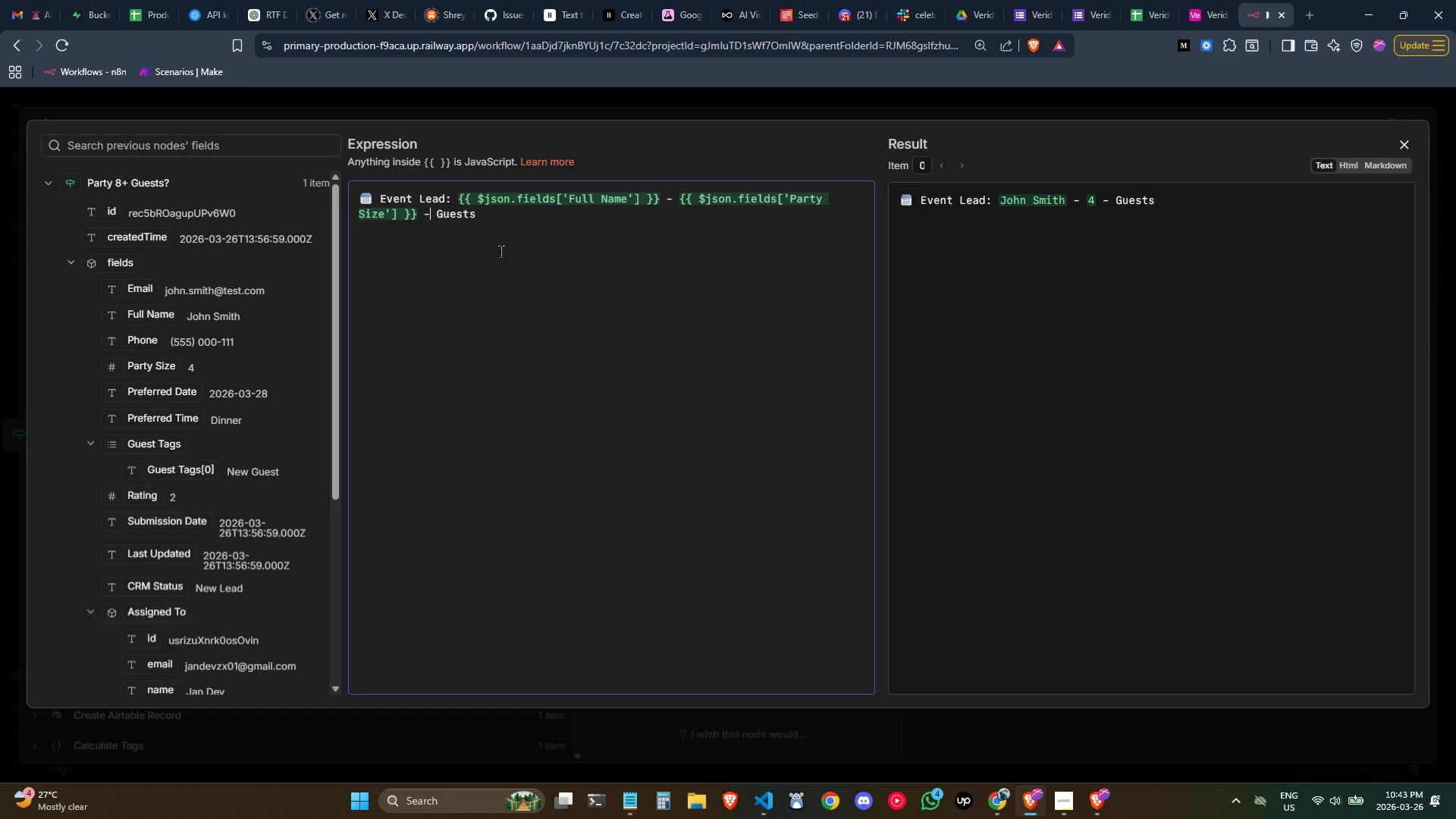 
key(ArrowLeft)
 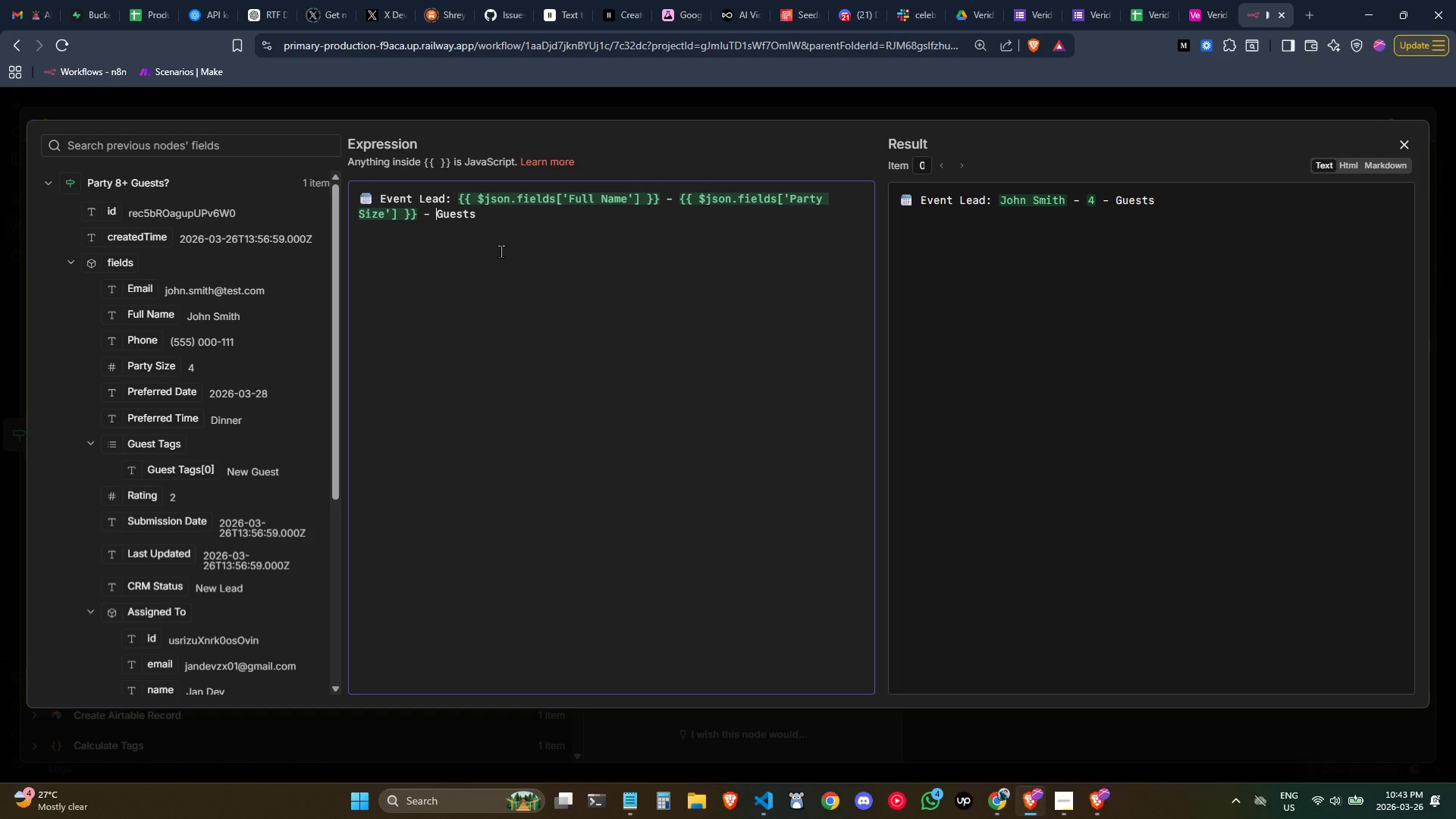 
key(ArrowRight)
 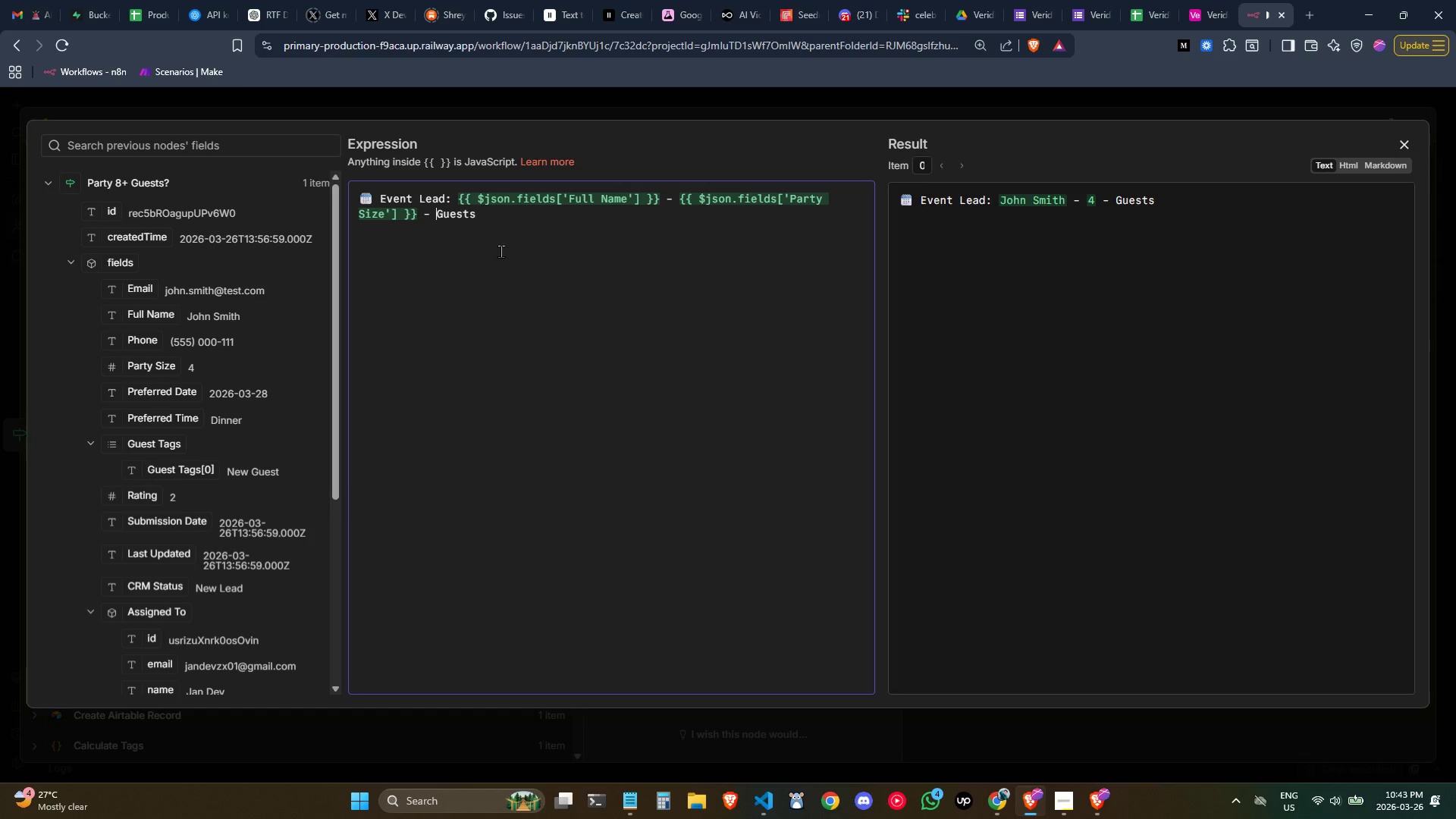 
key(Backspace)
 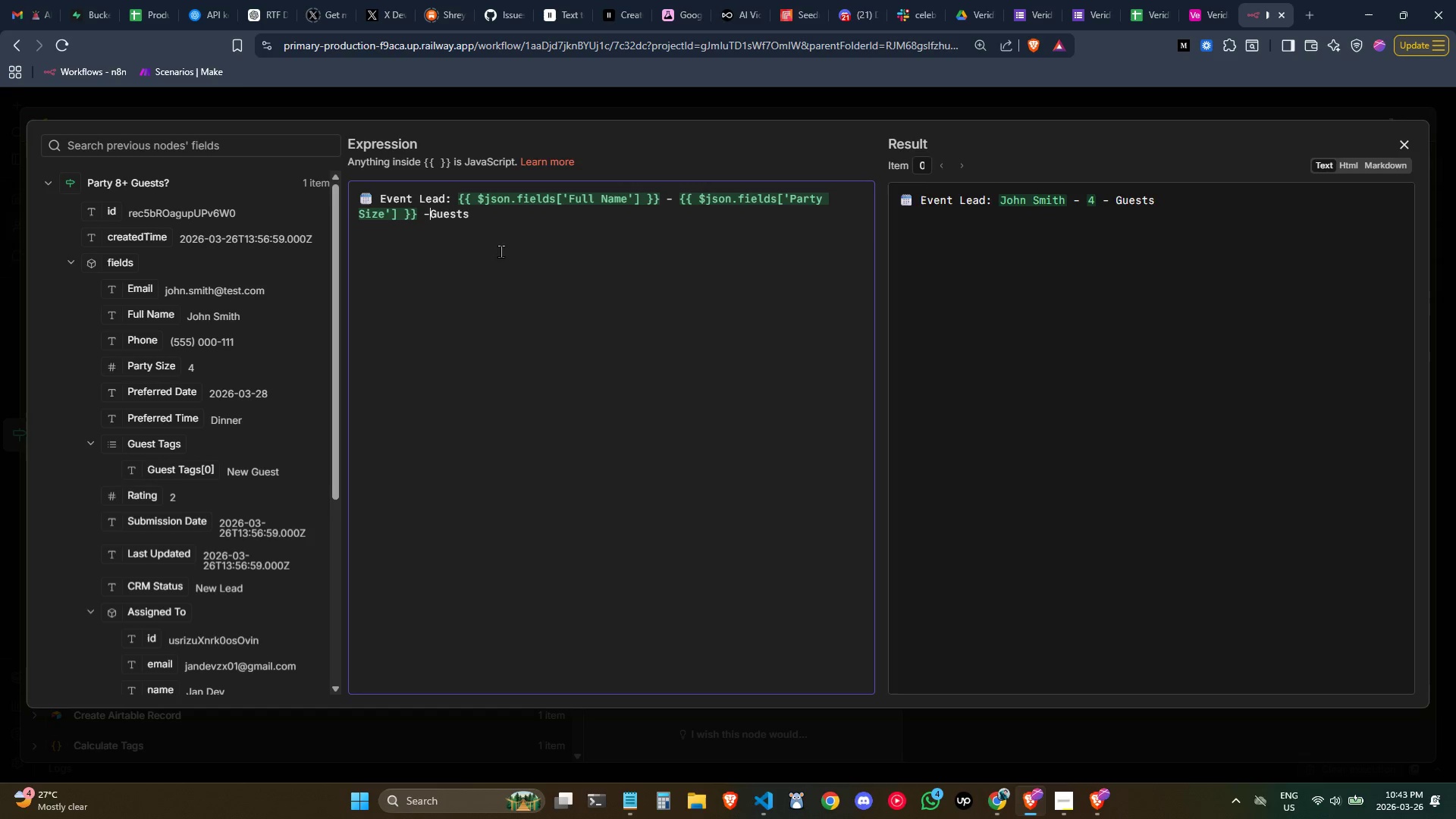 
key(Backspace)
 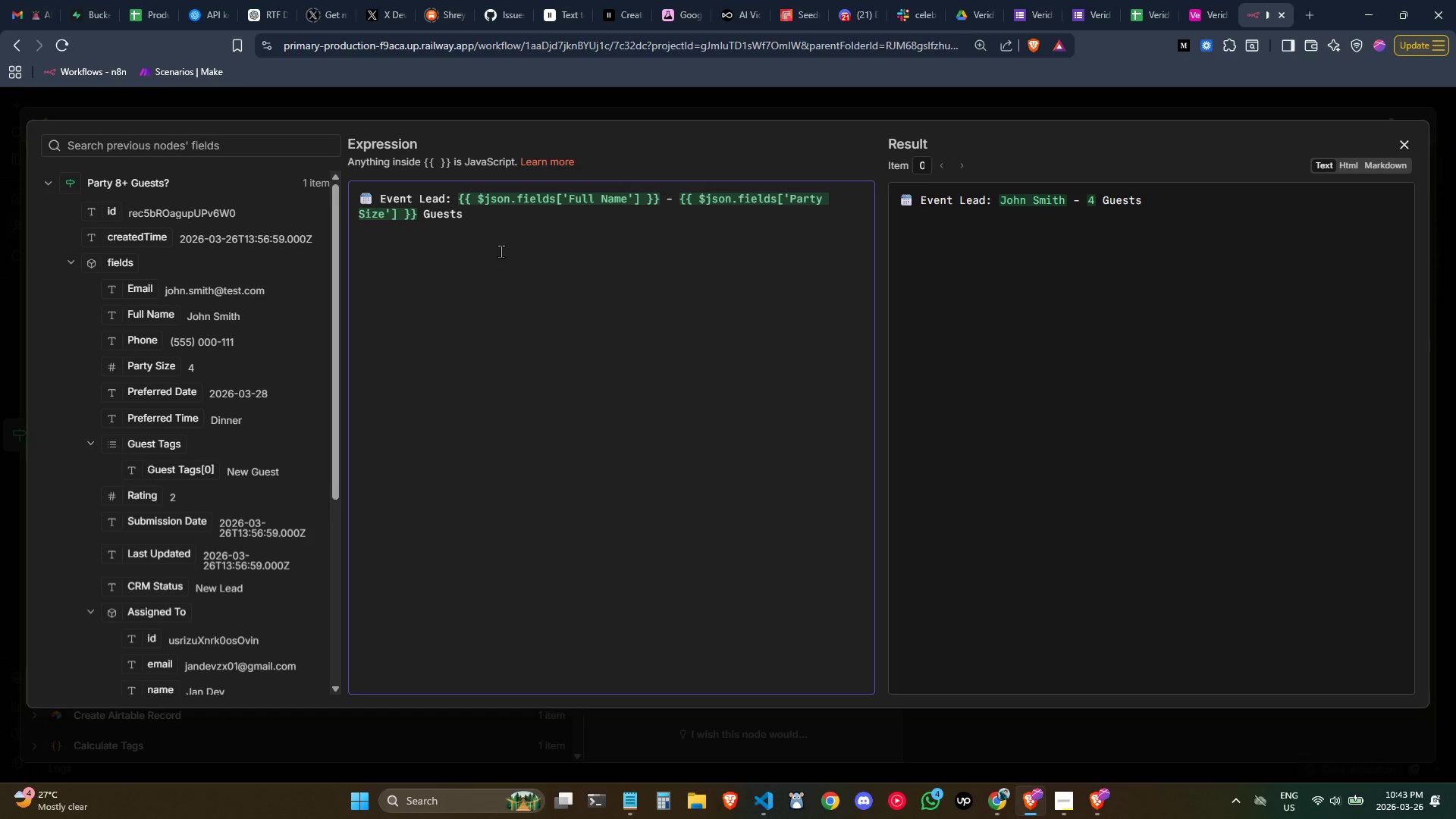 
key(Control+ArrowRight)
 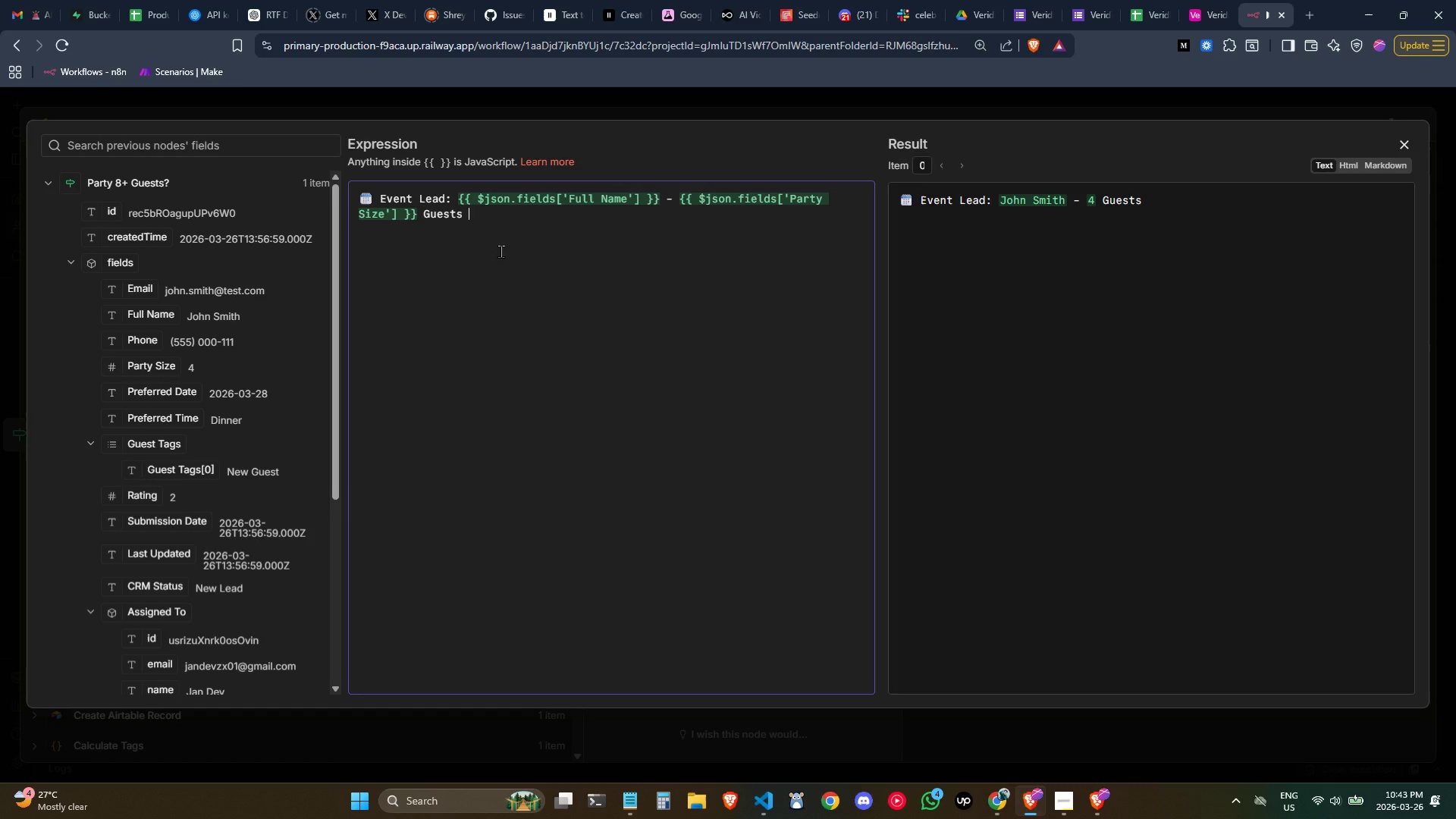 
type( on )
 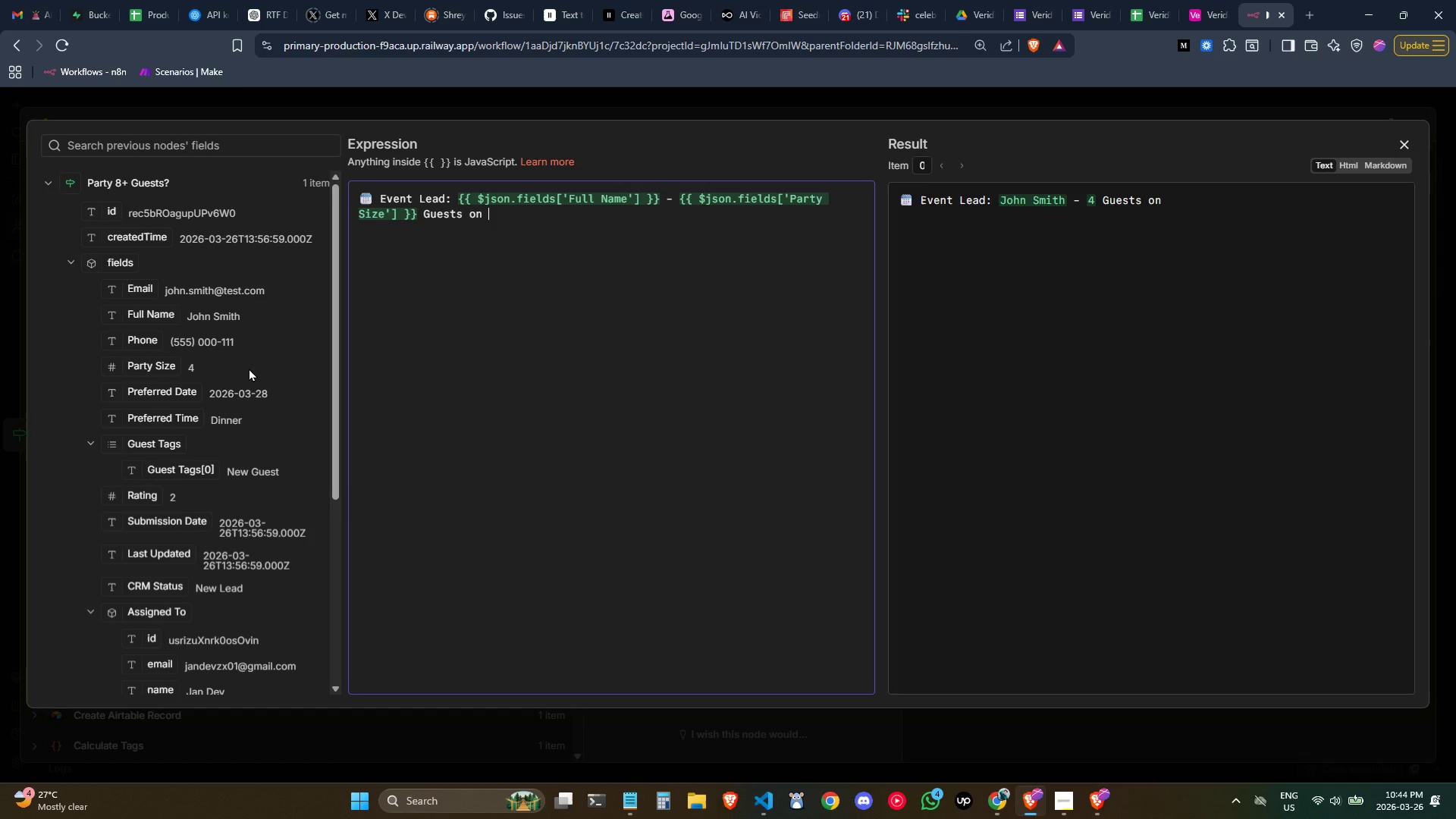 
left_click_drag(start_coordinate=[178, 396], to_coordinate=[610, 218])
 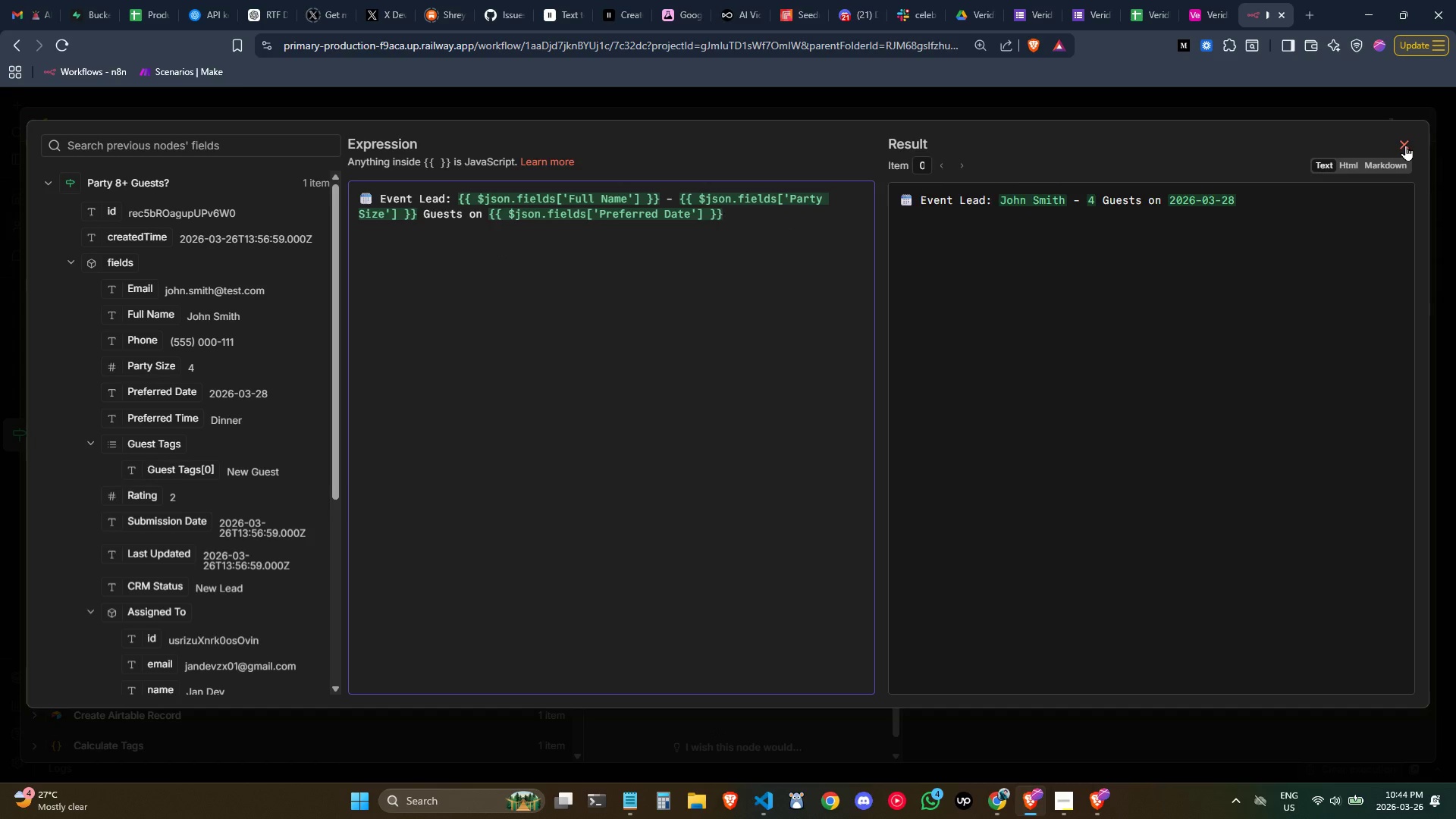 
wait(5.89)
 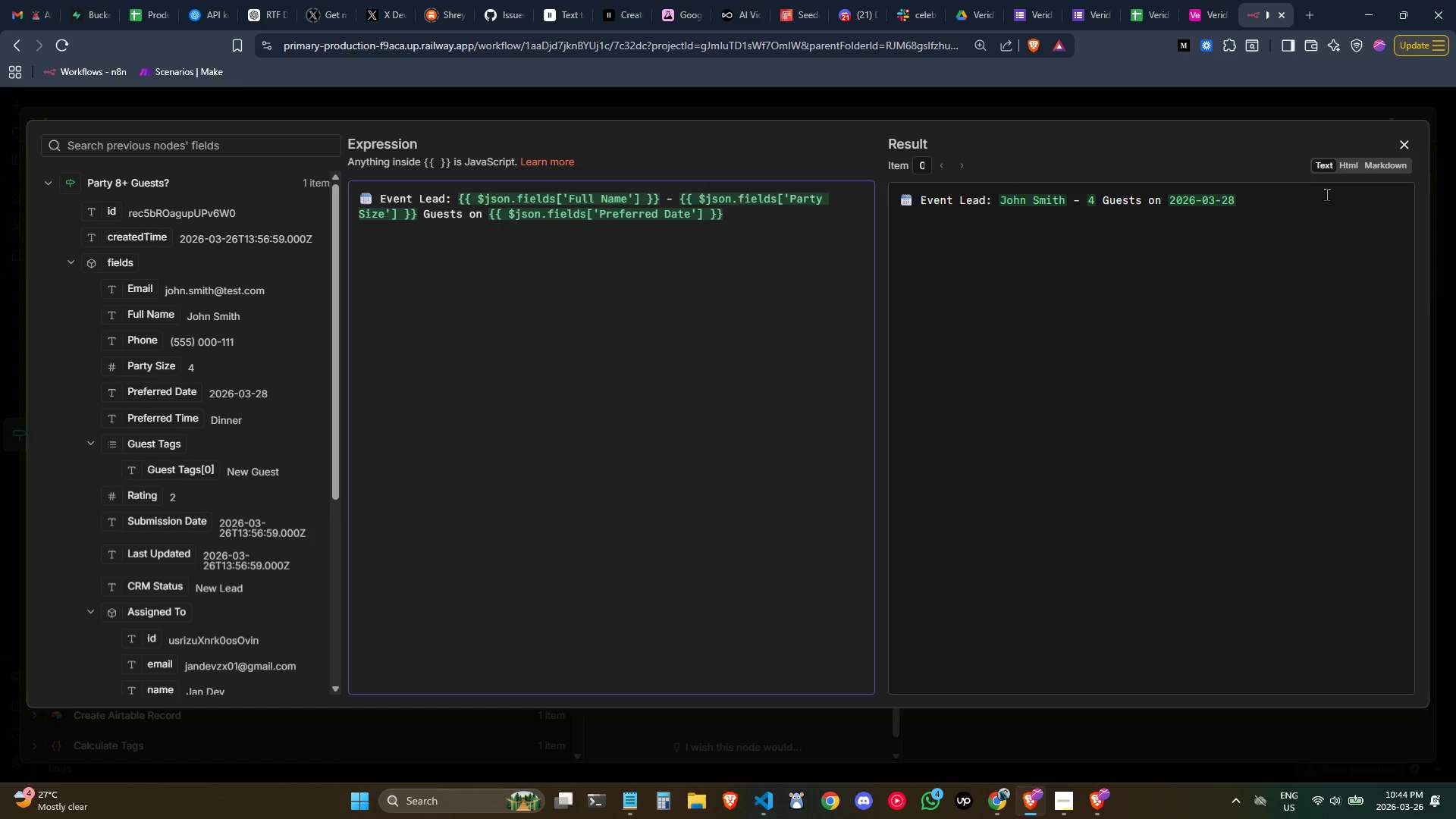 
left_click([1405, 145])
 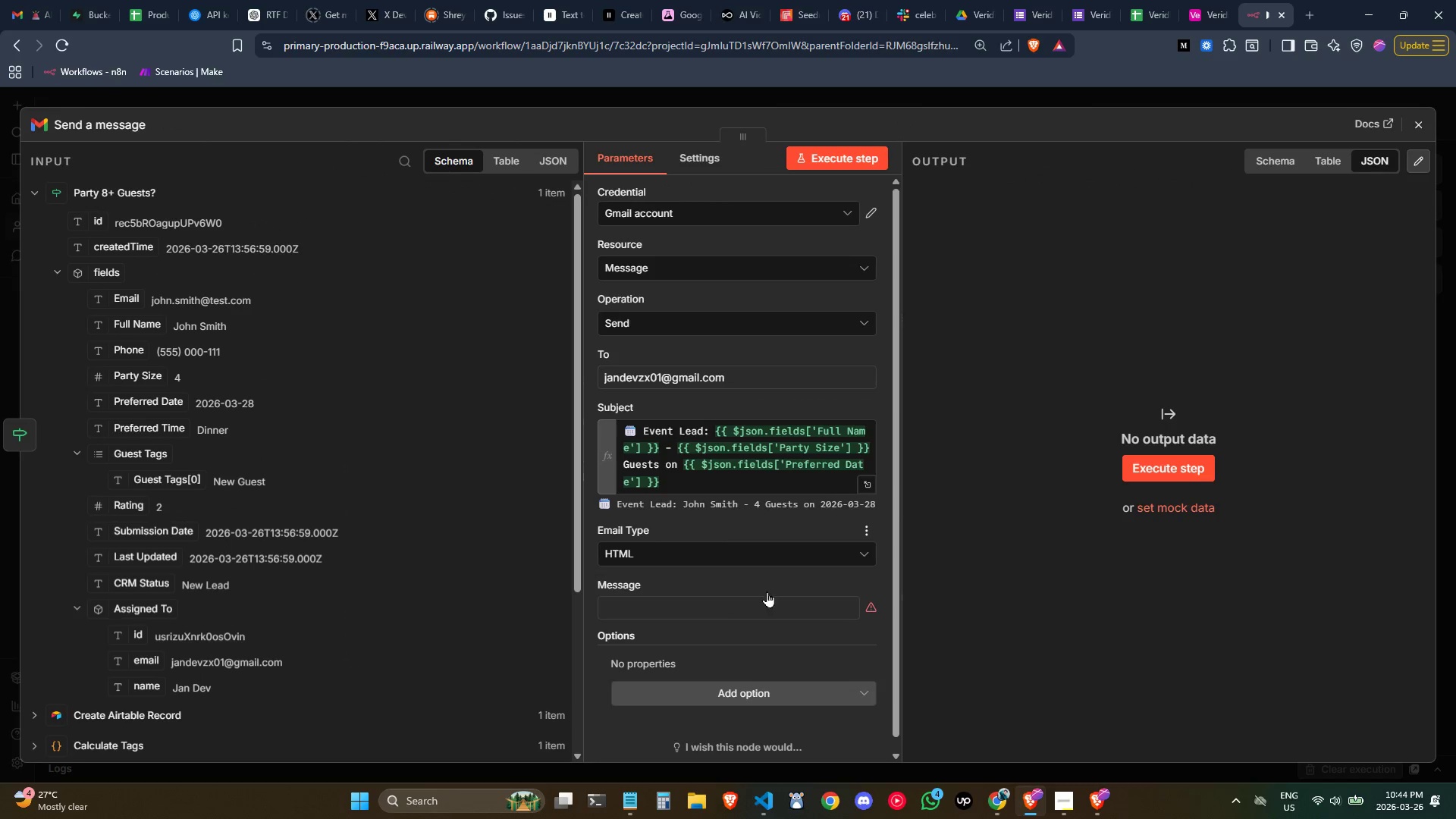 
left_click([853, 616])
 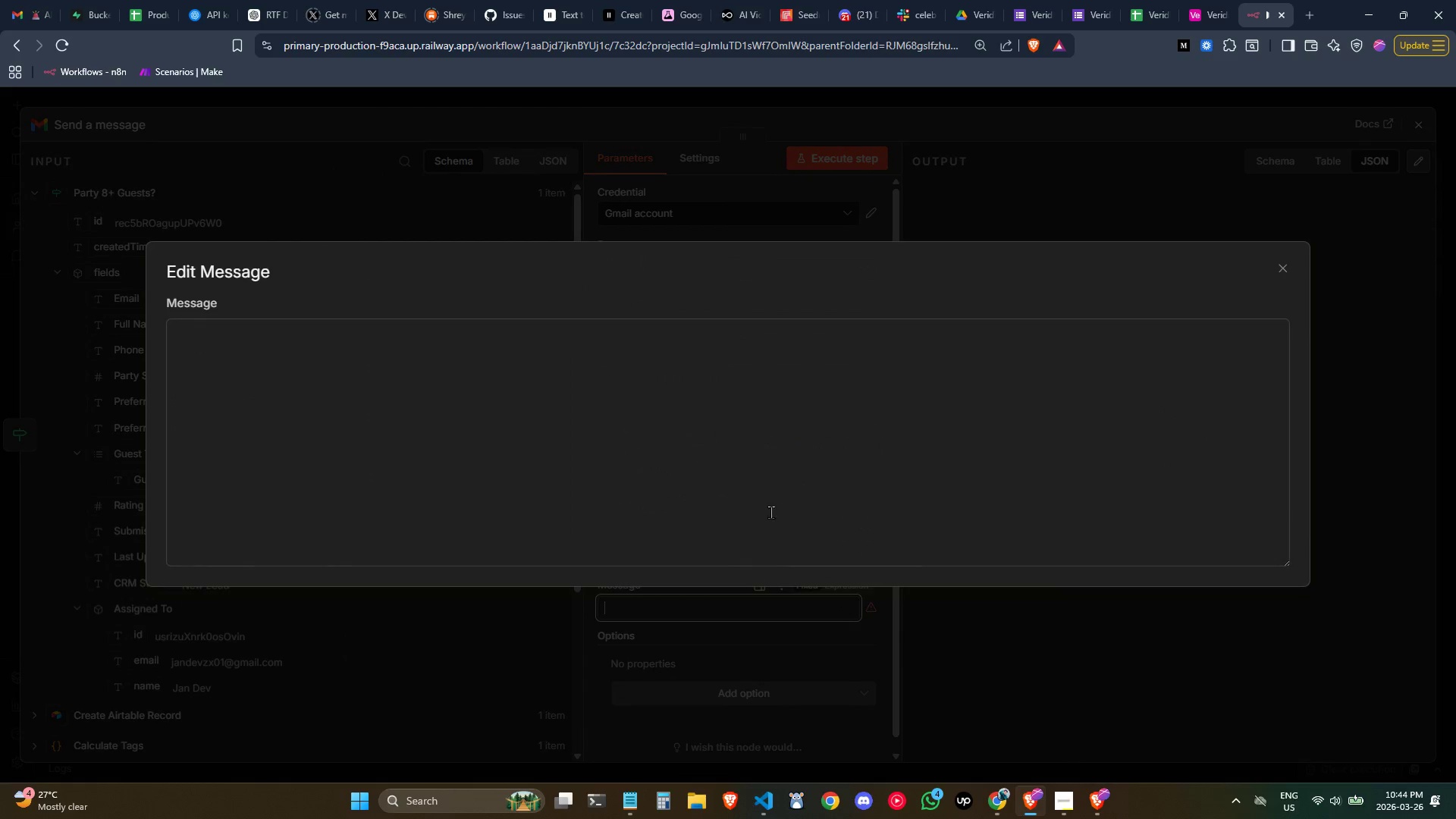 
left_click([582, 382])
 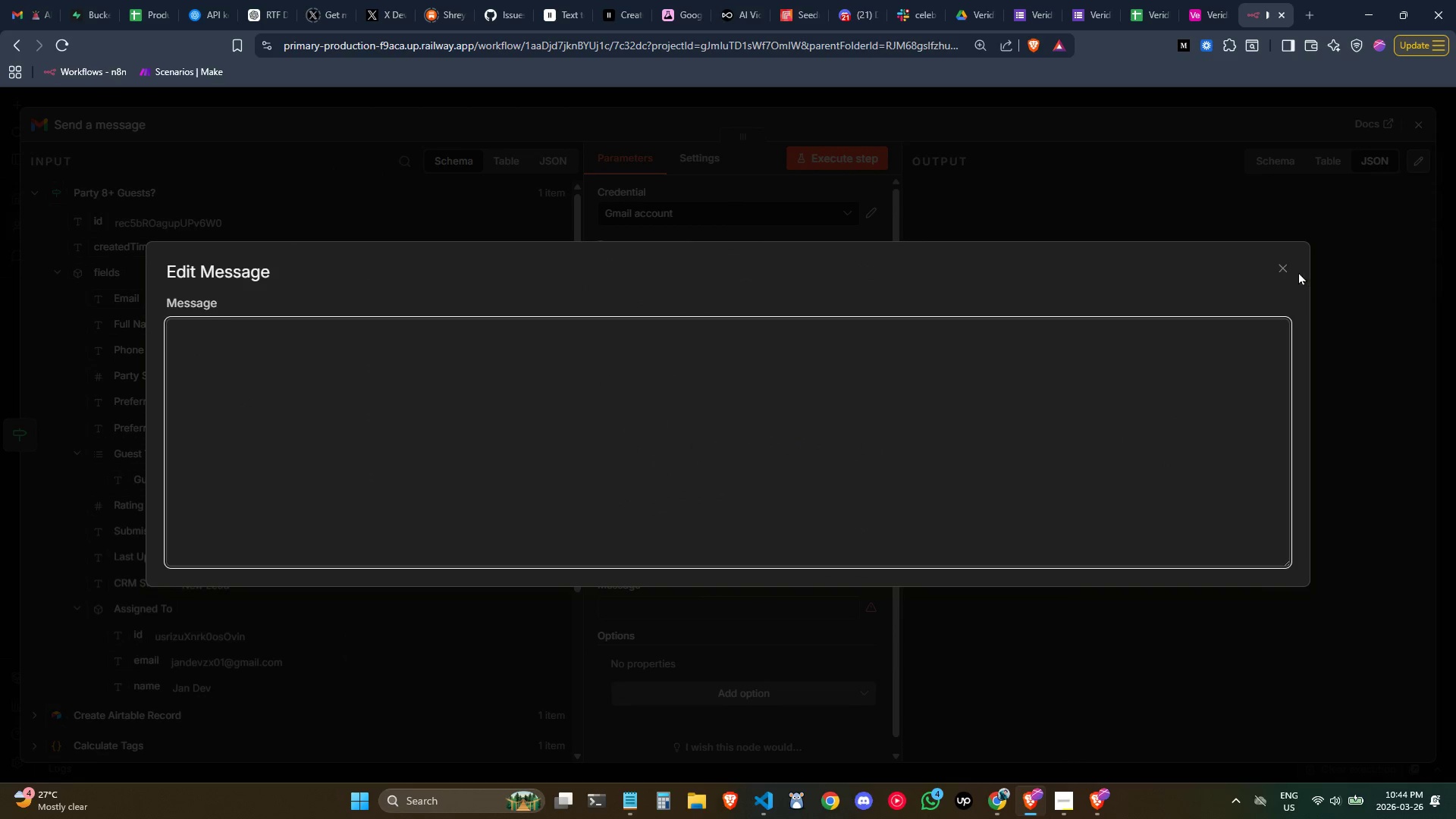 
left_click([1286, 266])
 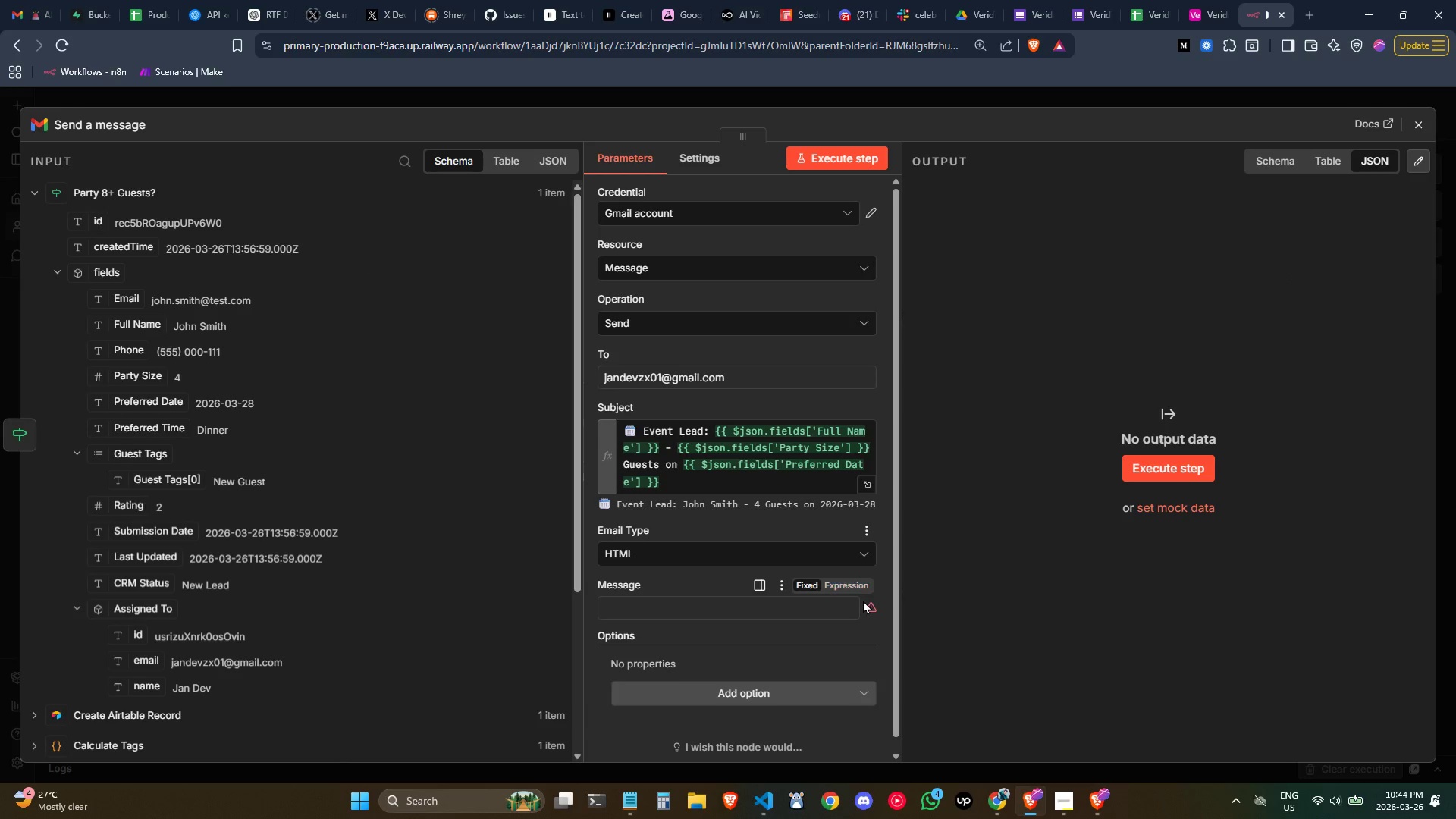 
left_click([855, 587])
 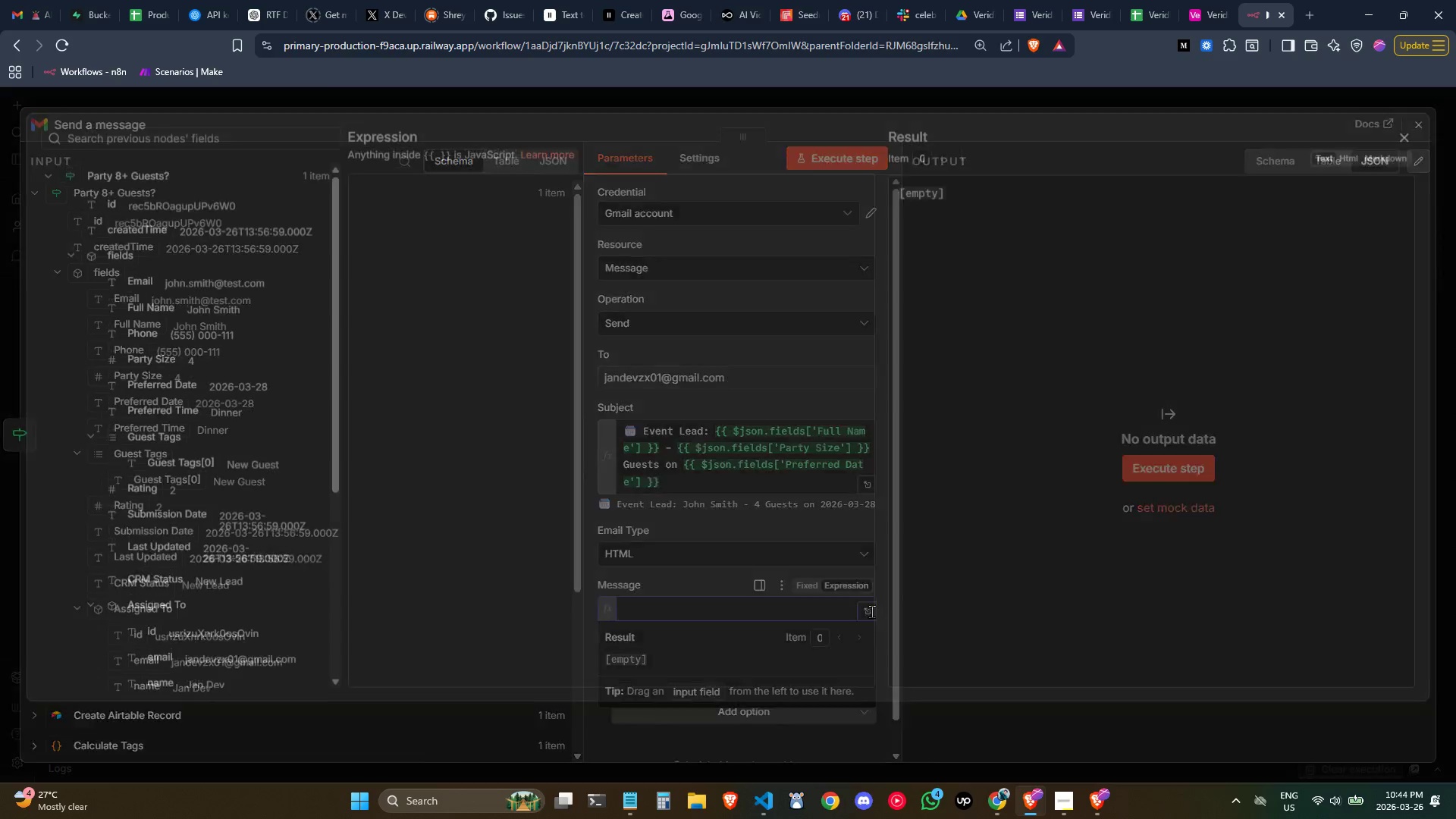 
left_click([711, 440])
 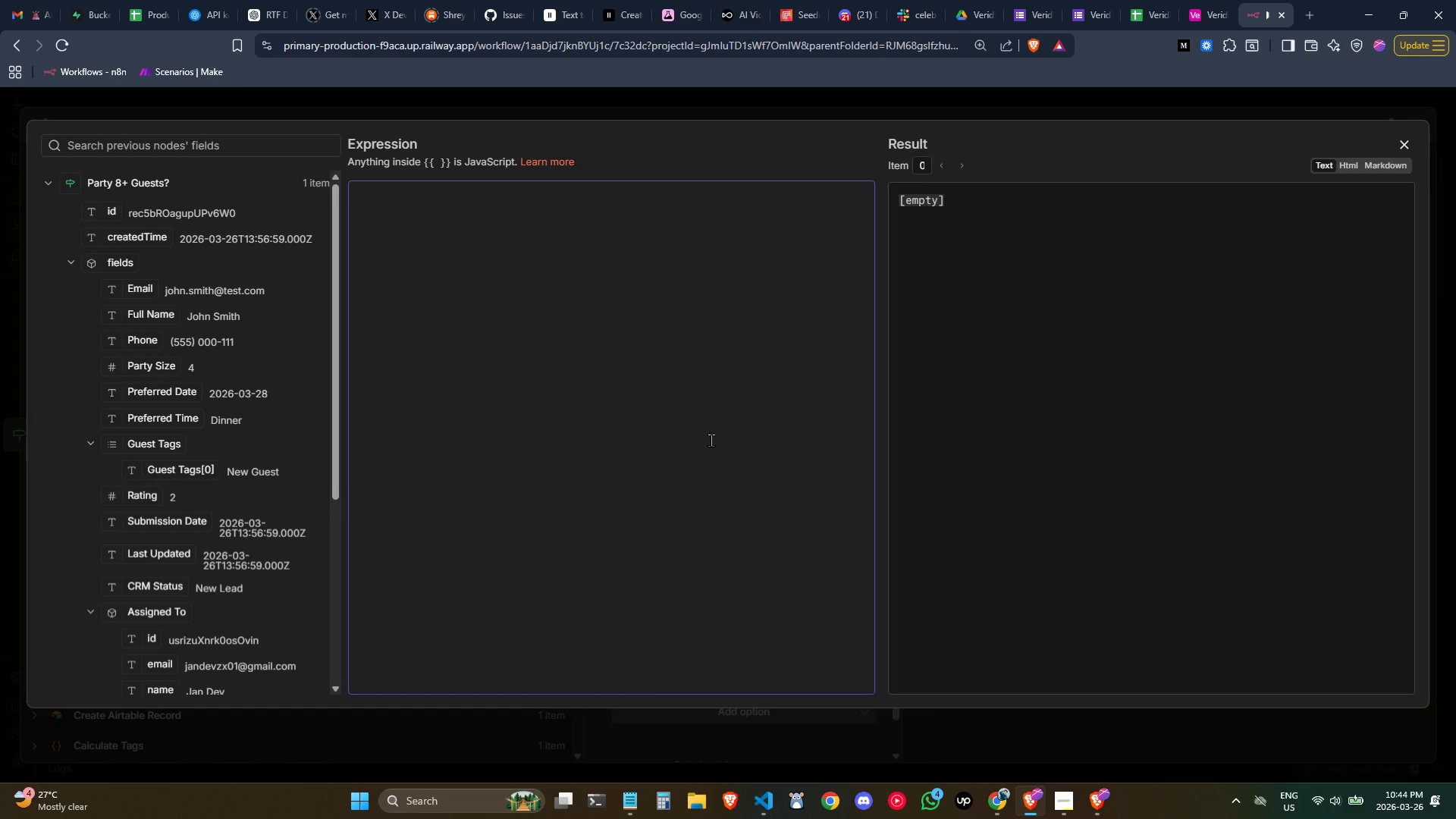 
key(Control+ControlLeft)
 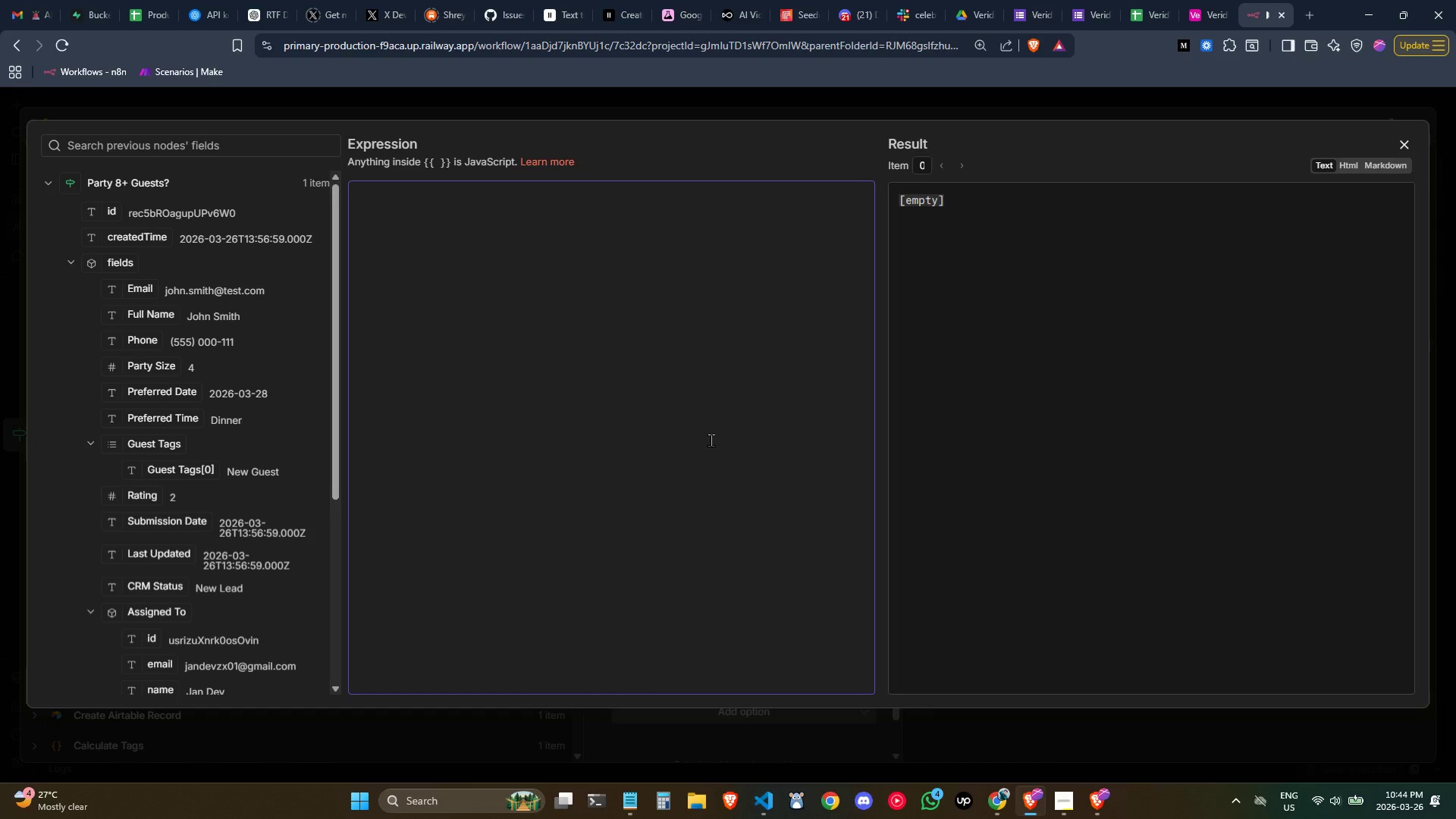 
type(<h2> )
key(Backspace)
type(NEW LARGE PR)
key(Backspace)
type(ARTY INQUIRY</h2>)
 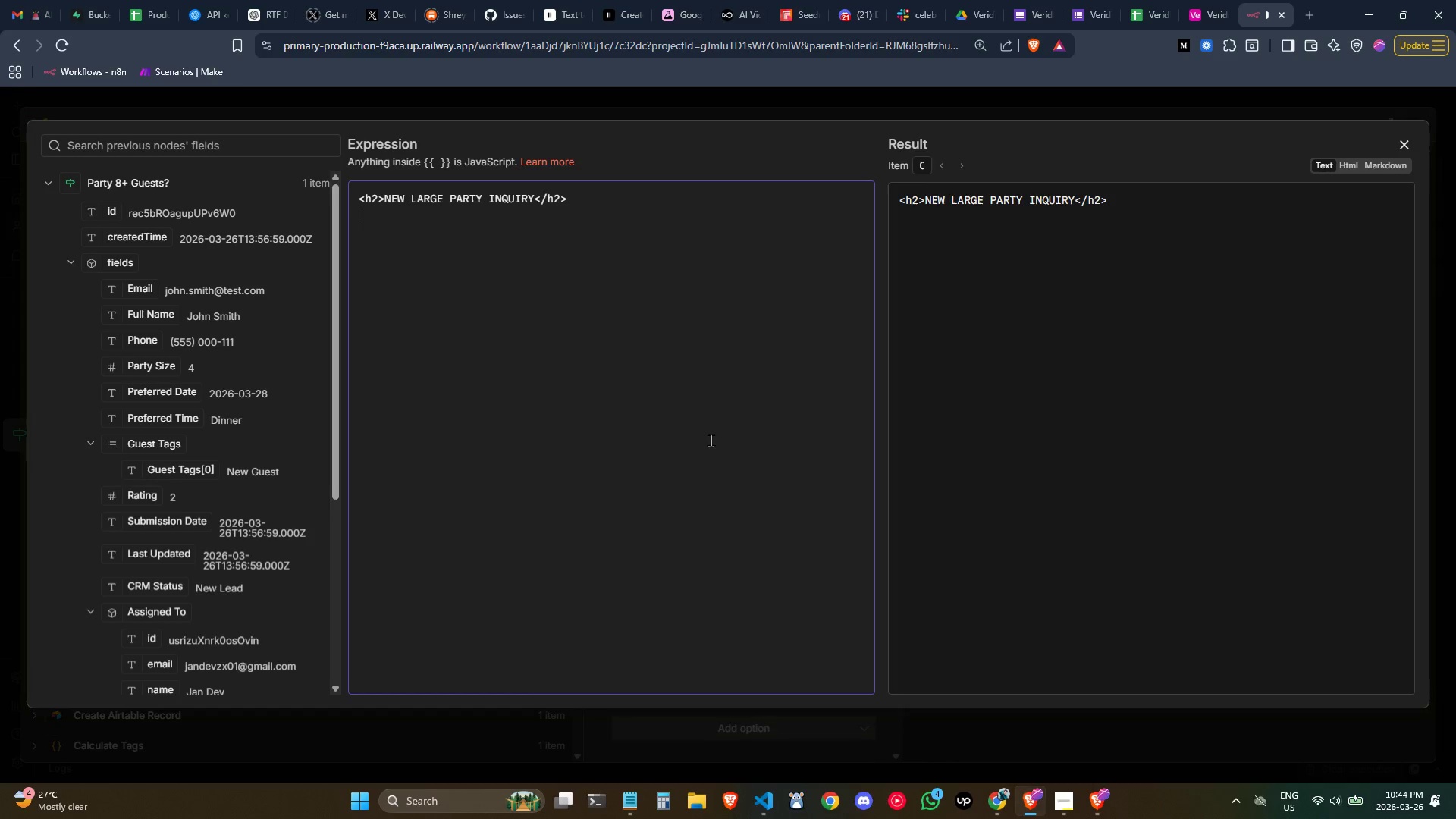 
 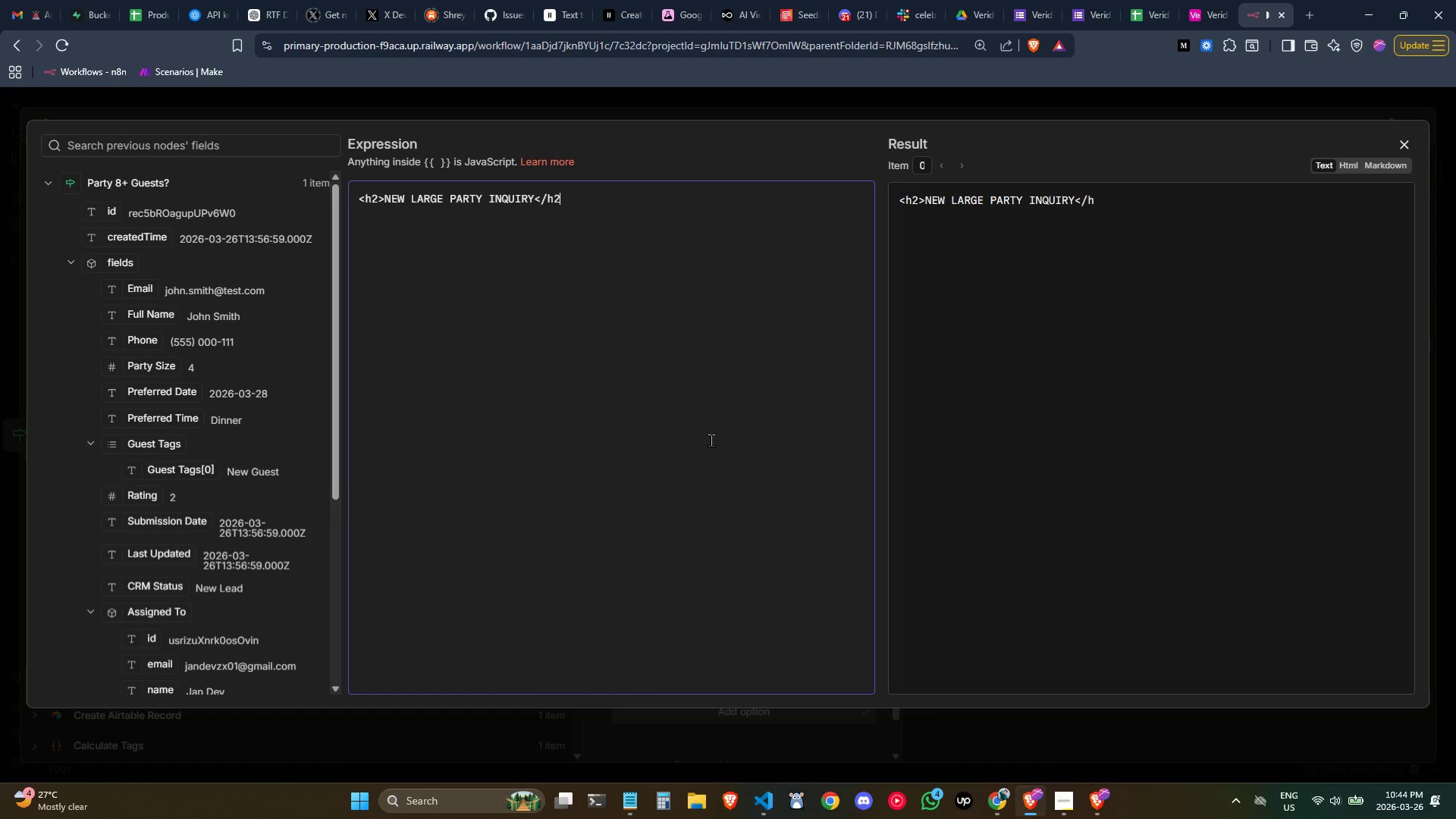 
key(Enter)
 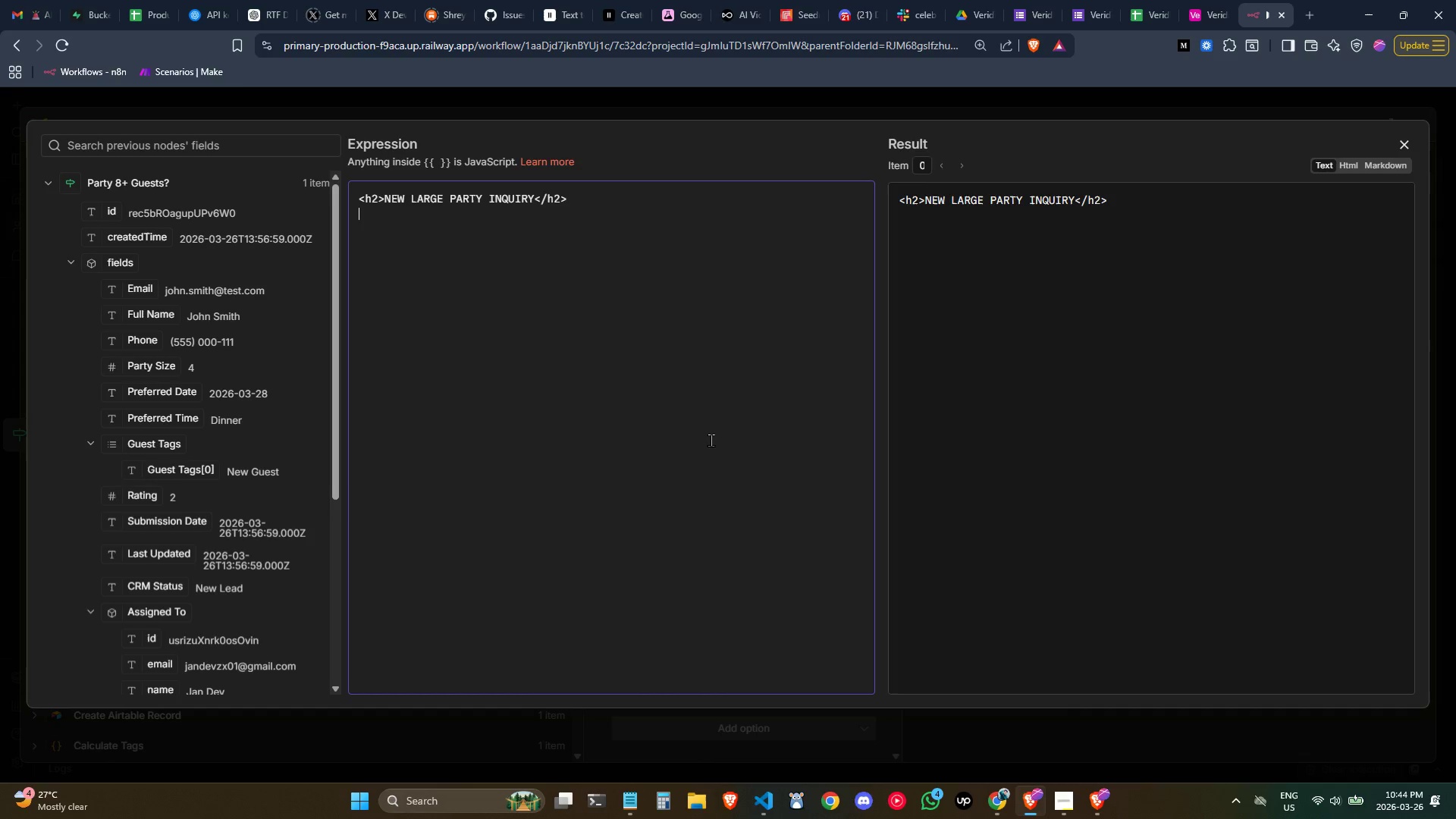 
key(Enter)
 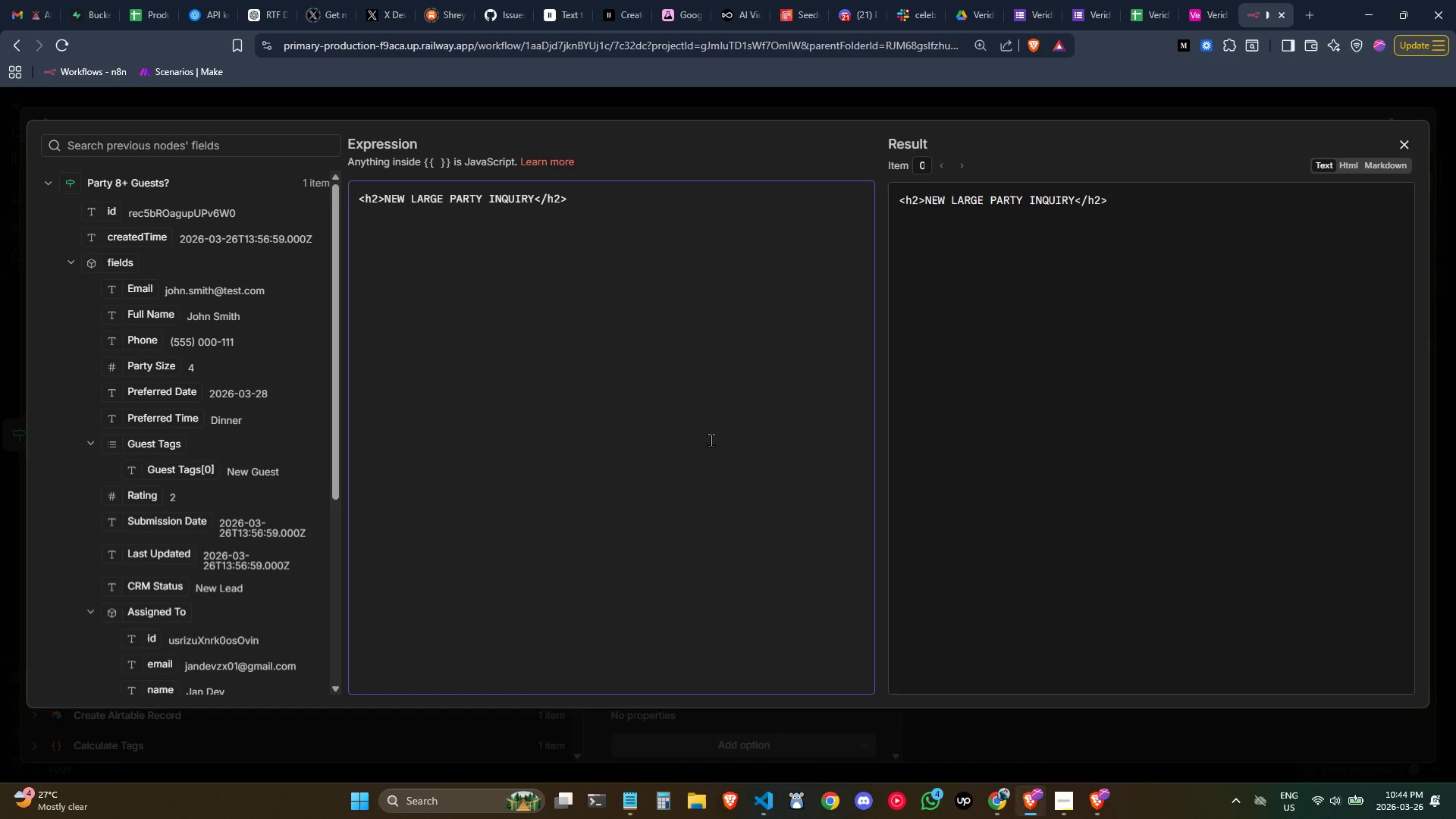 
wait(11.06)
 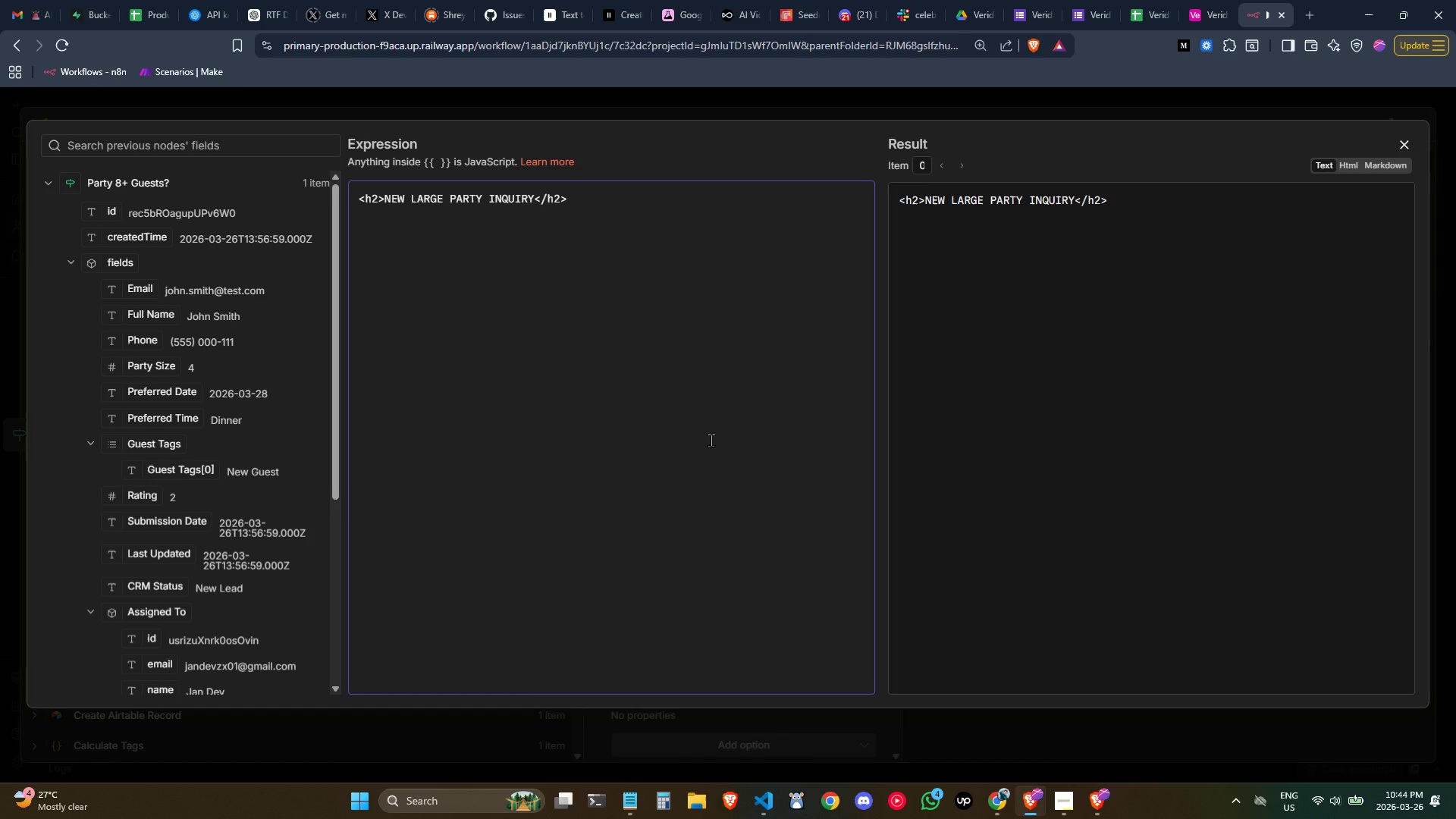 
left_click([384, 194])
 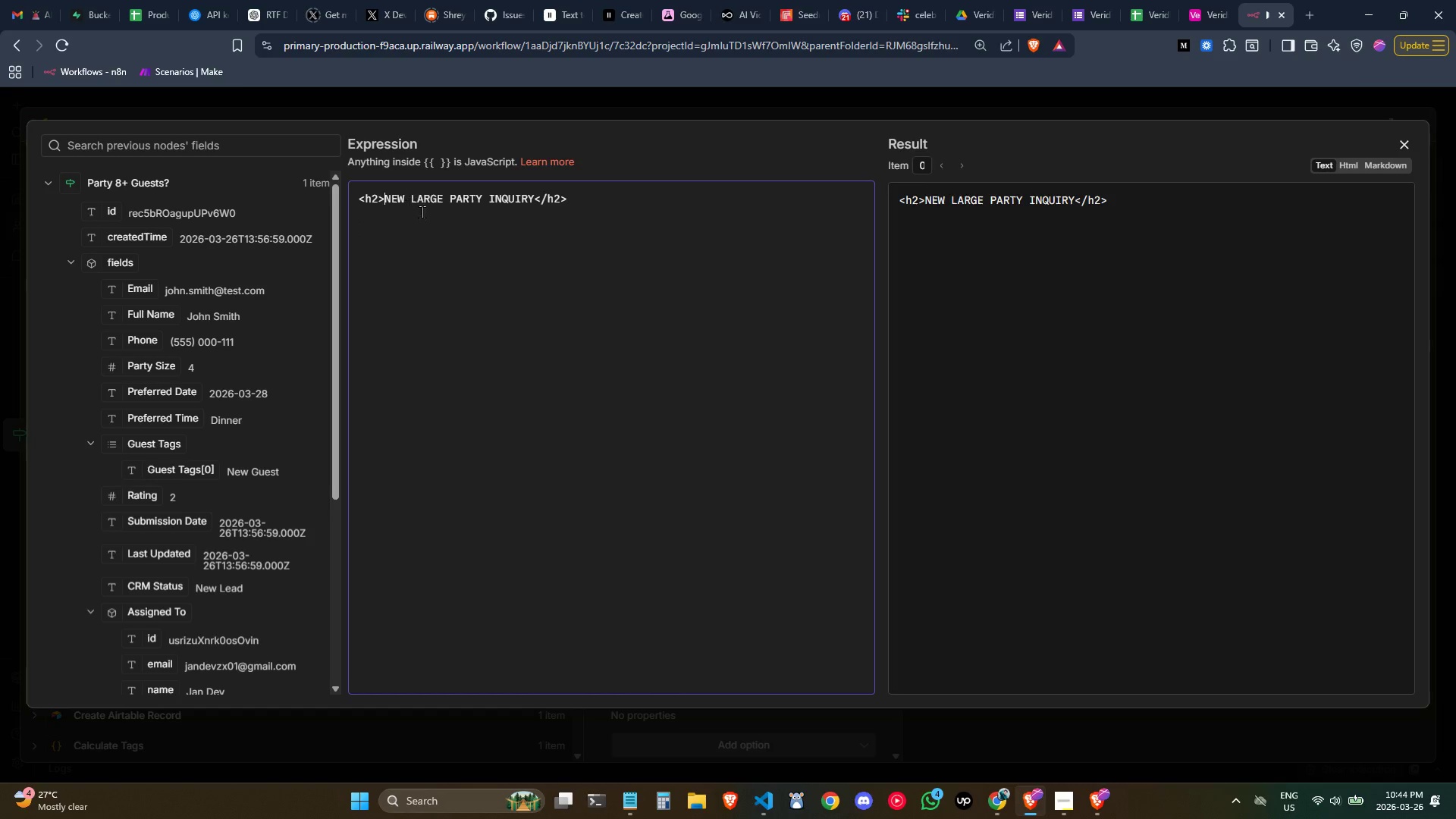 
key(Control+ControlLeft)
 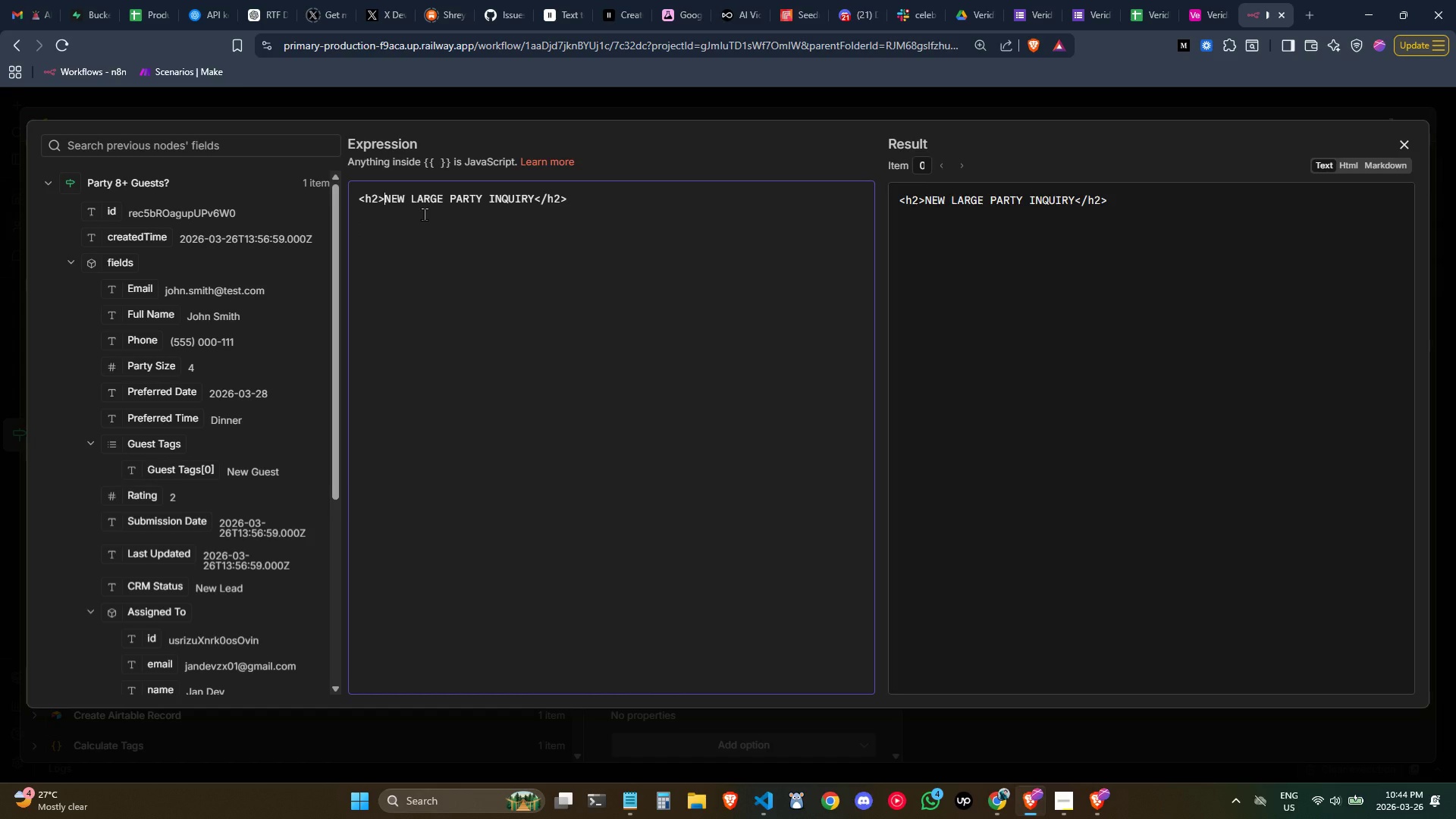 
key(Meta+Period)
 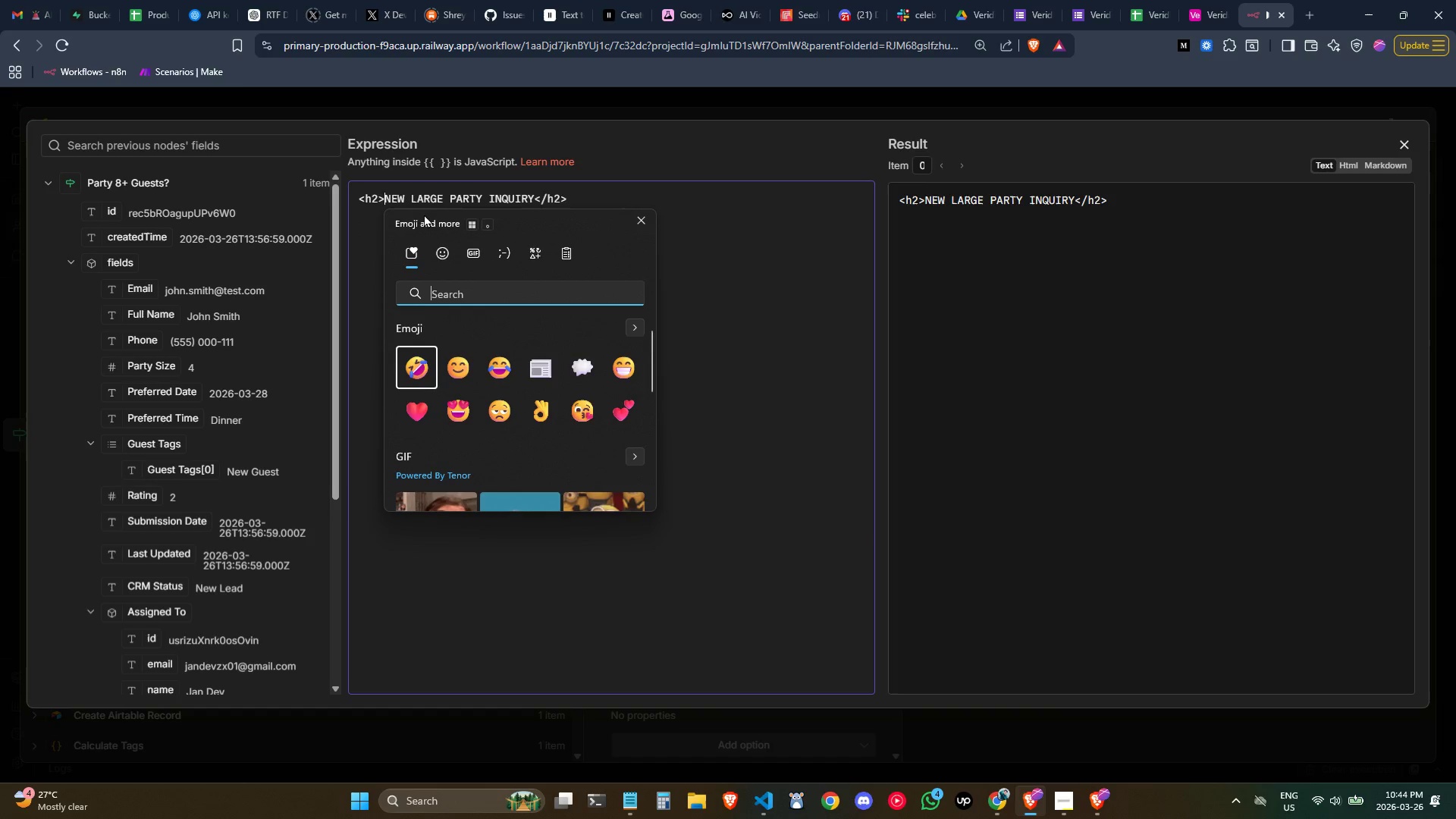 
type(party)
 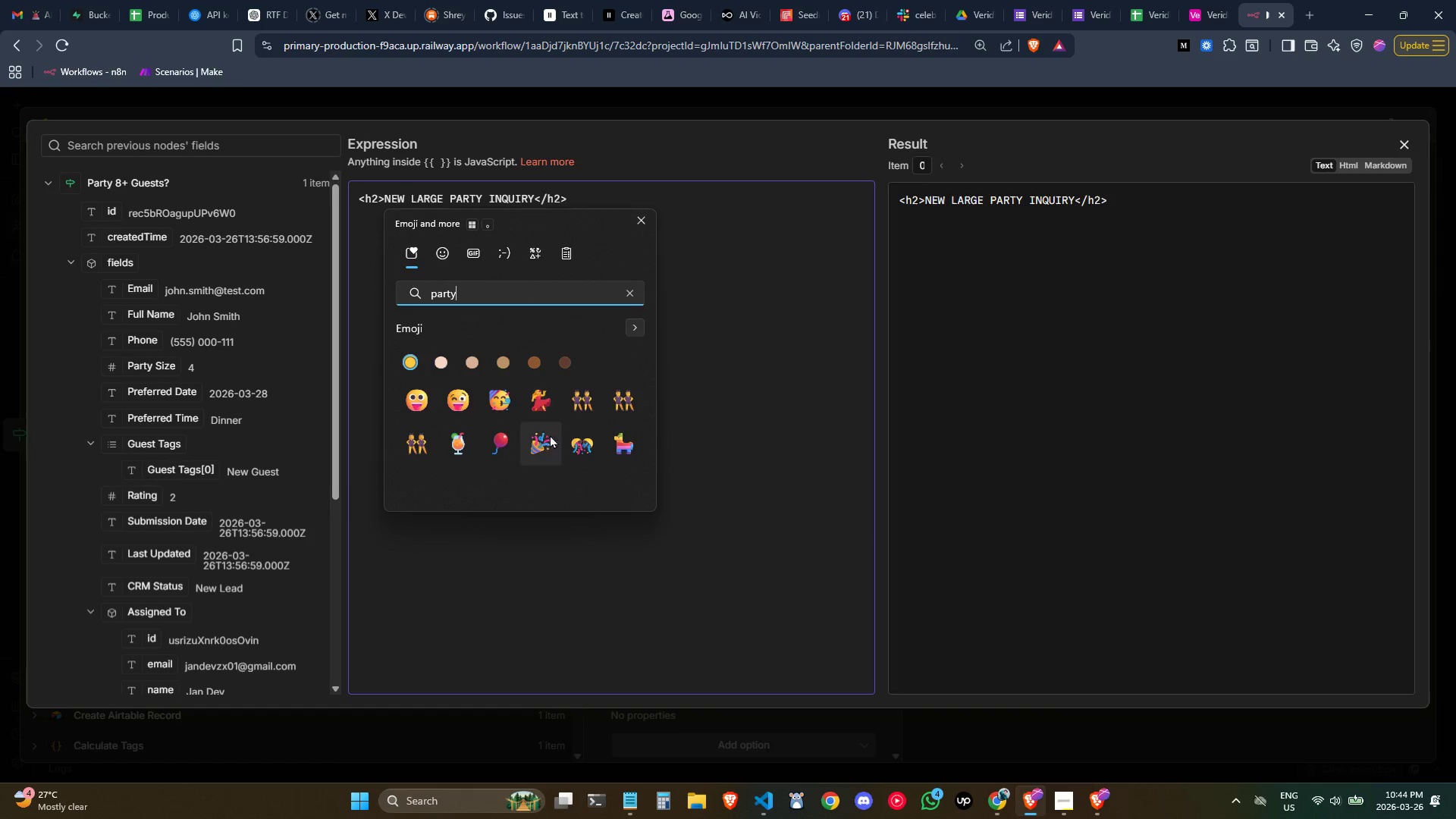 
left_click([544, 444])
 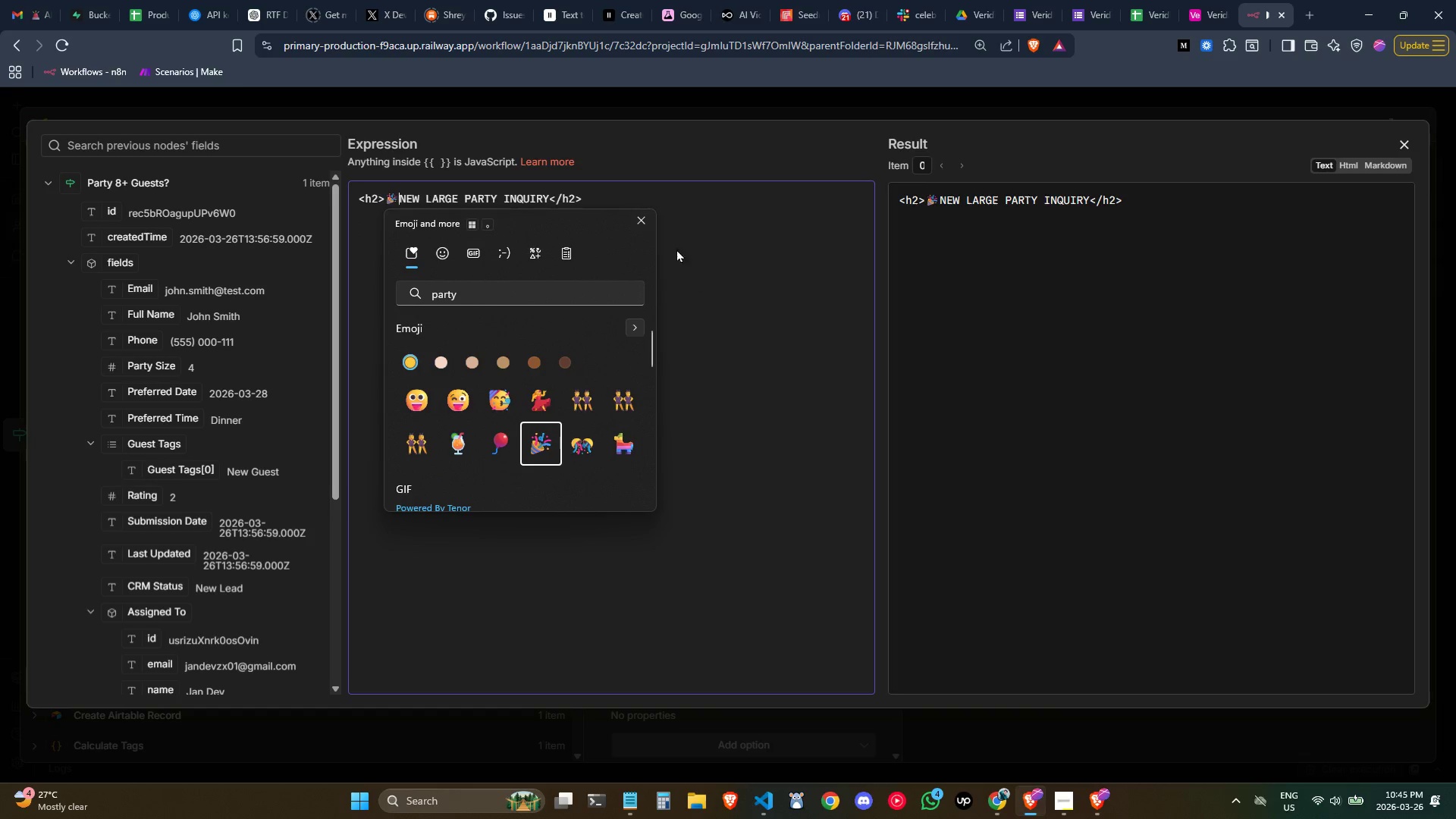 
left_click([647, 222])
 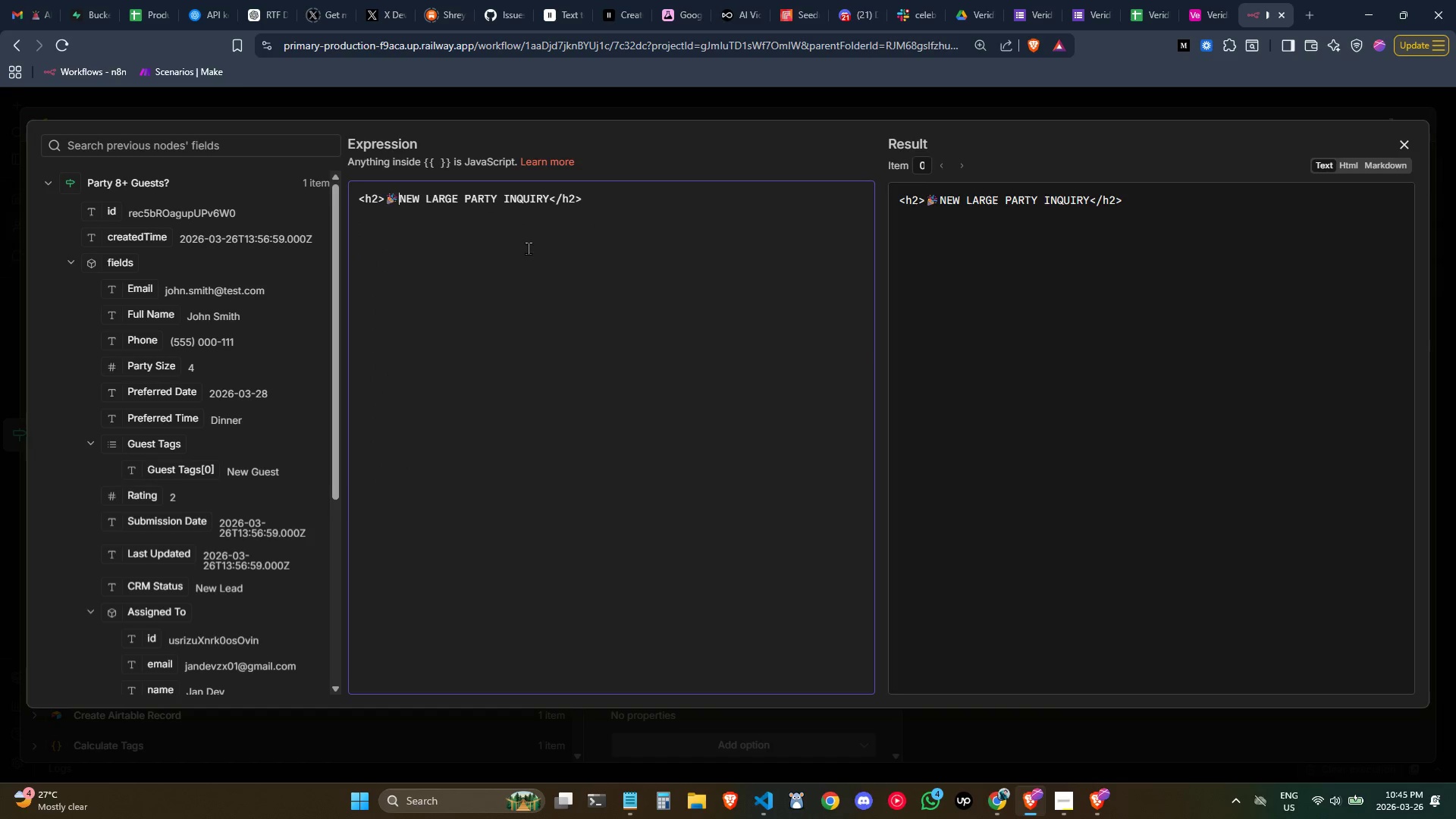 
key(Space)
 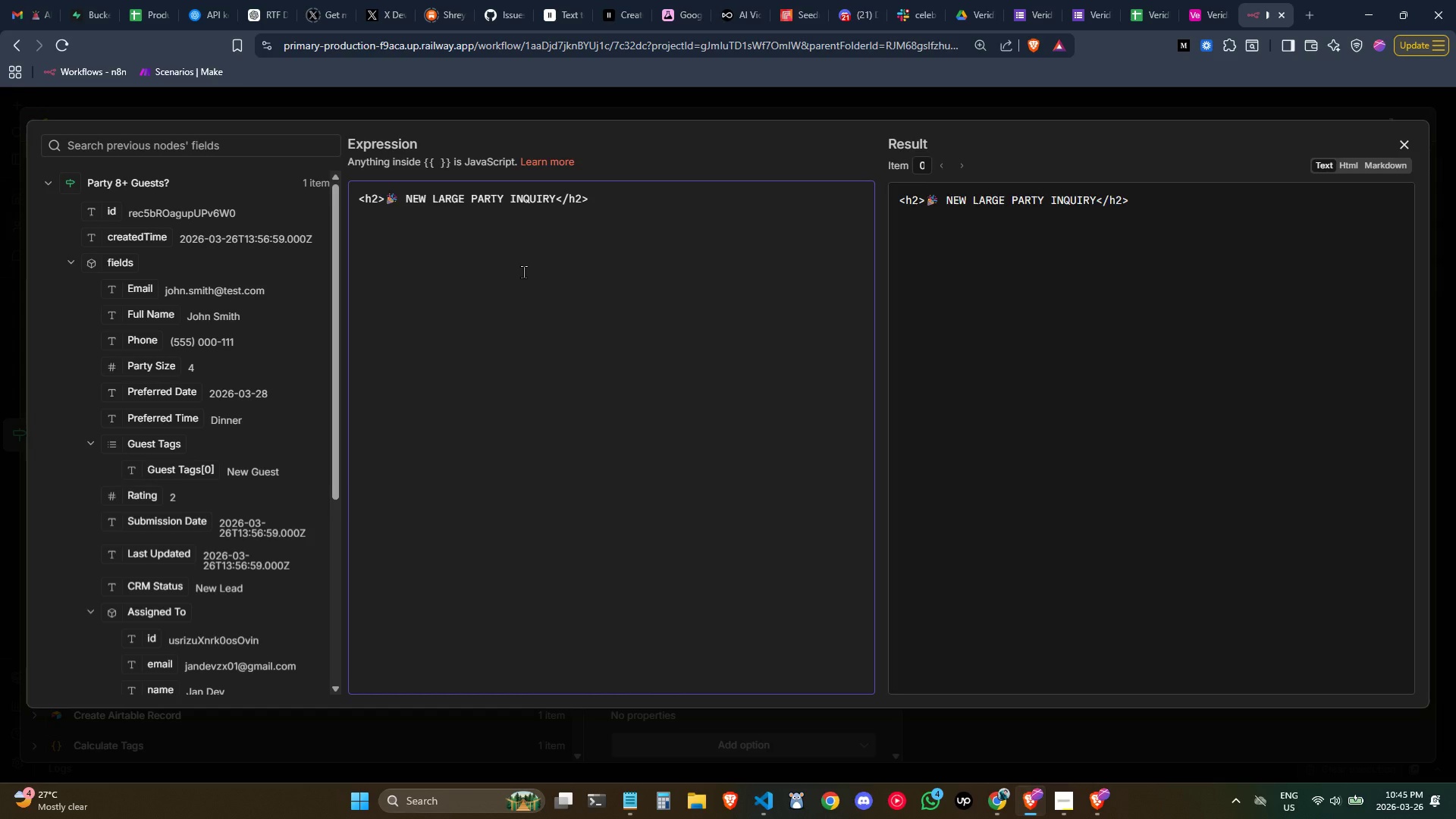 
type(Gue)
key(Backspace)
key(Backspace)
key(Backspace)
type(<h3>Guest Detaisl)
key(Backspace)
key(Backspace)
type(ls:</h3>)
 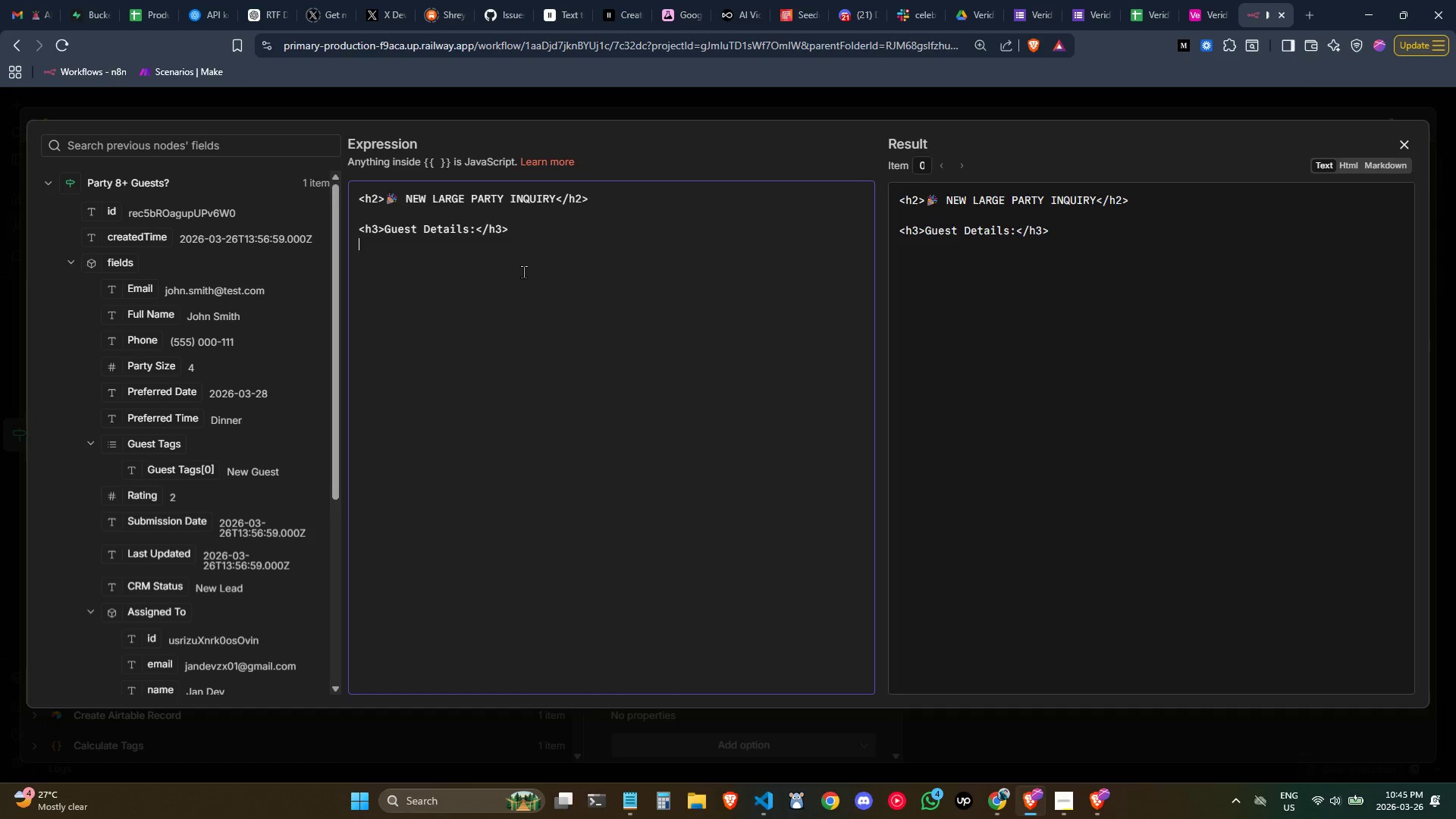 
 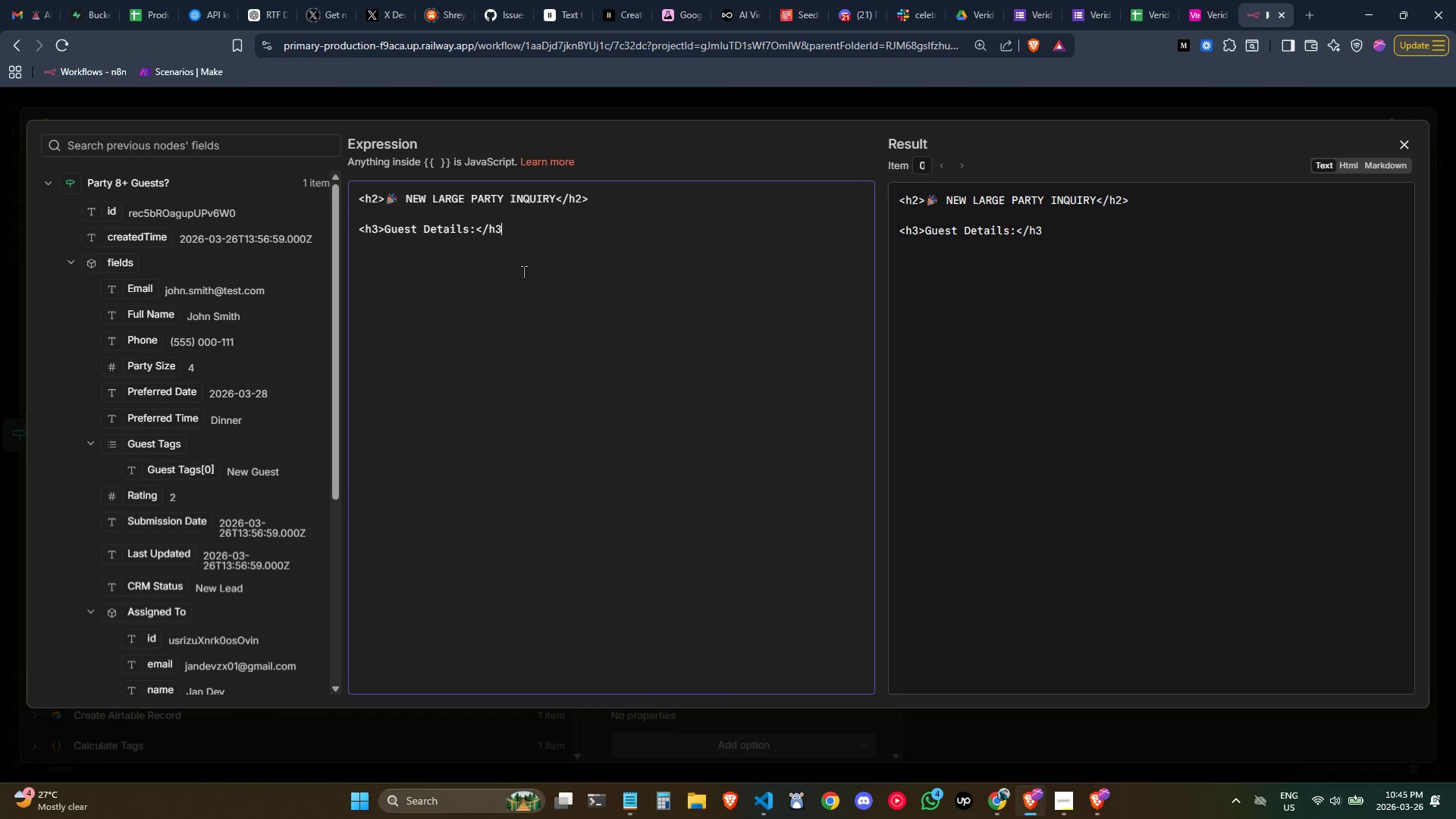 
key(Enter)
 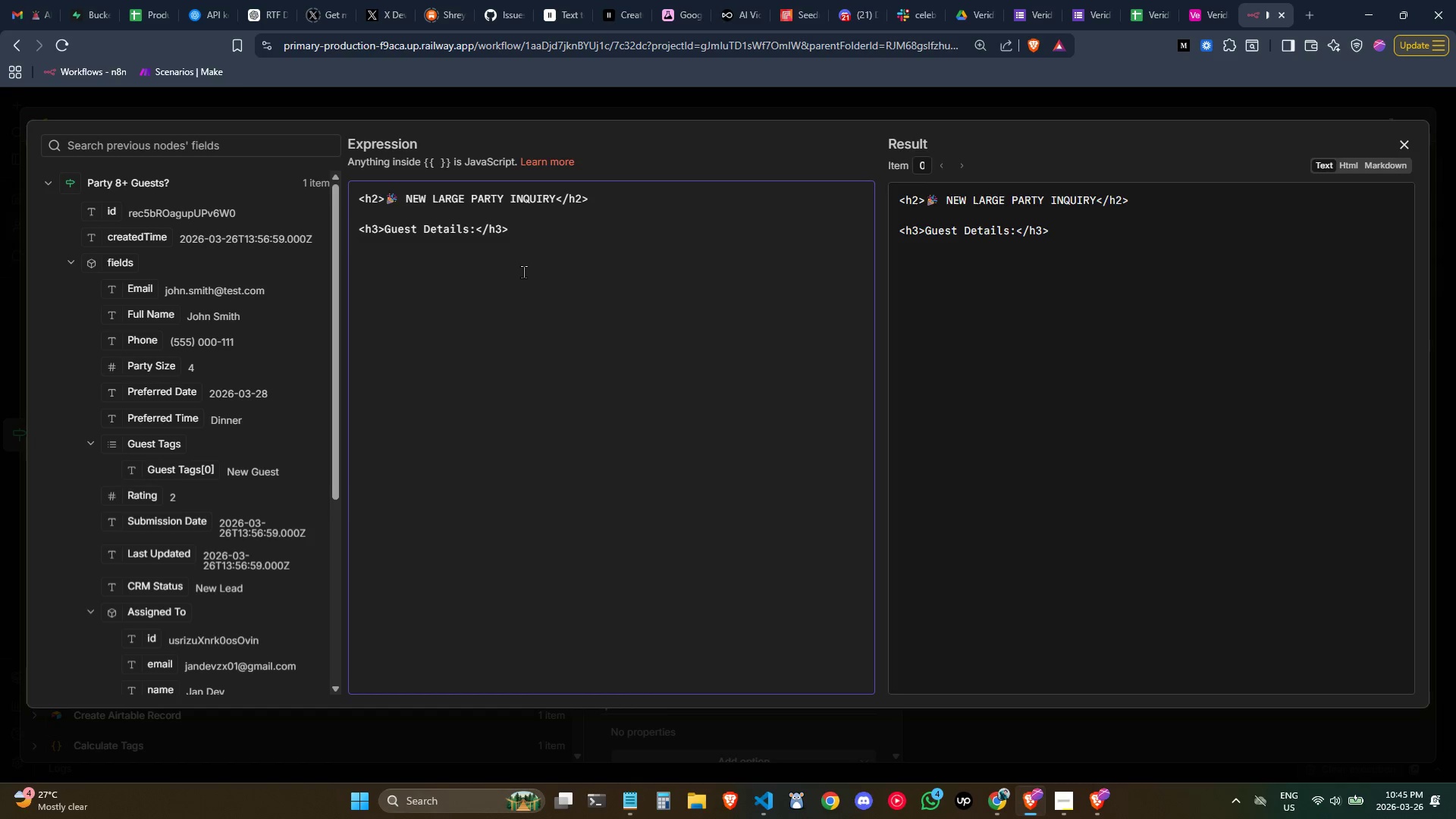 
key(Control+ControlLeft)
 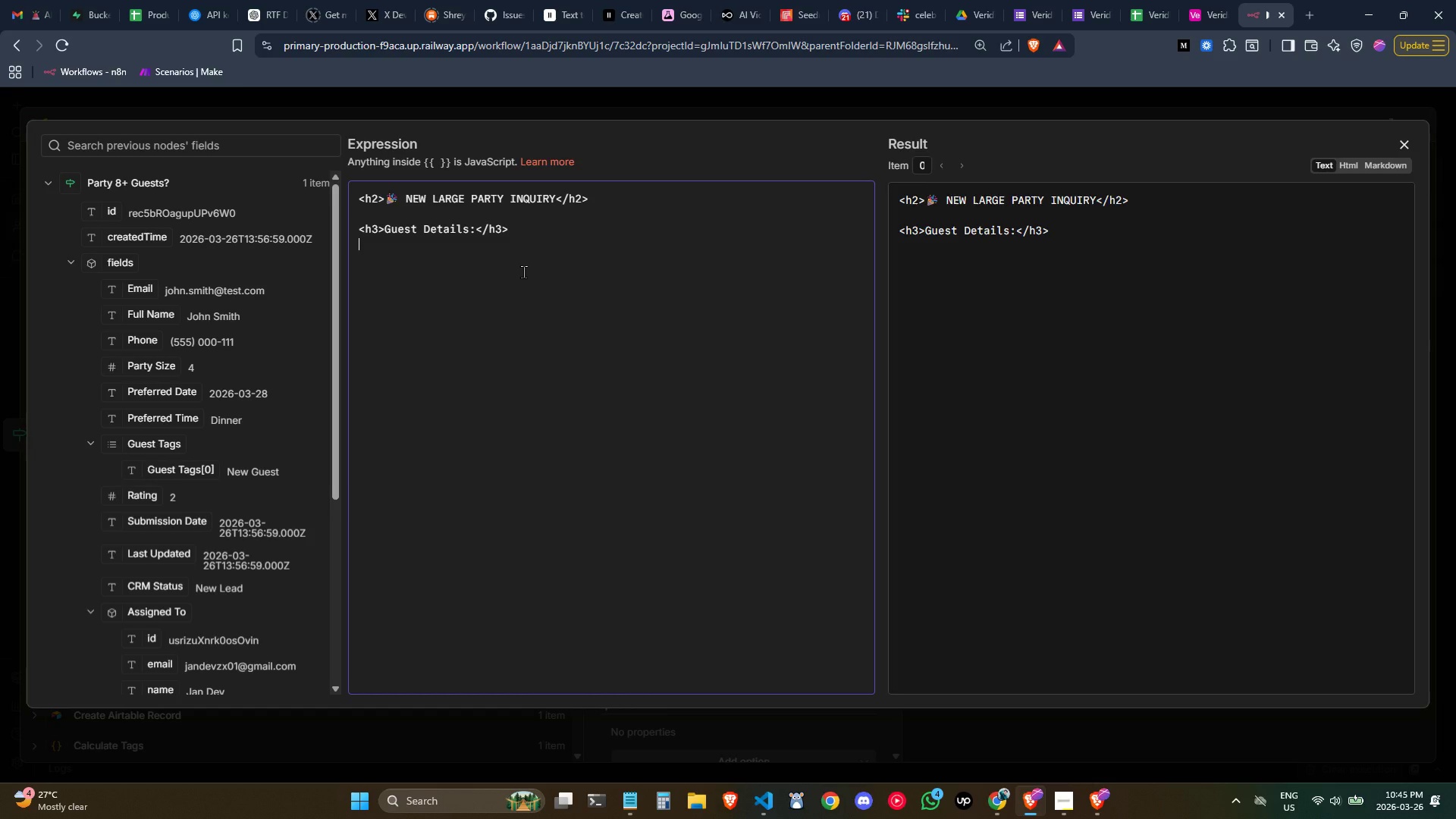 
wait(8.72)
 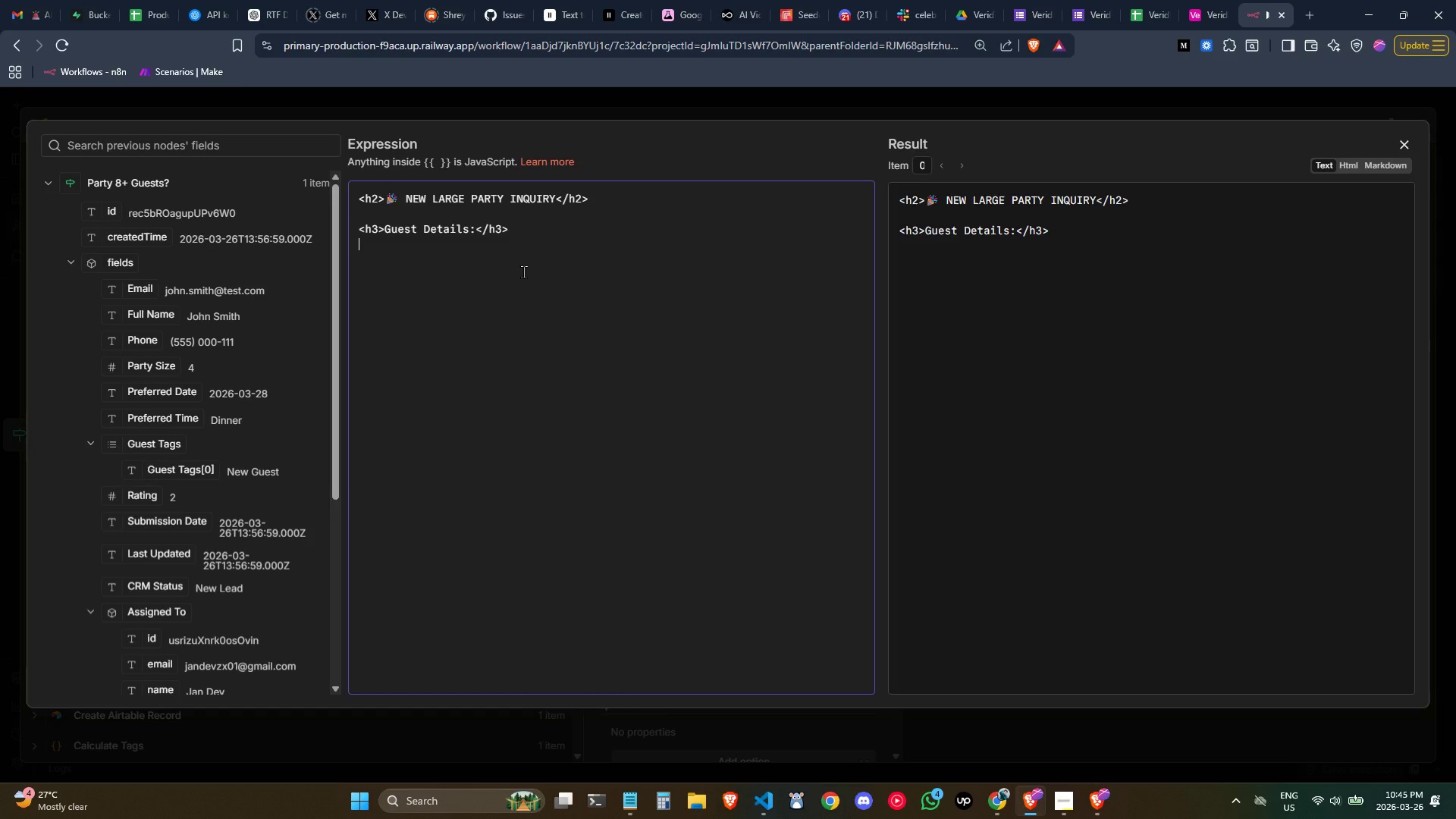 
left_click([14, 14])
 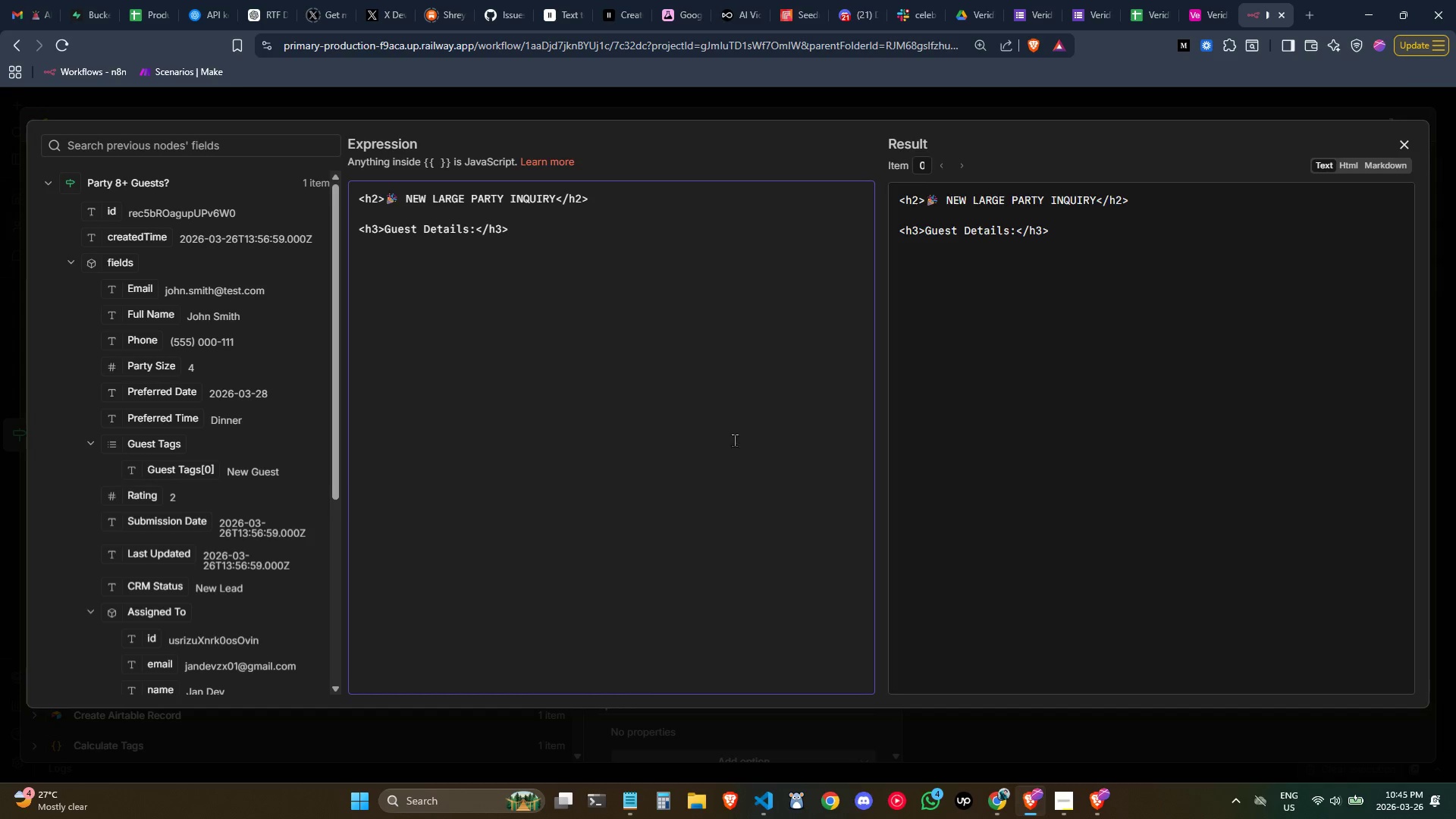 
key(Control+ControlLeft)
 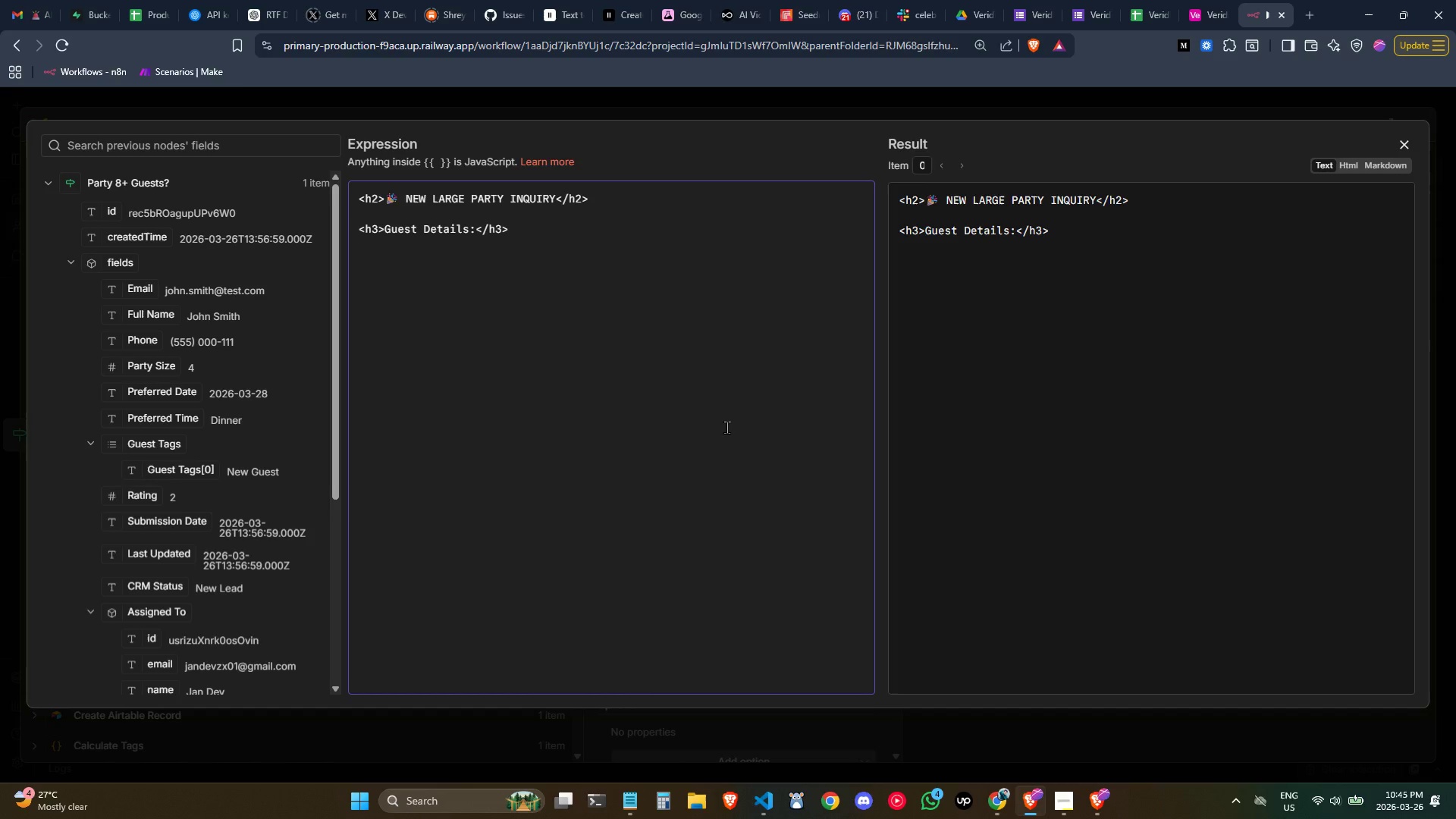 
wait(7.06)
 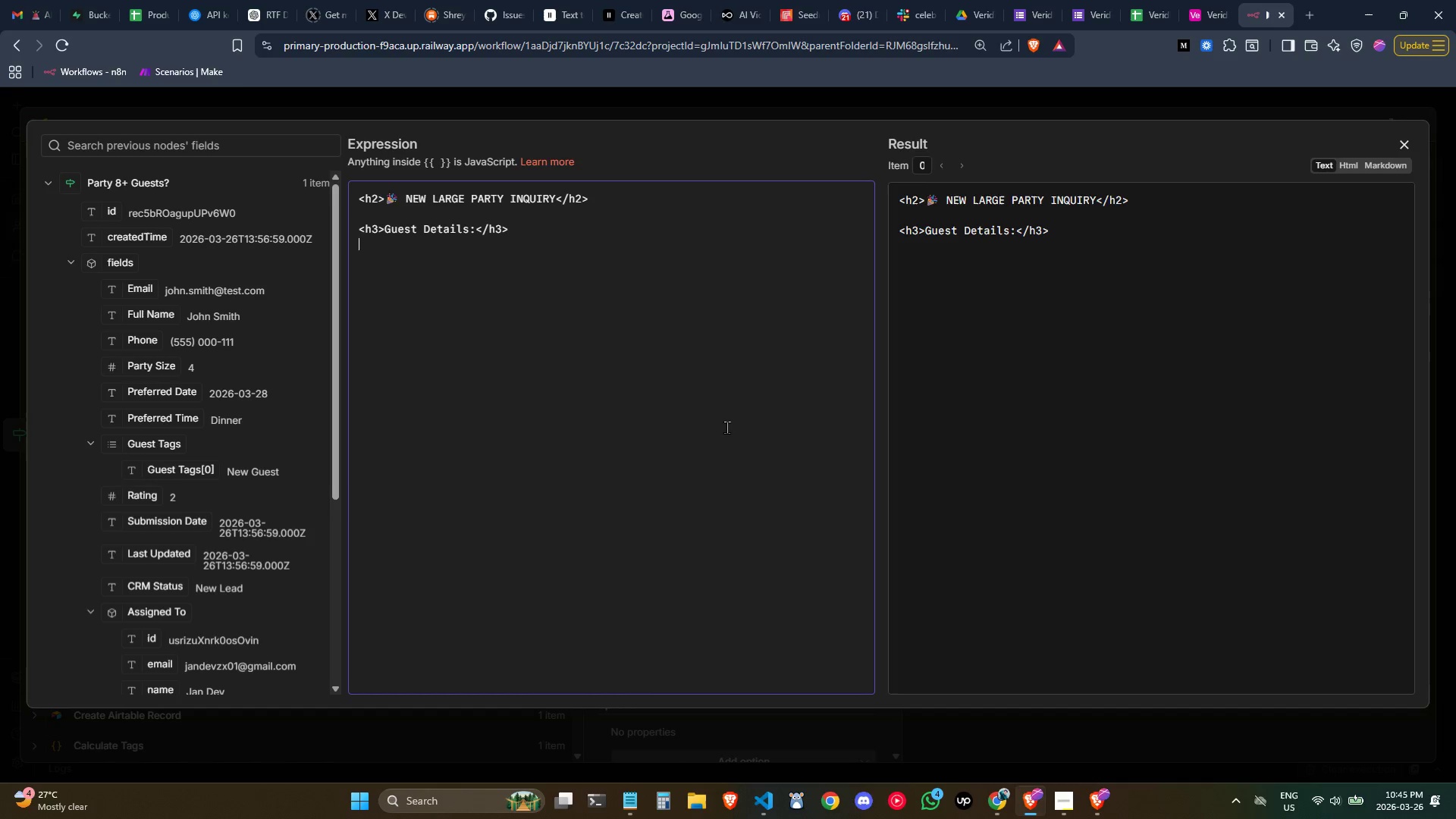 
key(Control+ControlLeft)
 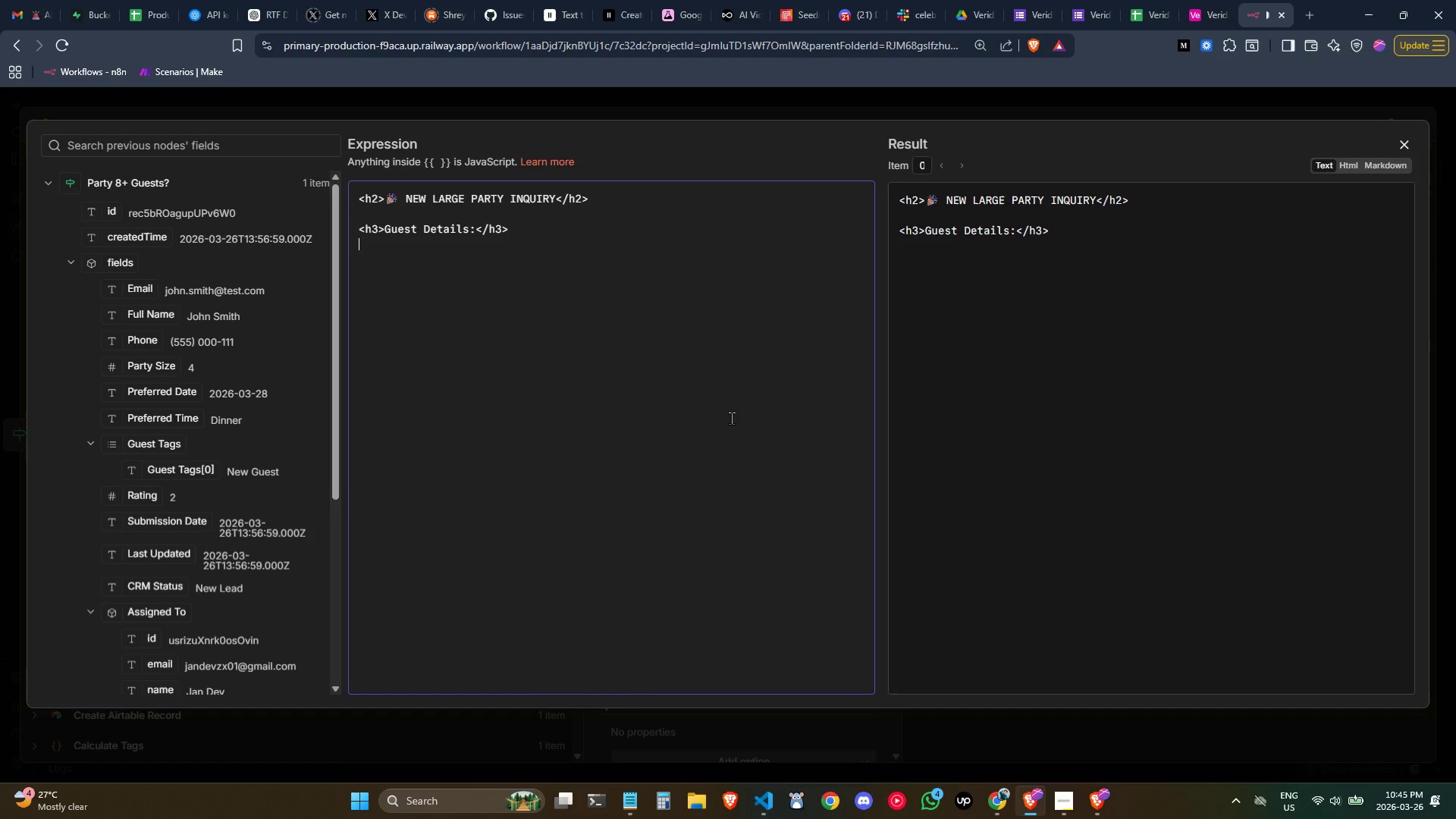 
wait(7.2)
 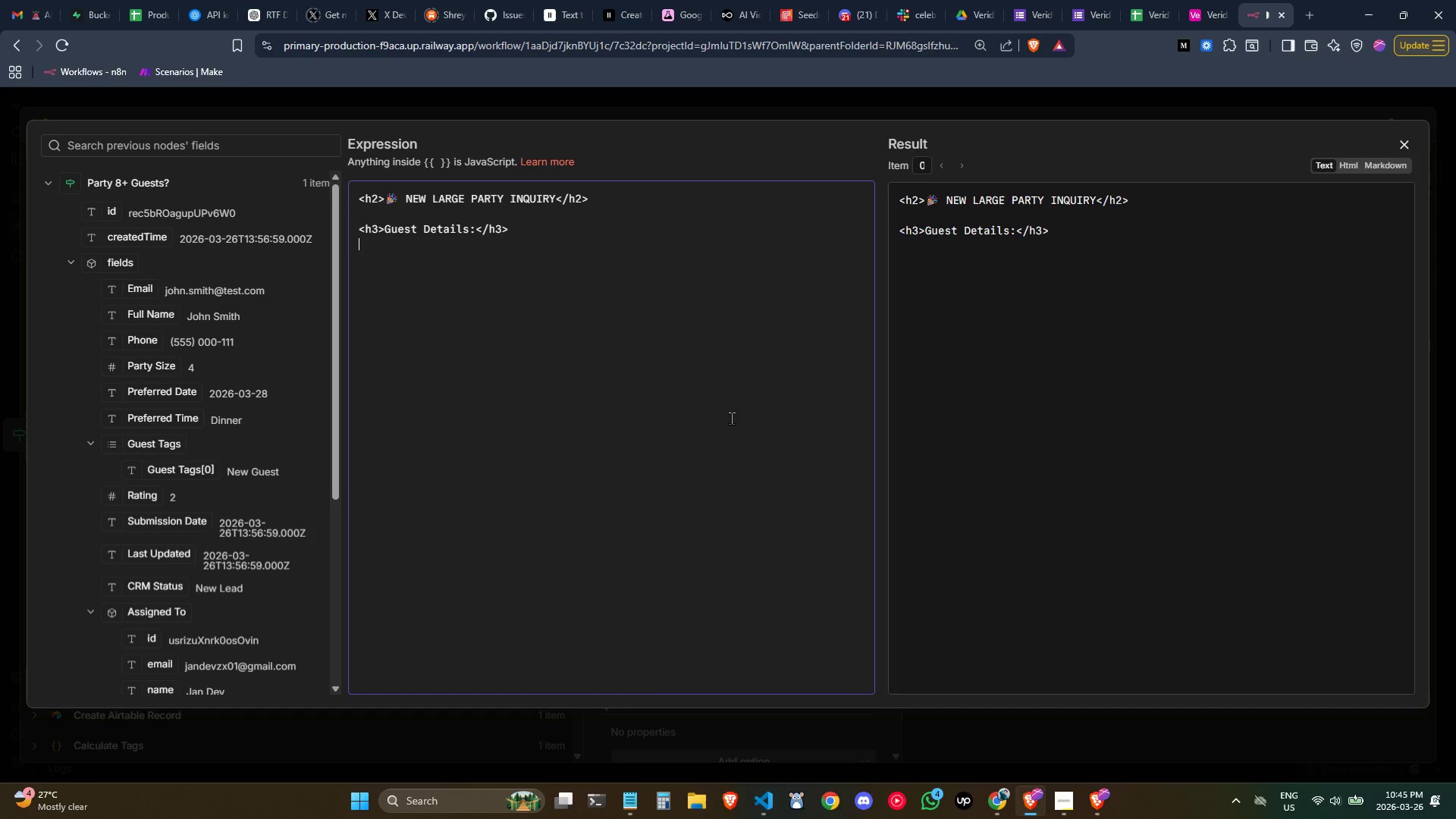 
type(<p><strong></strong>)
 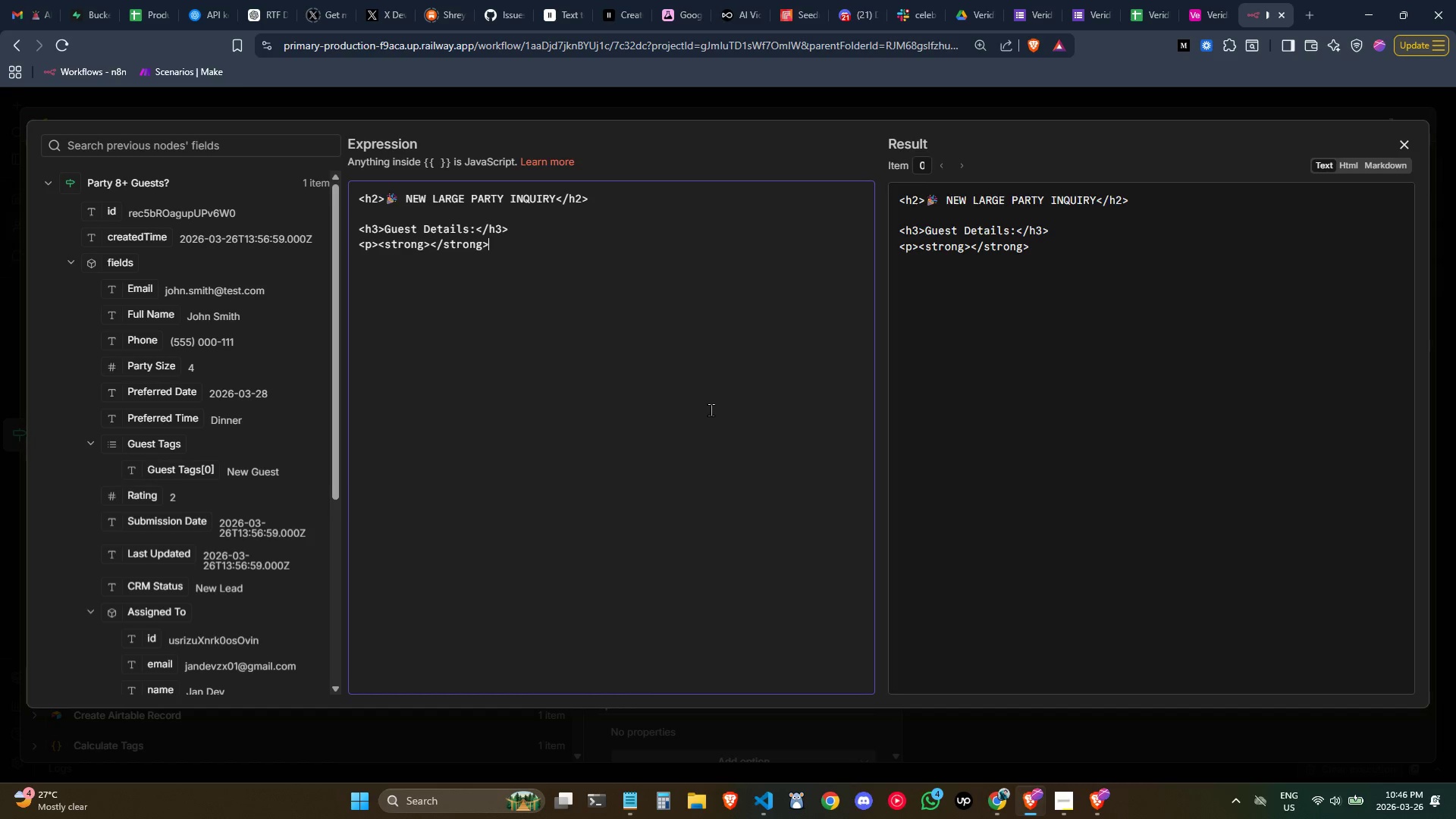 
key(ArrowLeft)
 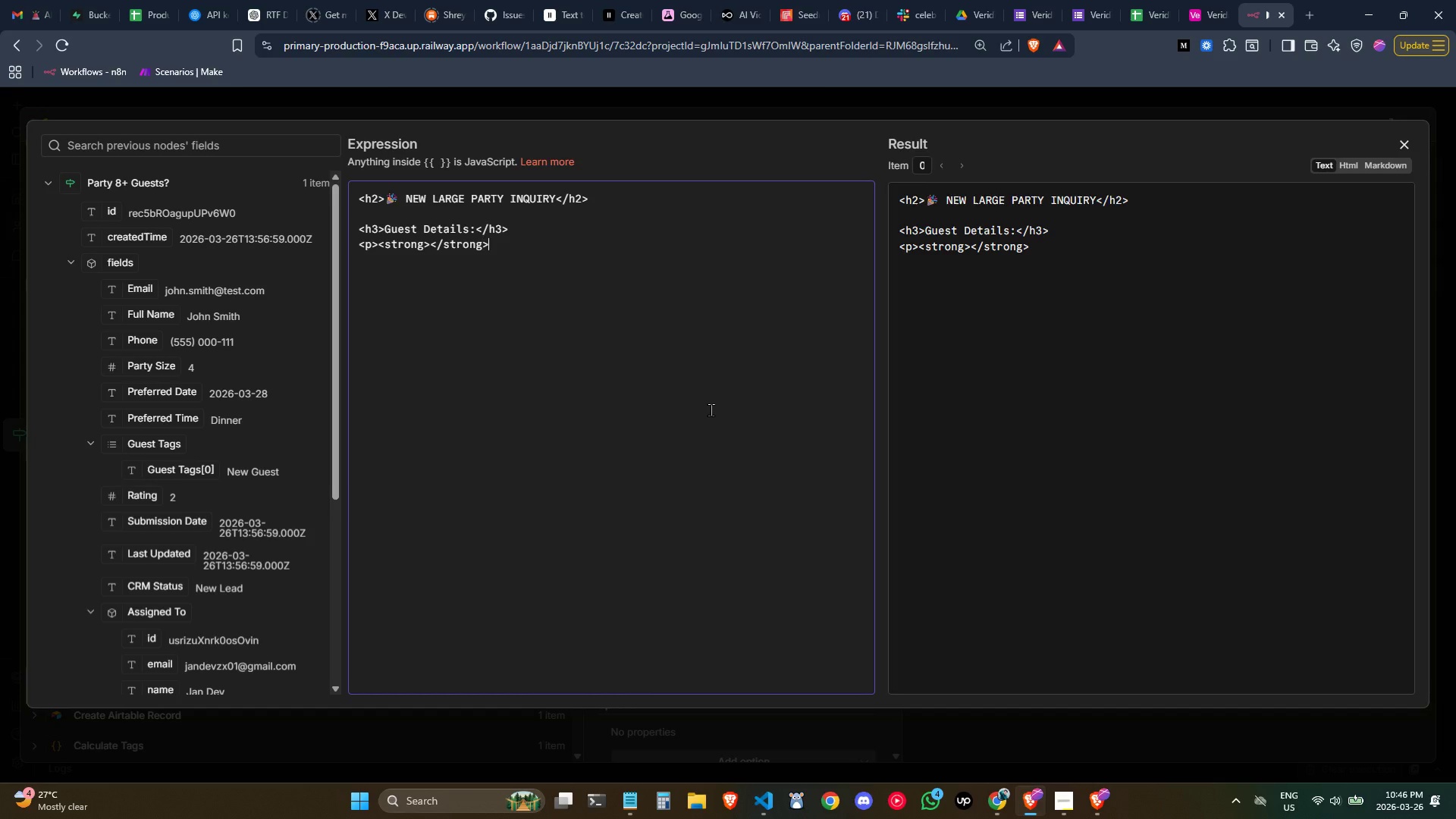 
key(ArrowRight)
 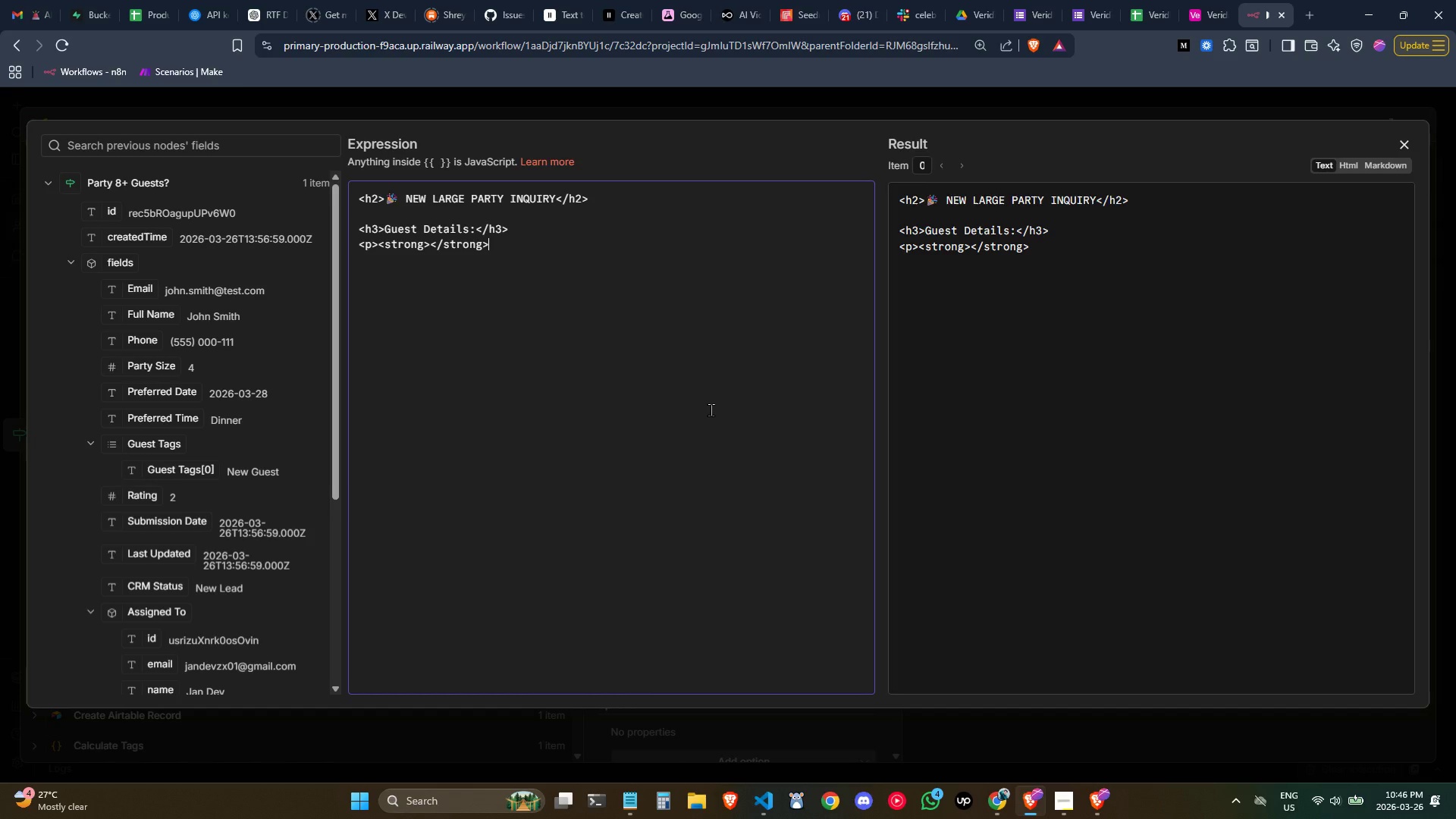 
key(Shift+Semicolon)
 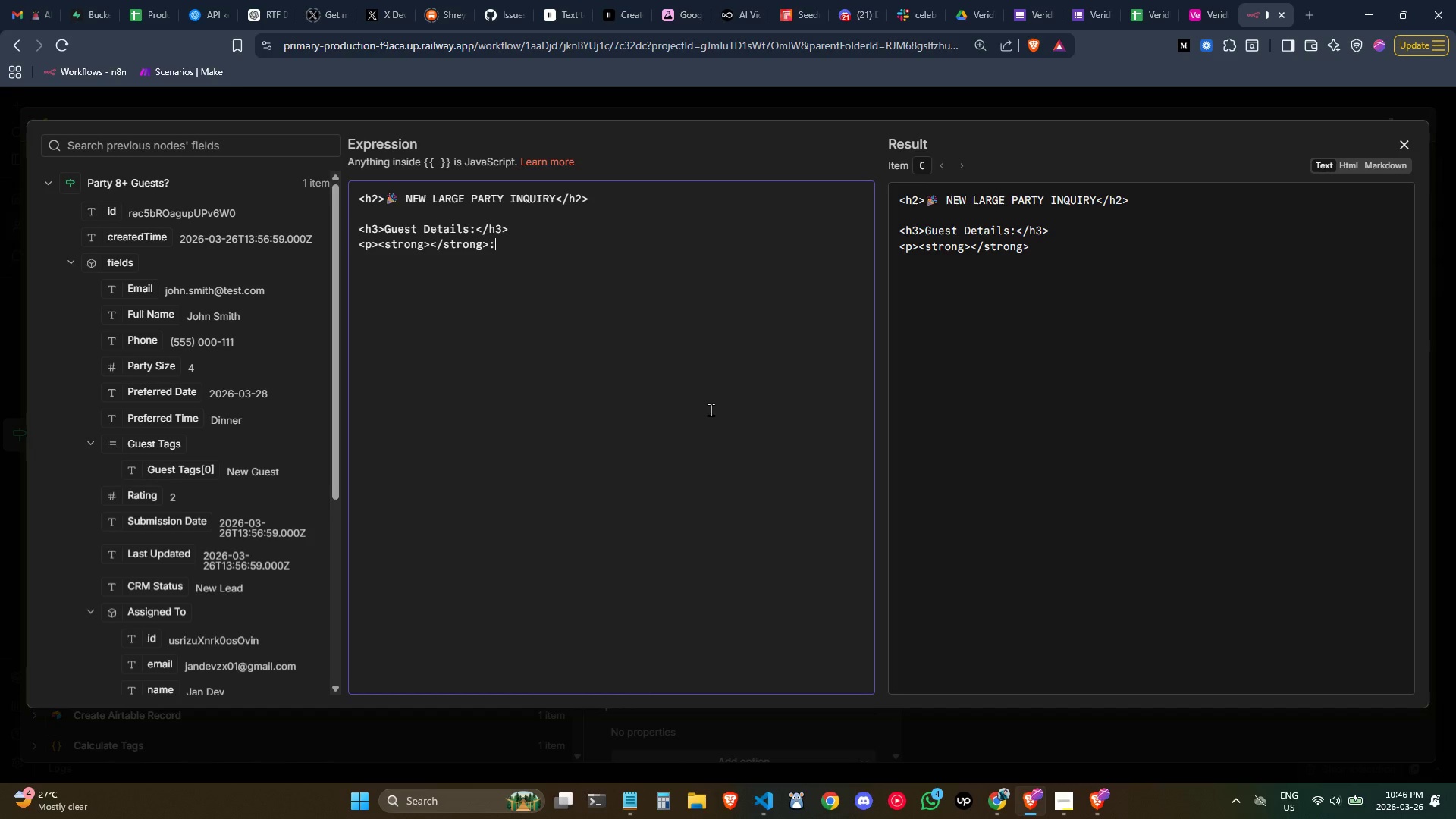 
key(Space)
 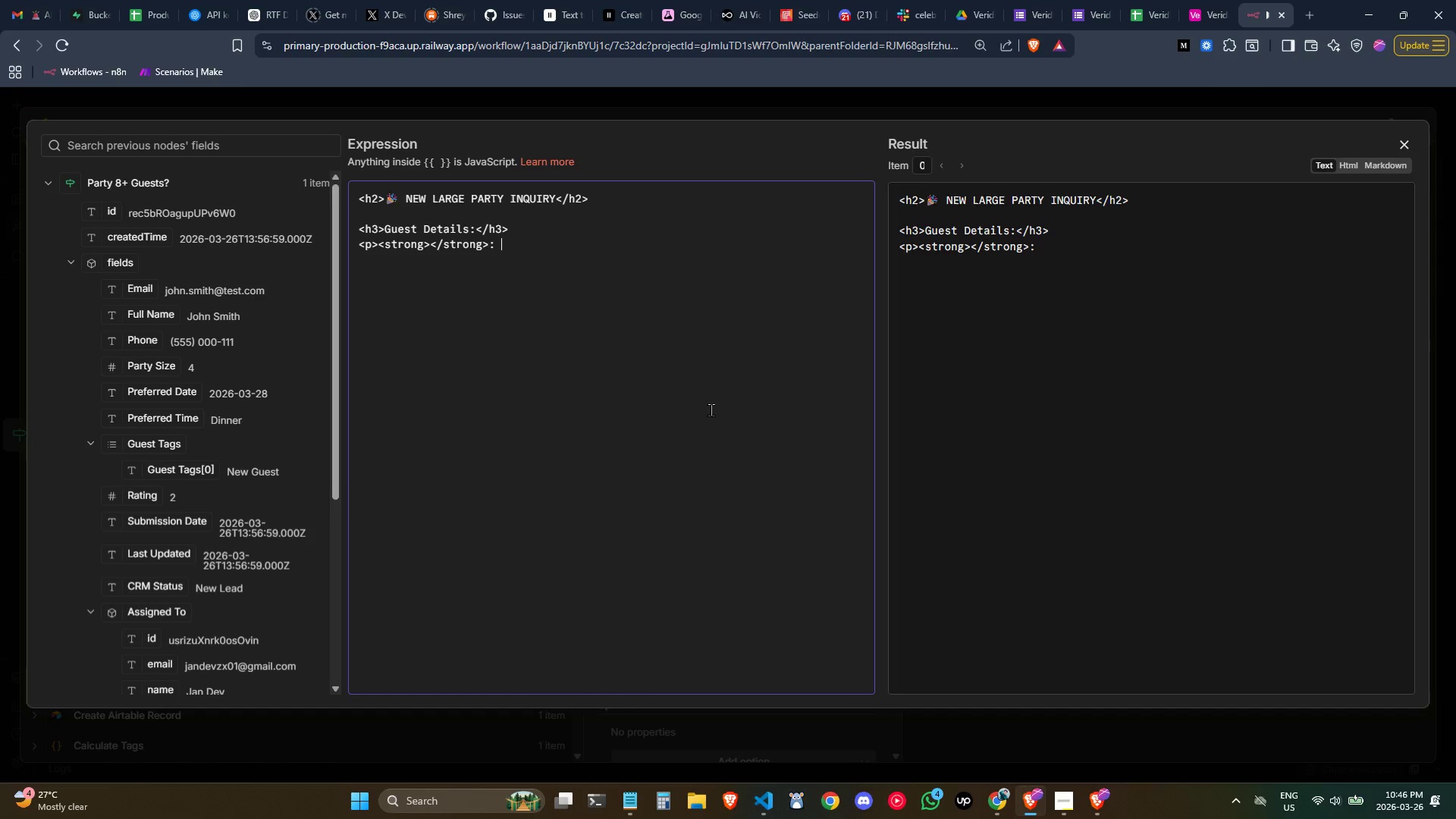 
key(ArrowLeft)
 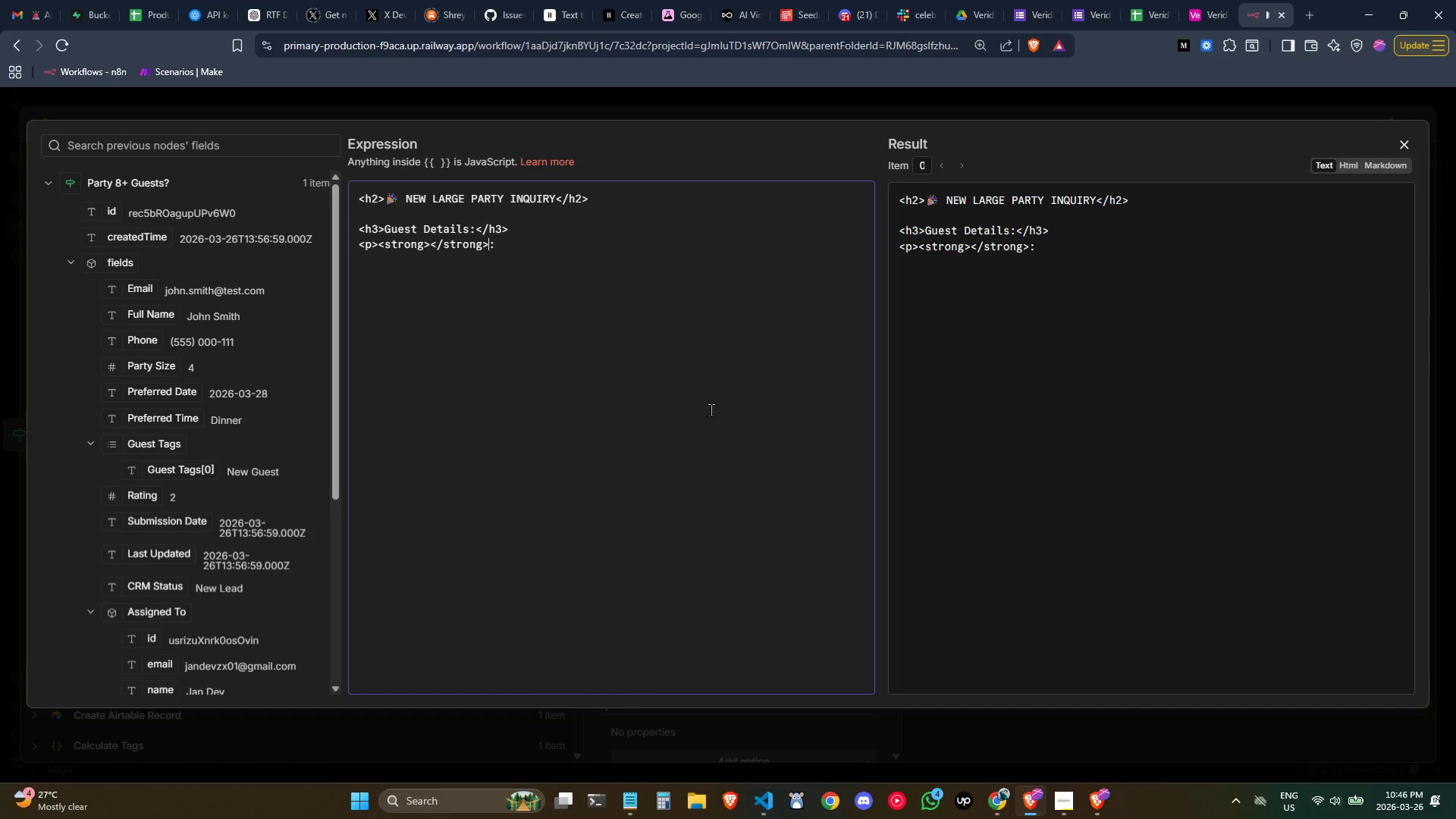 
key(ArrowLeft)
 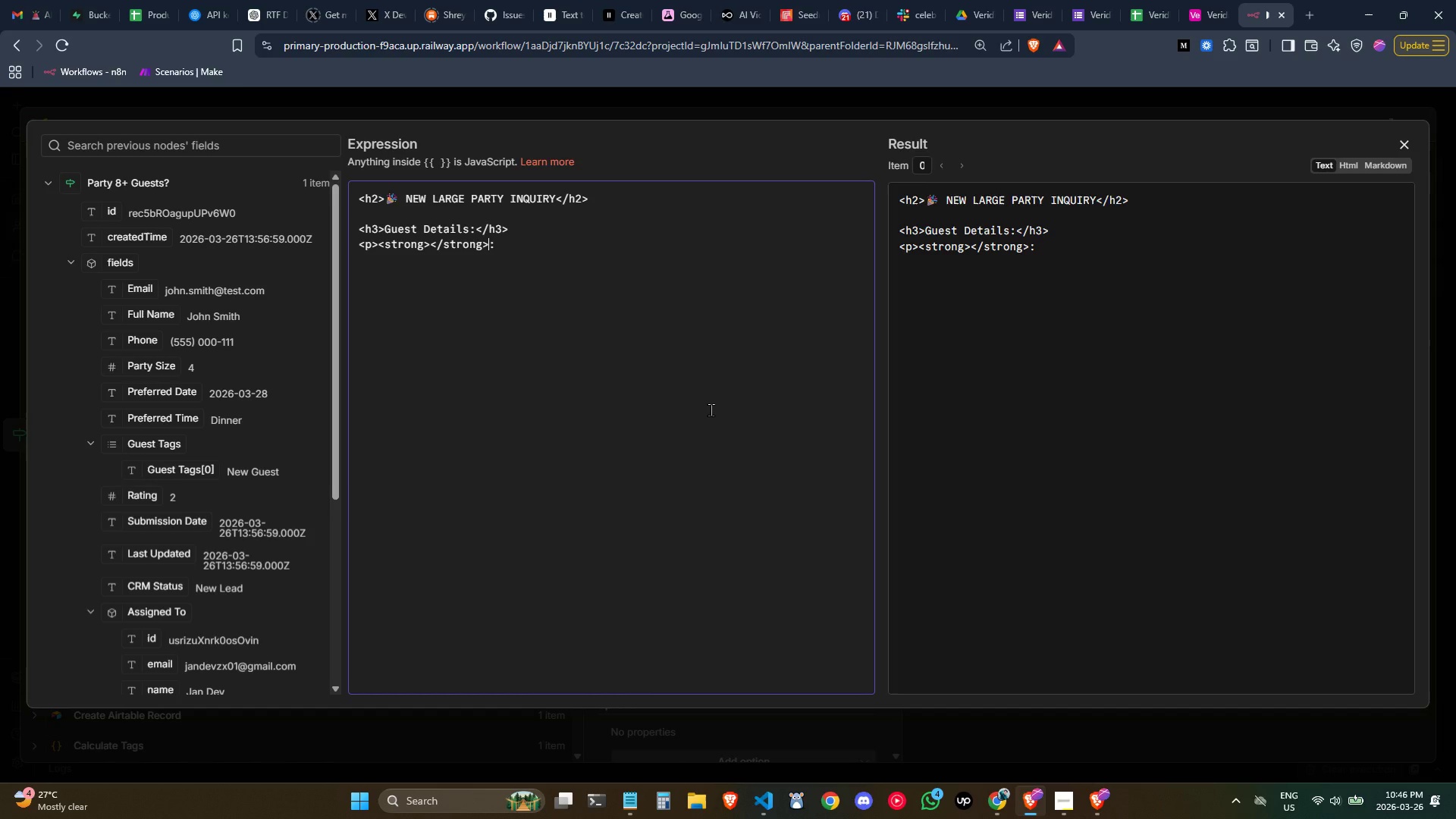 
key(Control+ControlLeft)
 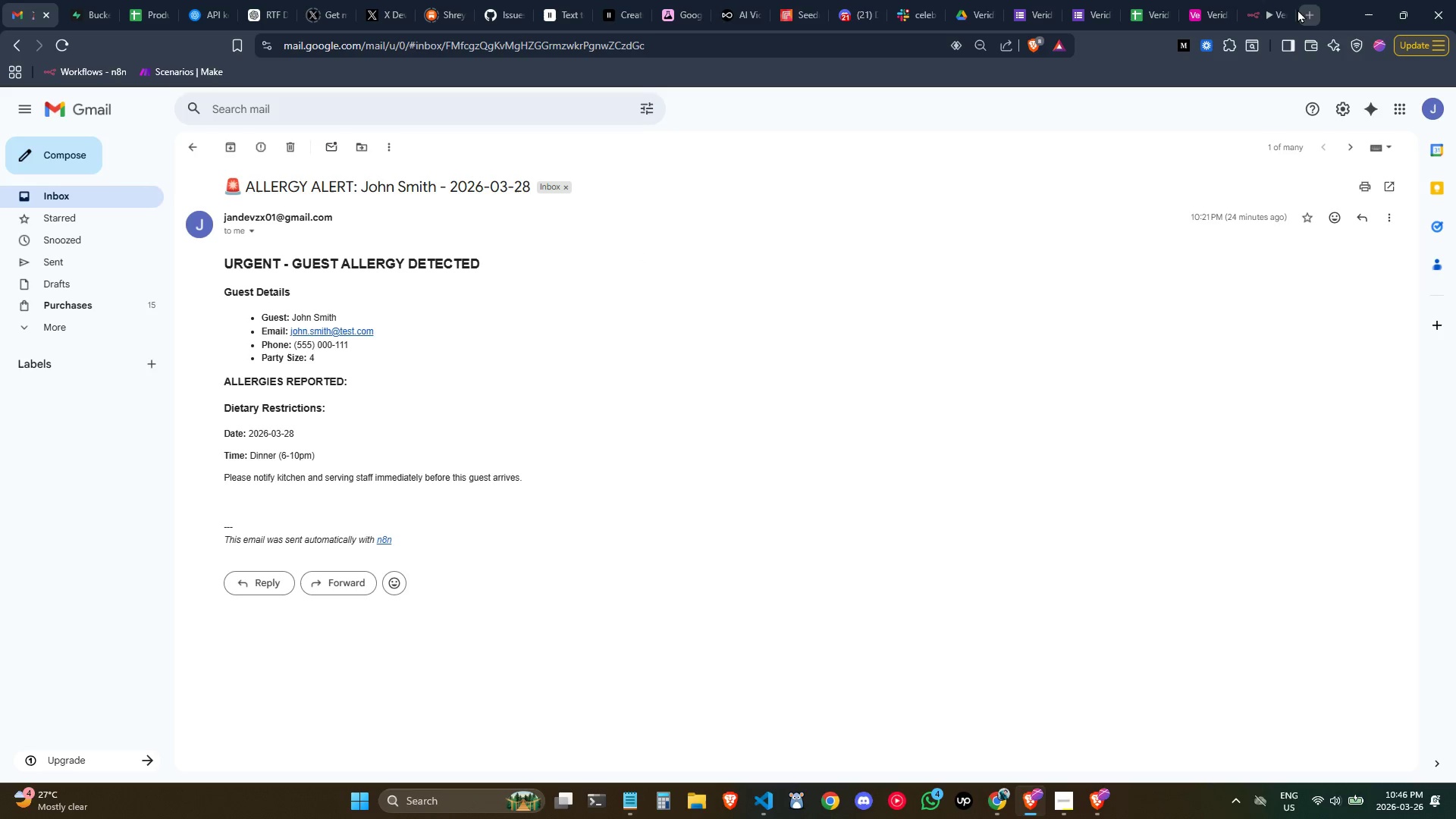 
wait(6.84)
 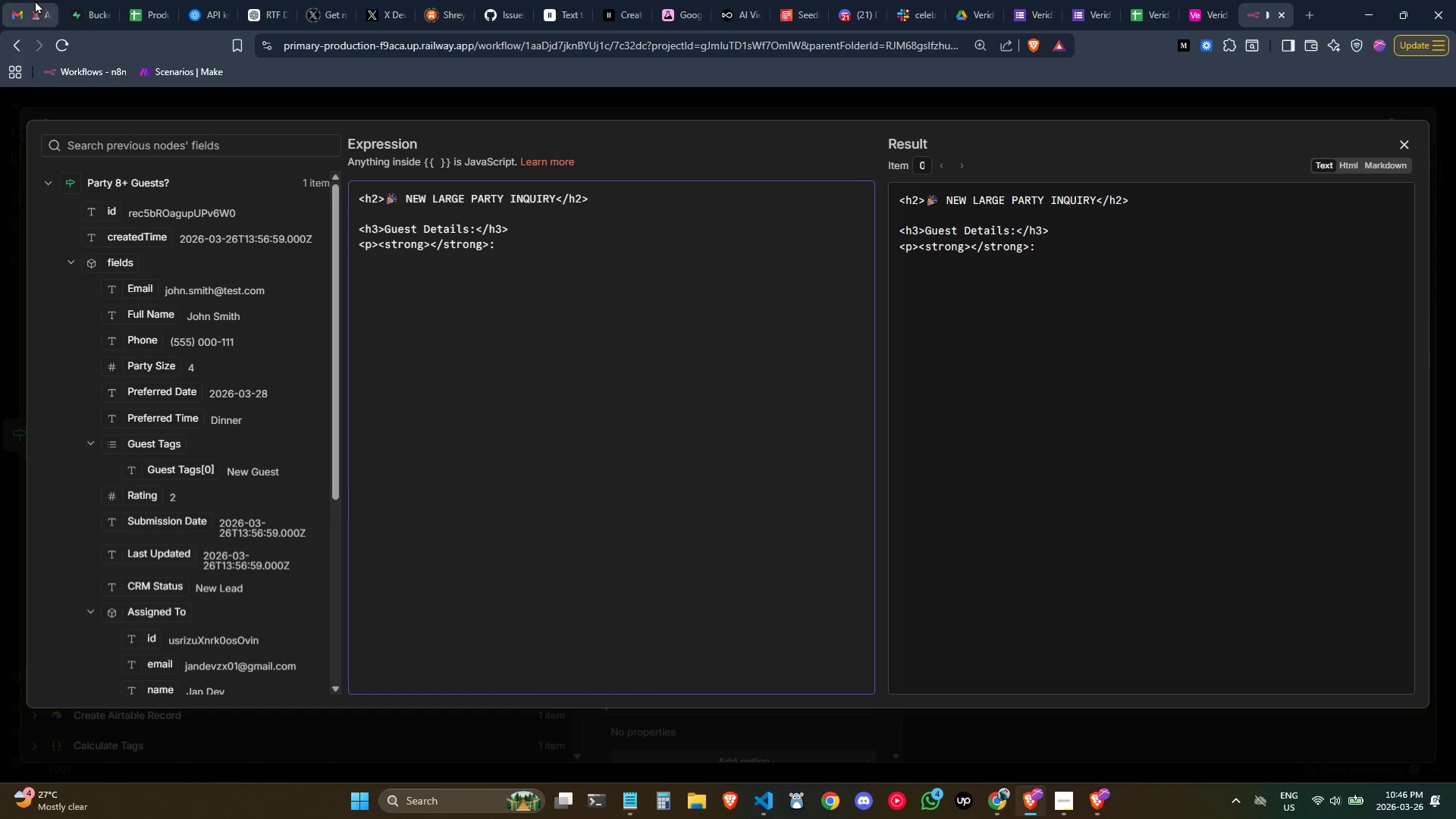 
left_click([1261, 9])
 